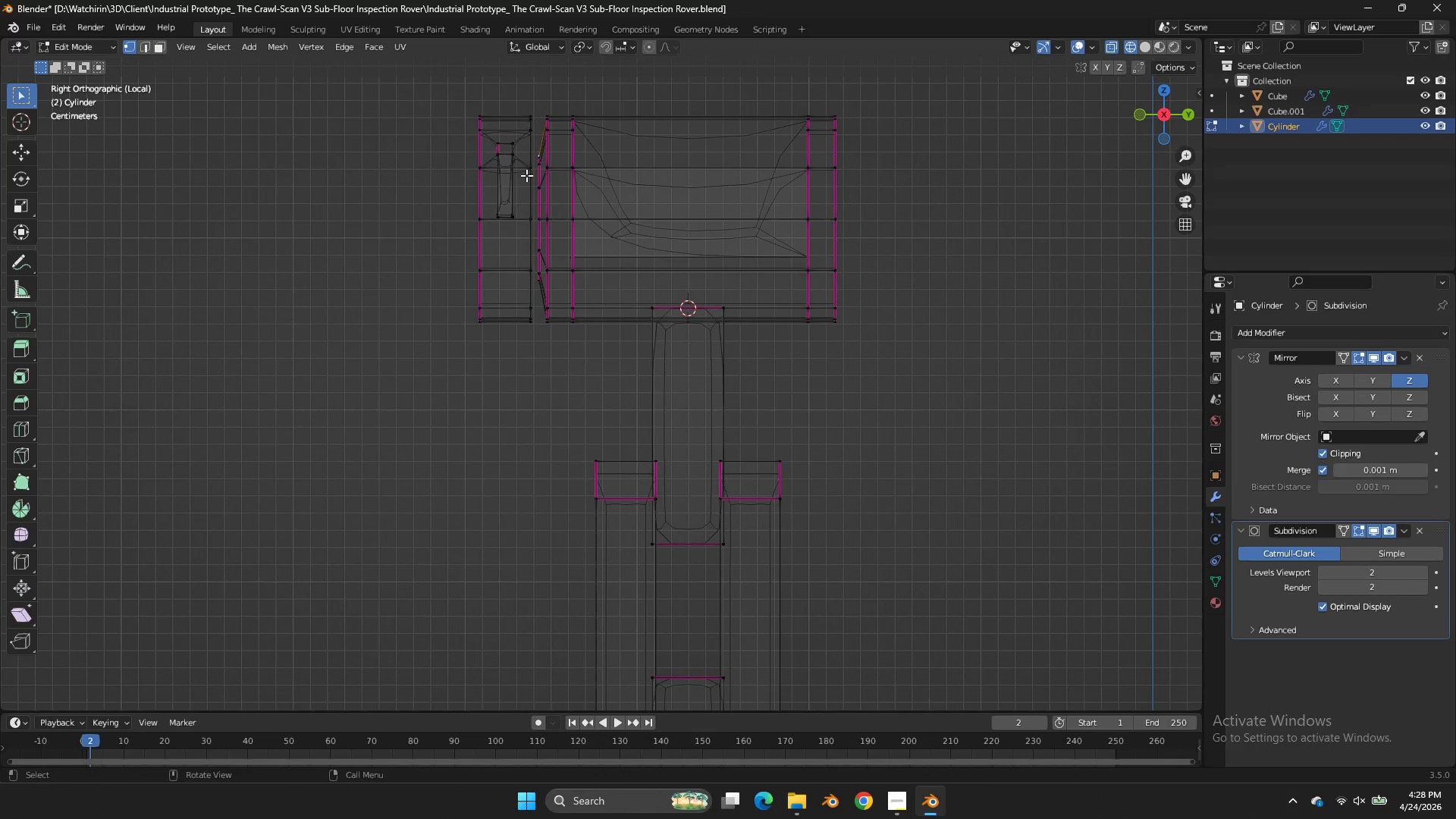 
left_click([526, 175])
 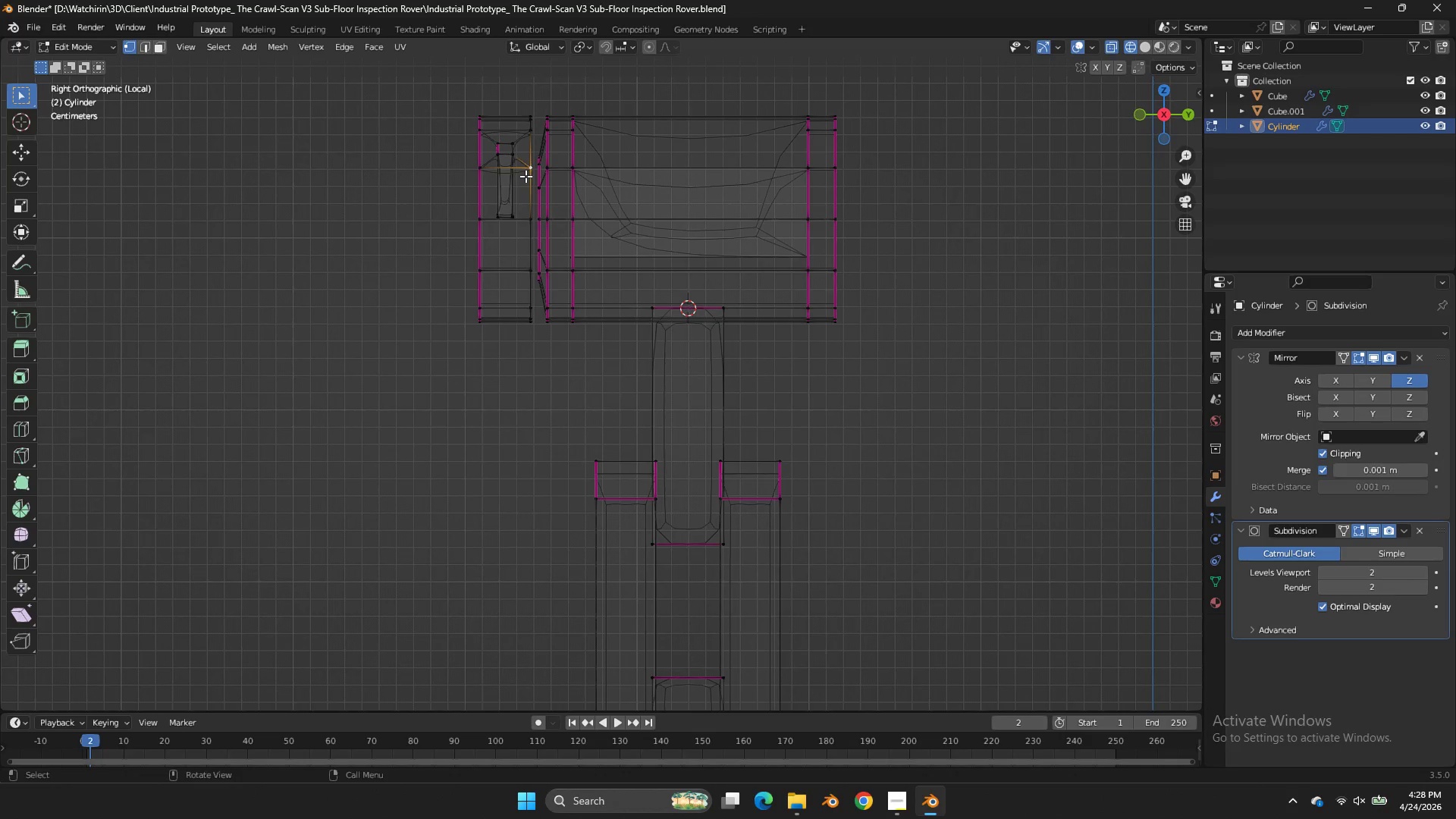 
key(L)
 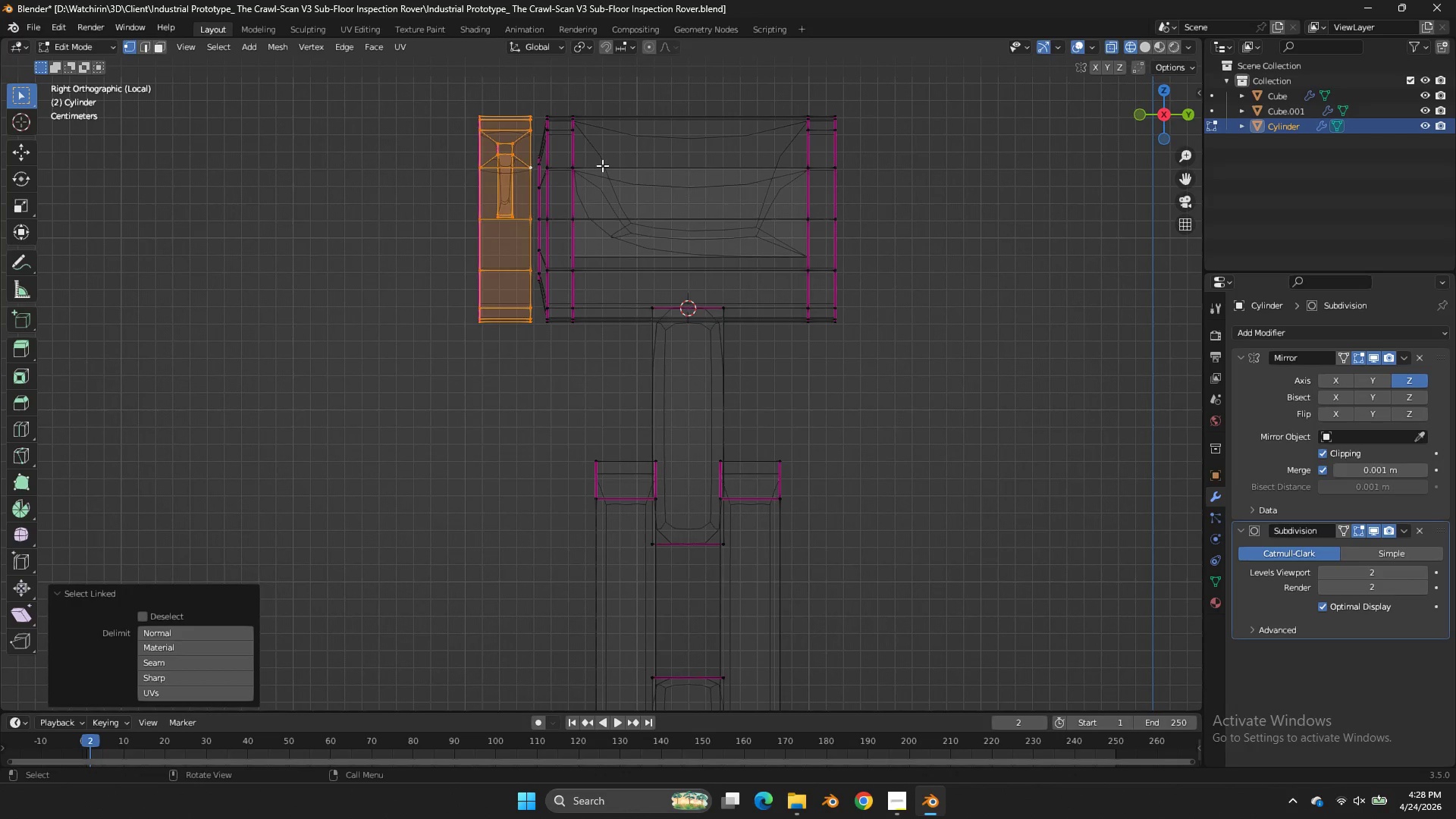 
type(gy)
 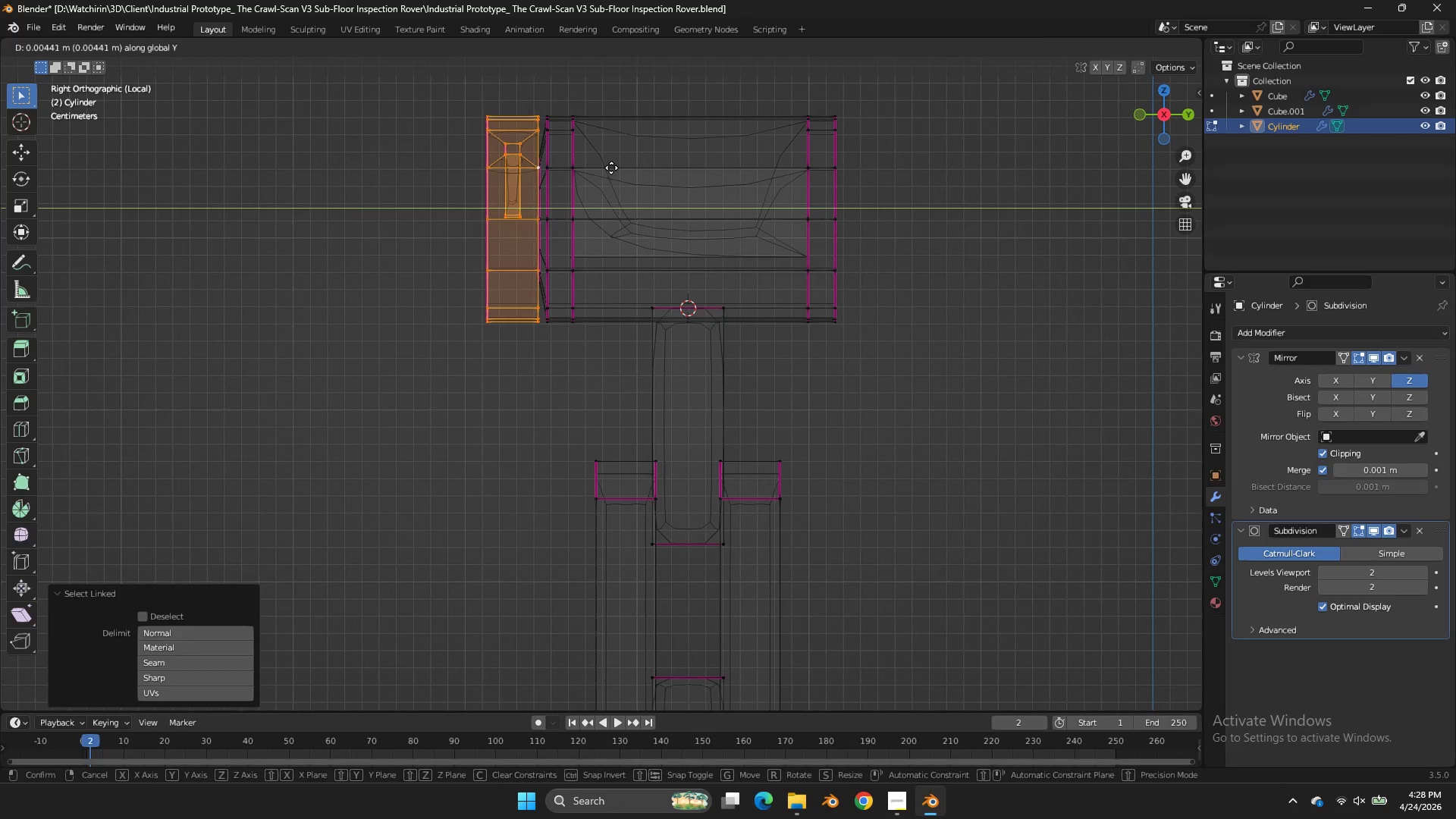 
hold_key(key=ShiftLeft, duration=0.97)
left_click_drag(start_coordinate=[588, 168], to_coordinate=[577, 172])
 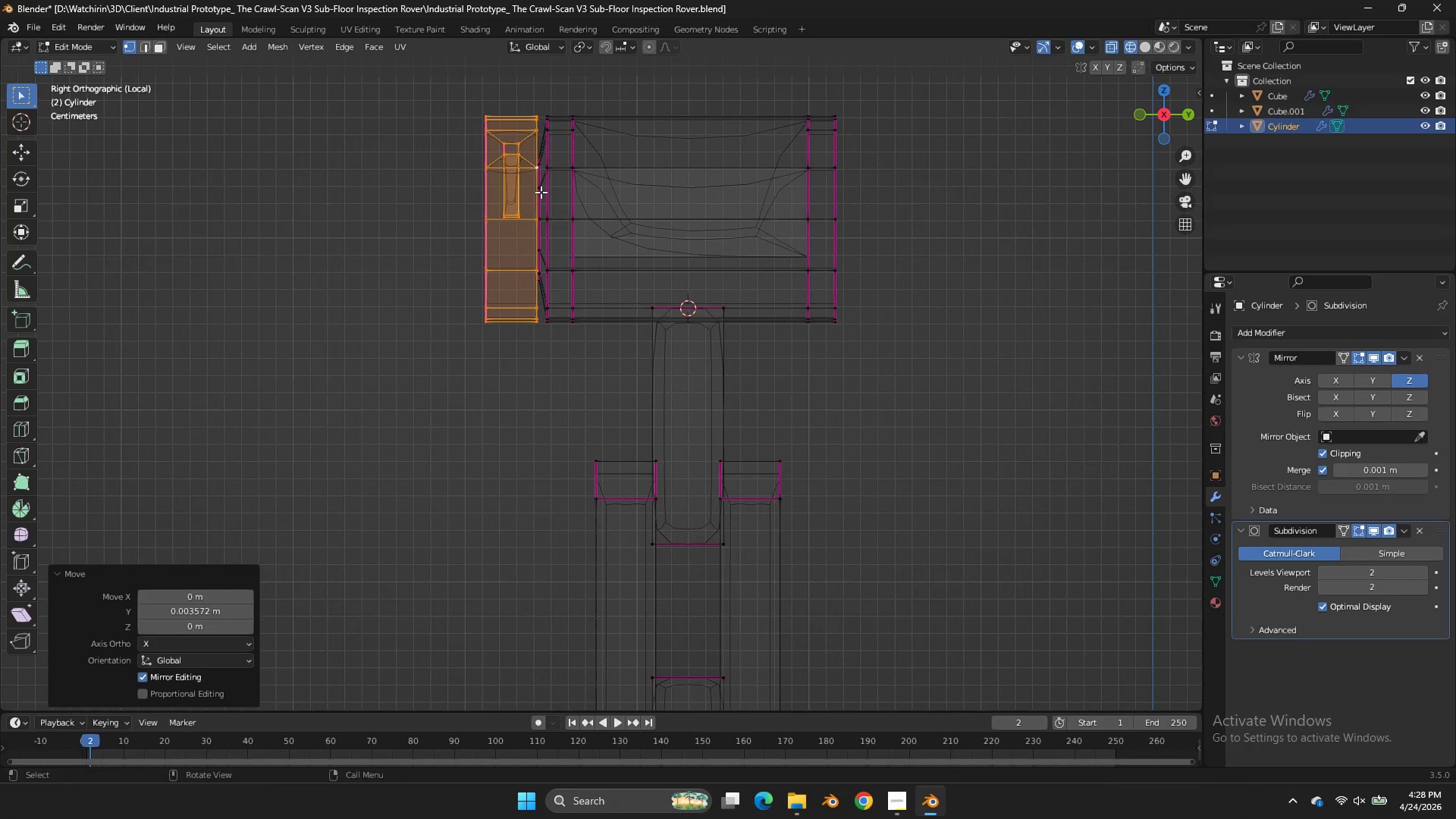 
hold_key(key=AltLeft, duration=0.64)
left_click([541, 195])
 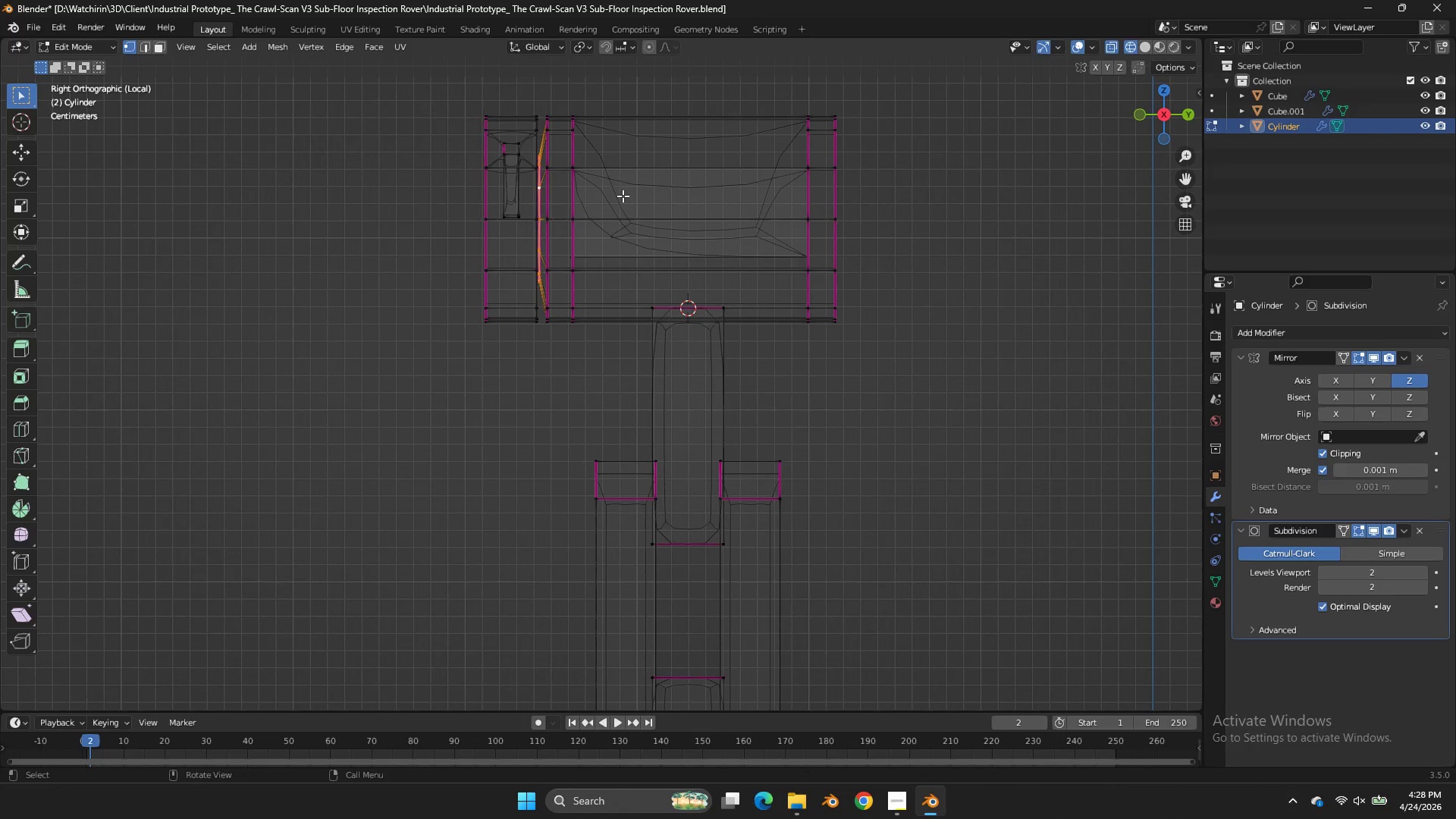 
type(gy)
 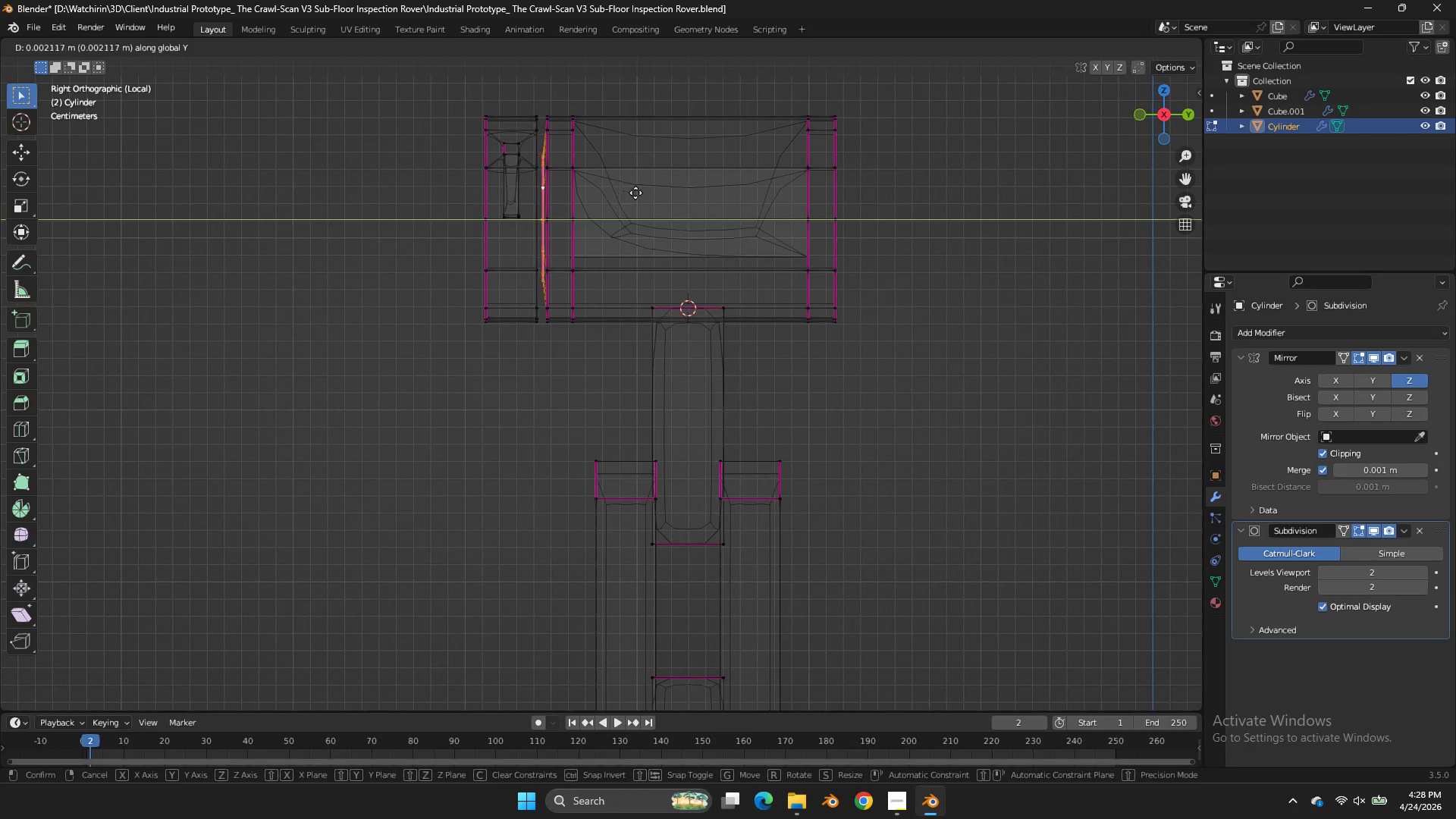 
hold_key(key=ShiftLeft, duration=0.88)
left_click([618, 188])
 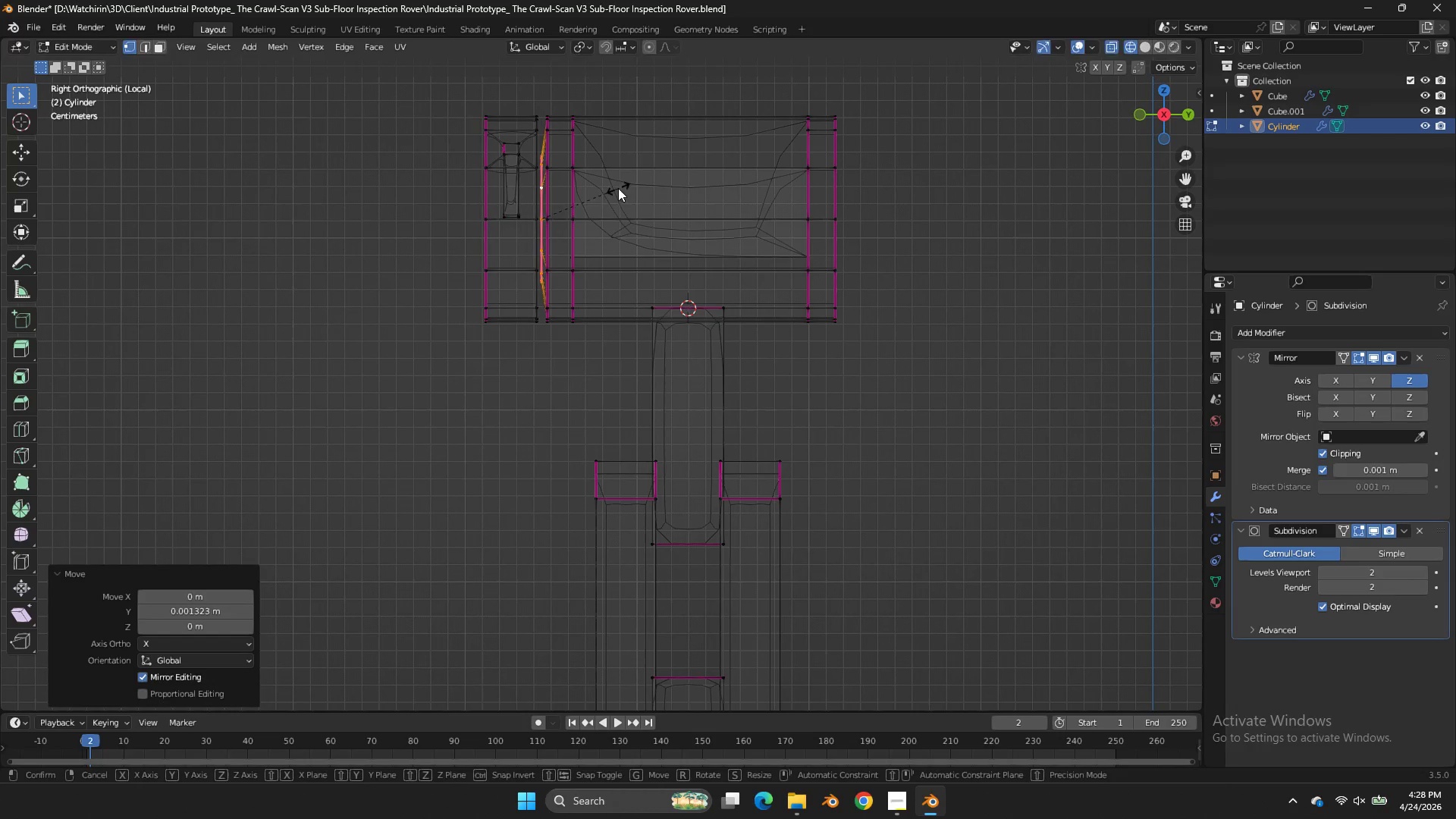 
key(S)
 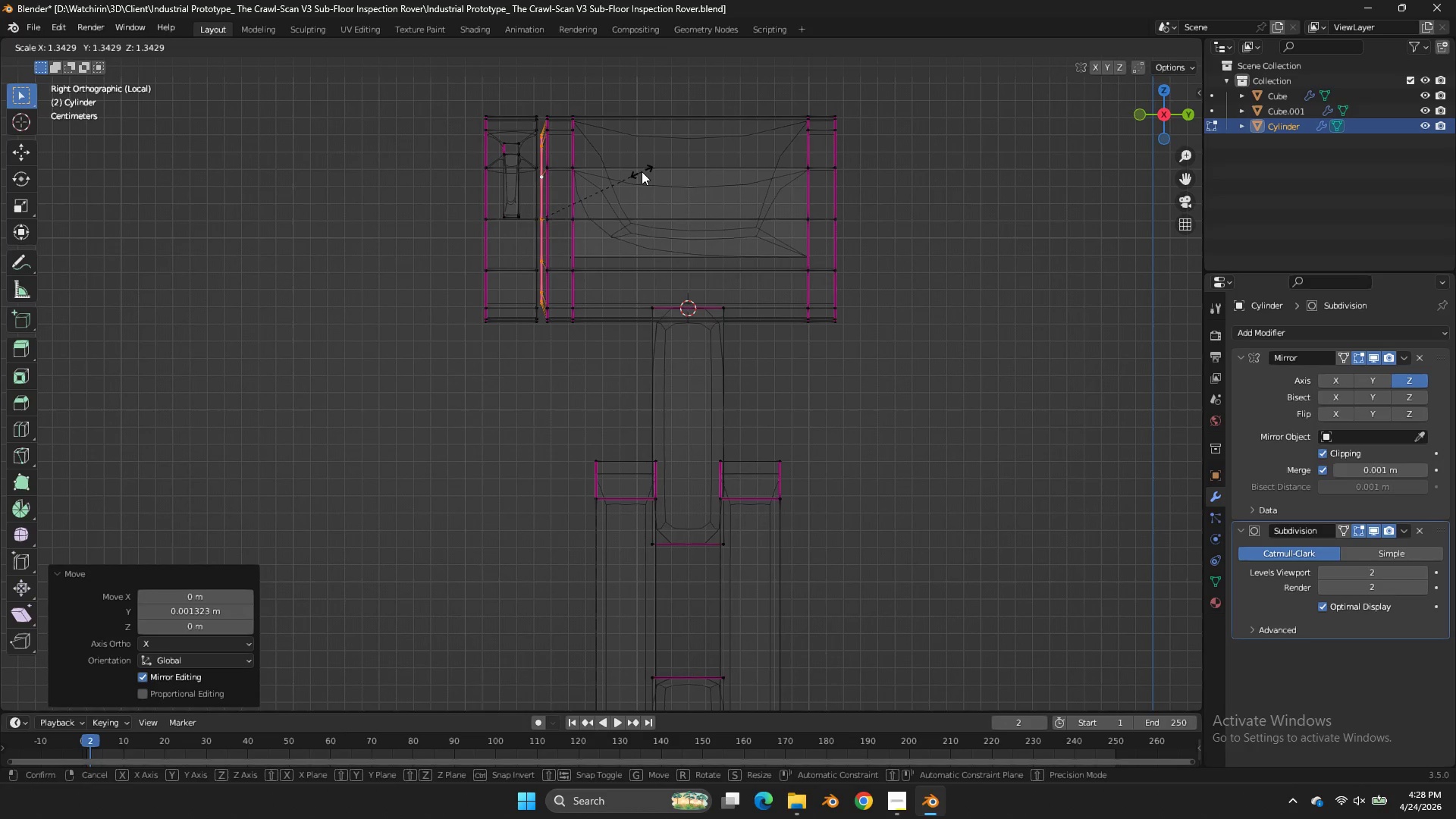 
left_click([642, 171])
 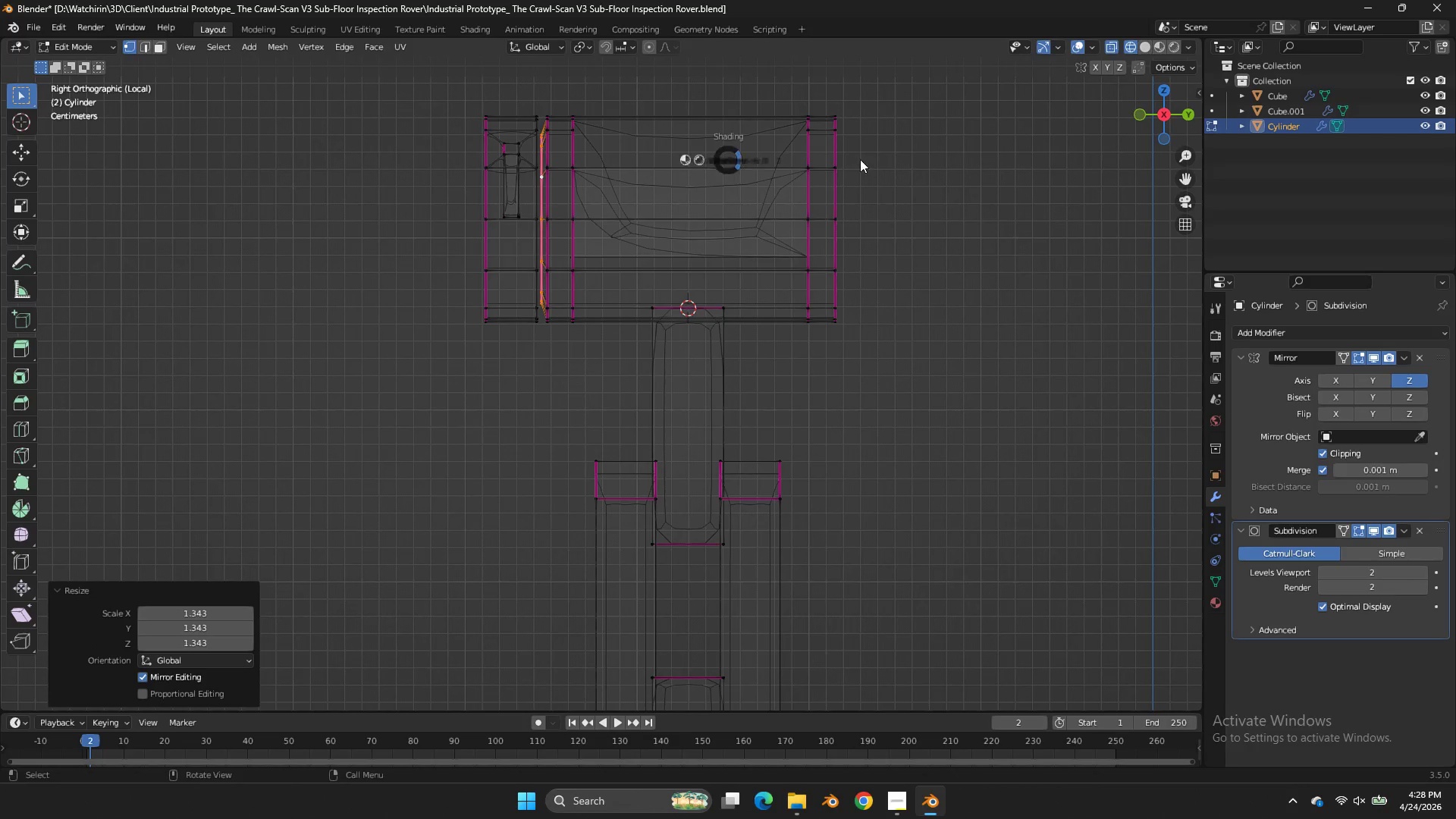 
key(Z)
 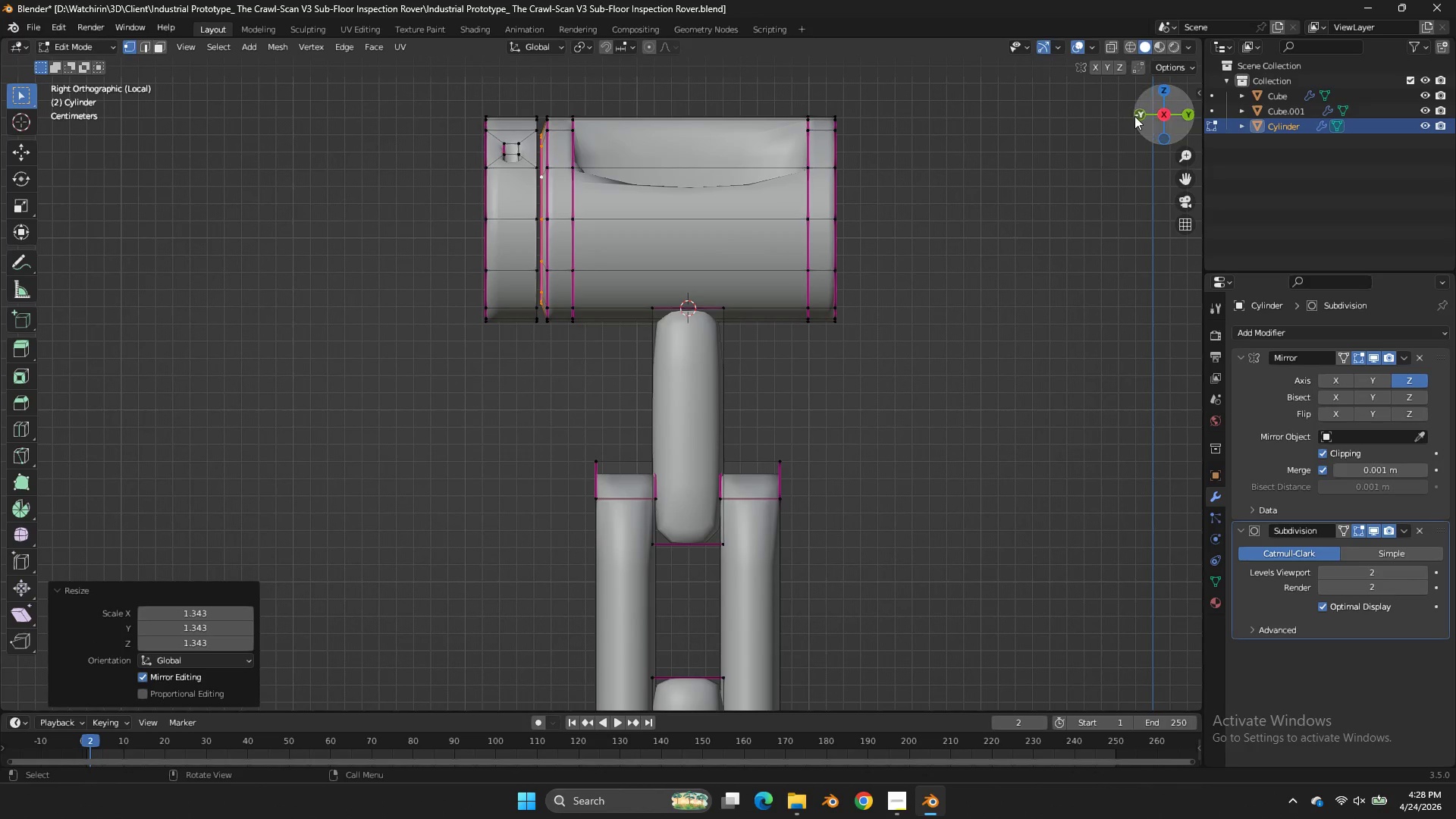 
left_click_drag(start_coordinate=[1141, 121], to_coordinate=[1167, 193])
 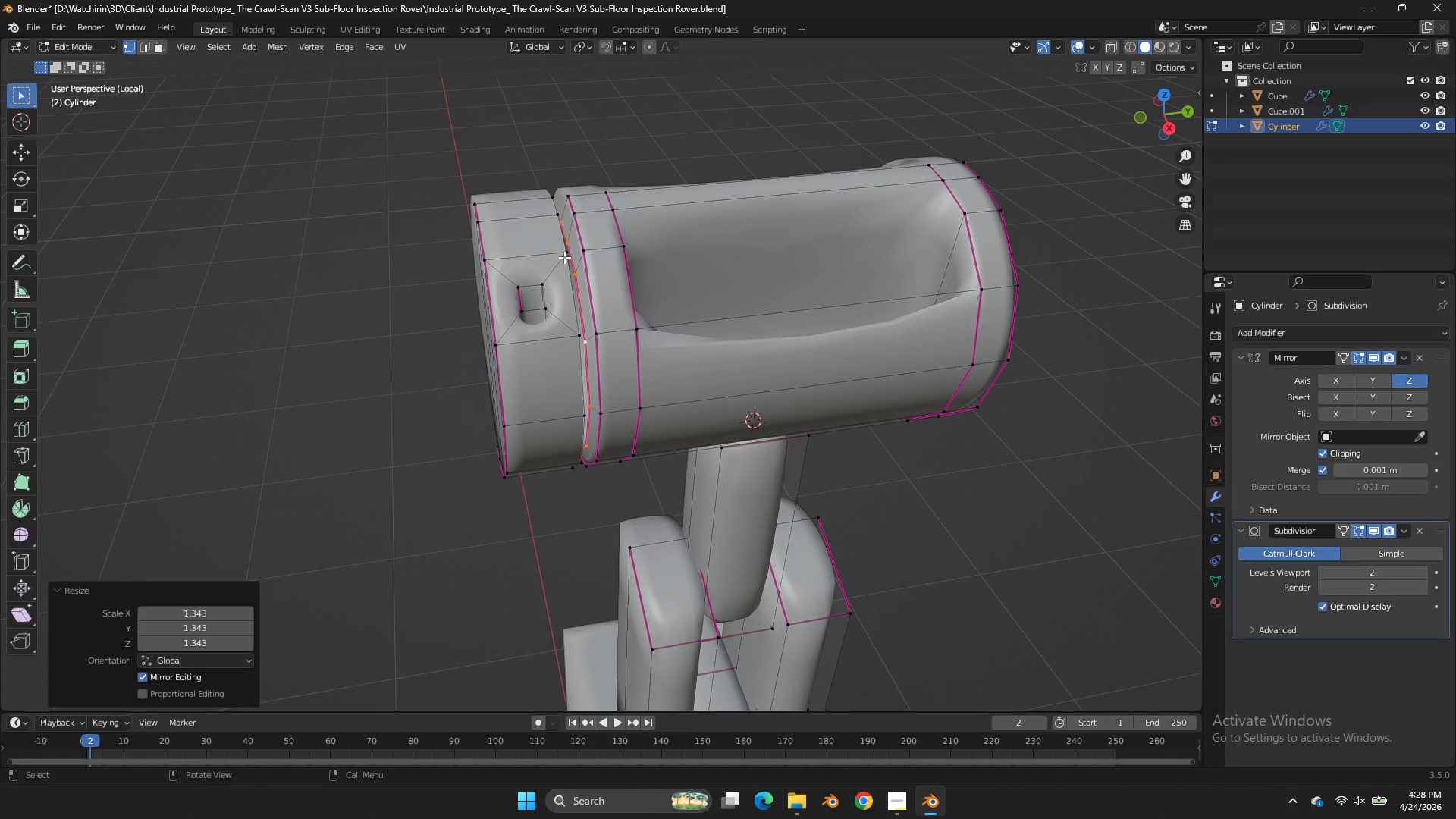 
left_click([564, 257])
 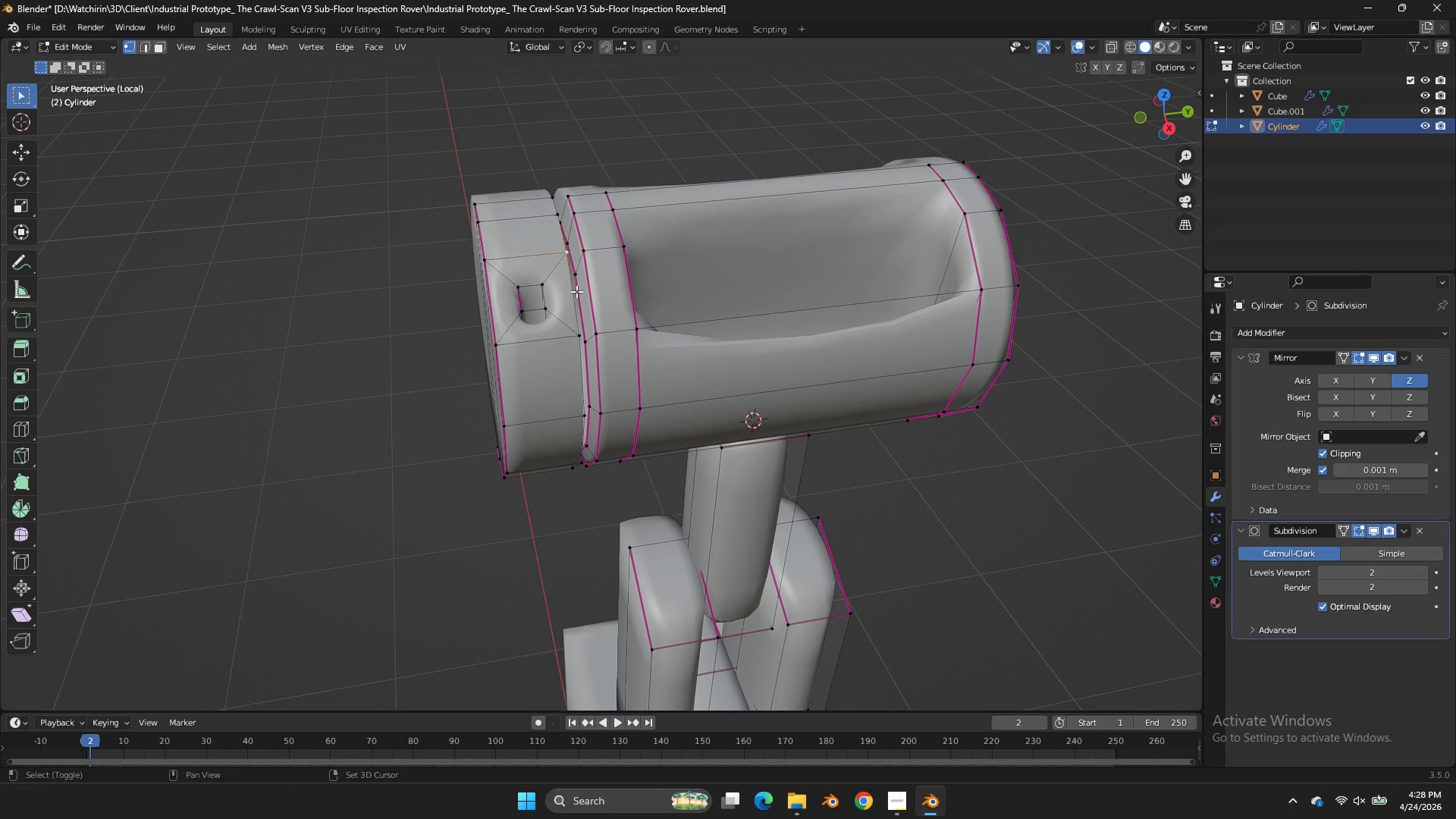 
hold_key(key=ShiftLeft, duration=1.83)
double_click([585, 331])
 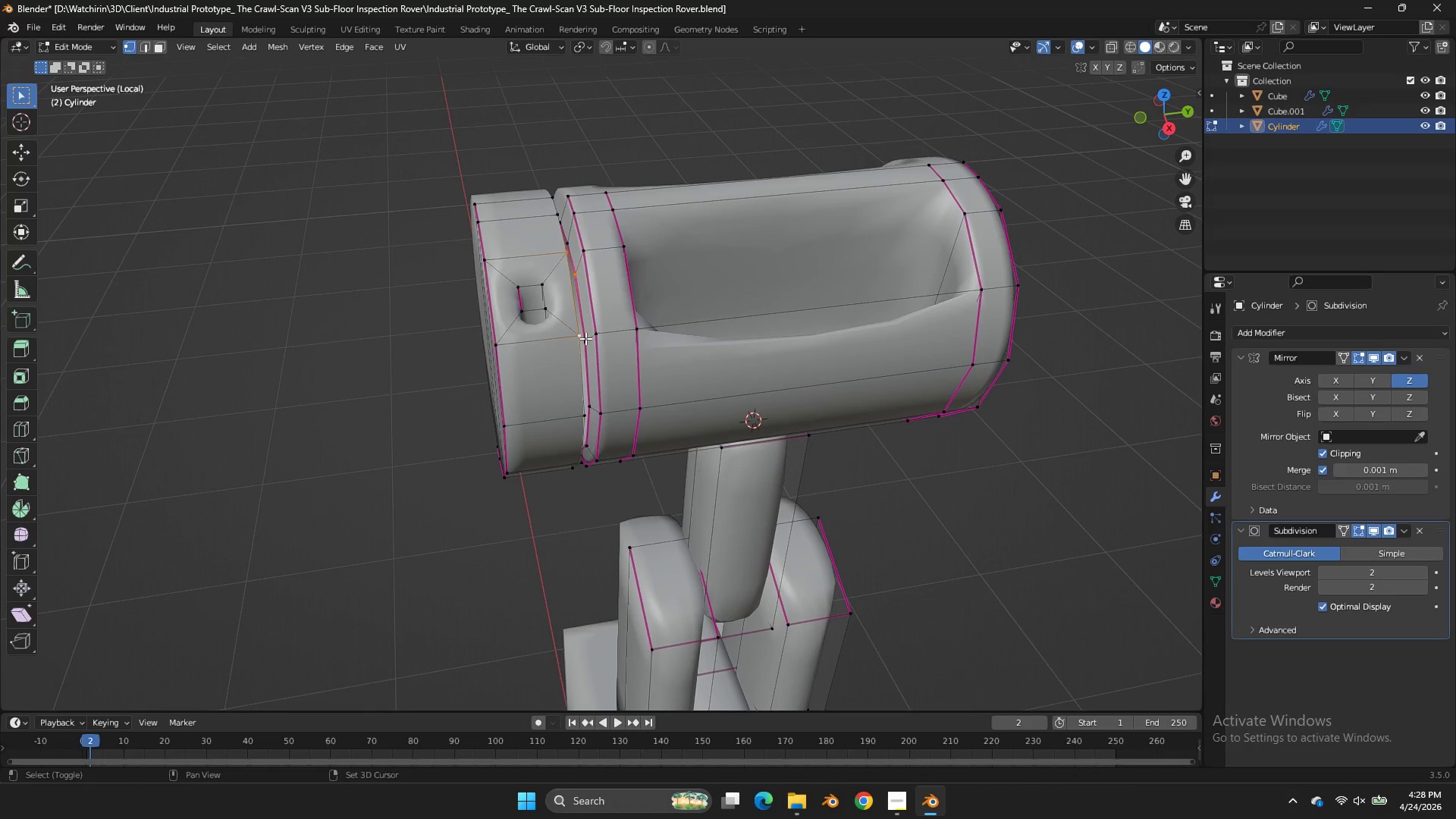 
left_click([587, 340])
 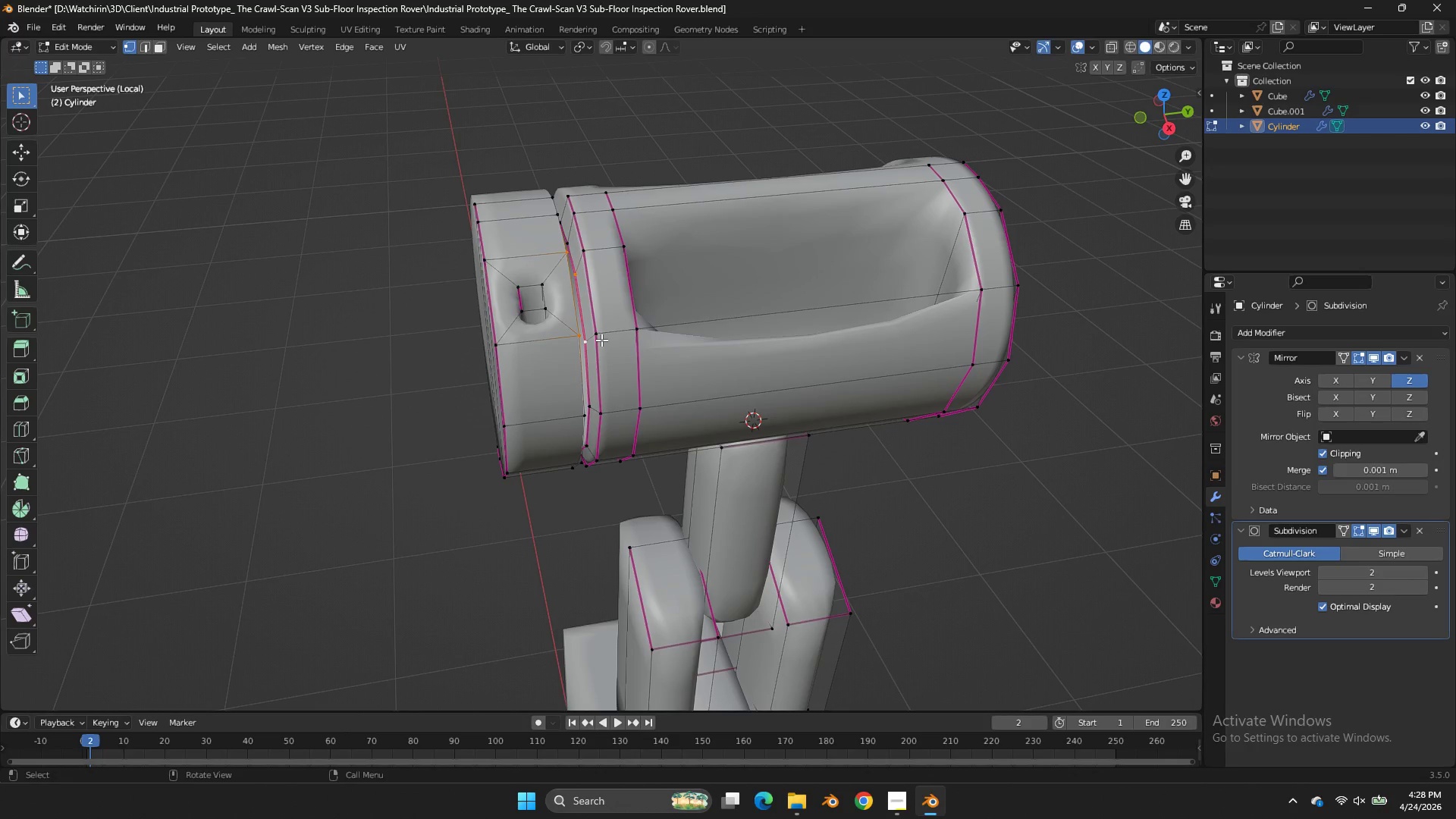 
key(F)
 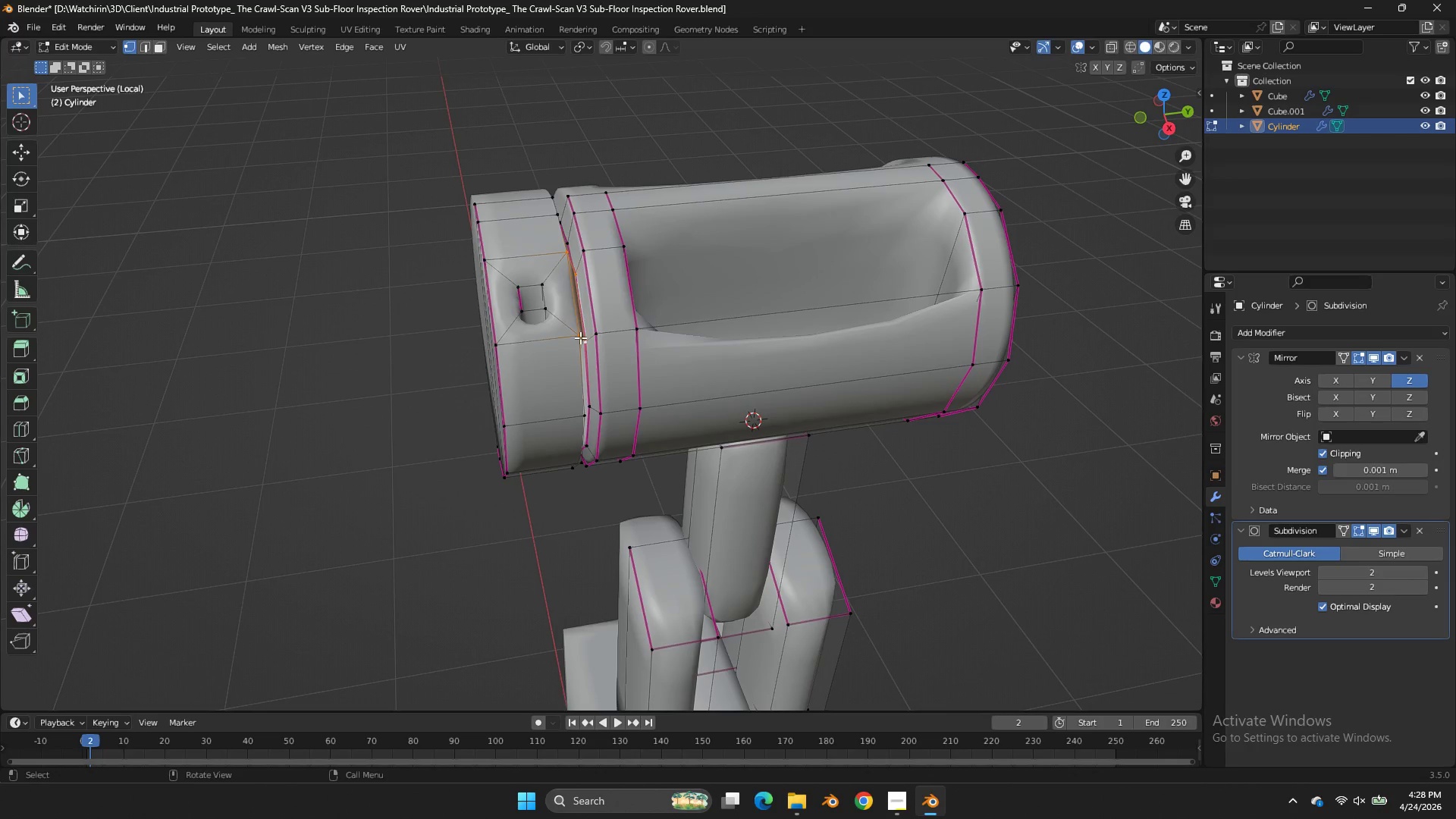 
left_click([580, 337])
 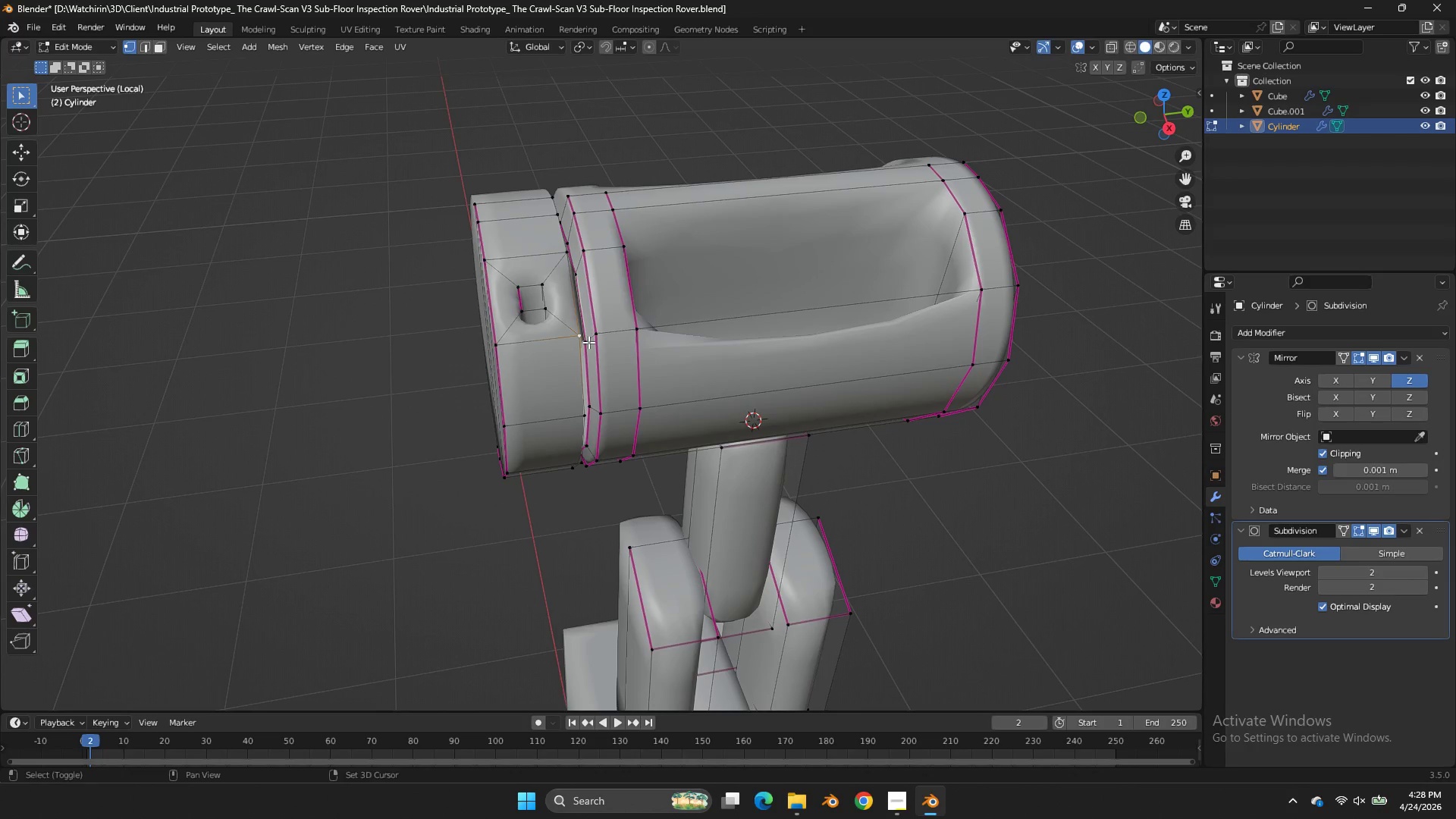 
hold_key(key=ShiftLeft, duration=0.44)
double_click([588, 342])
 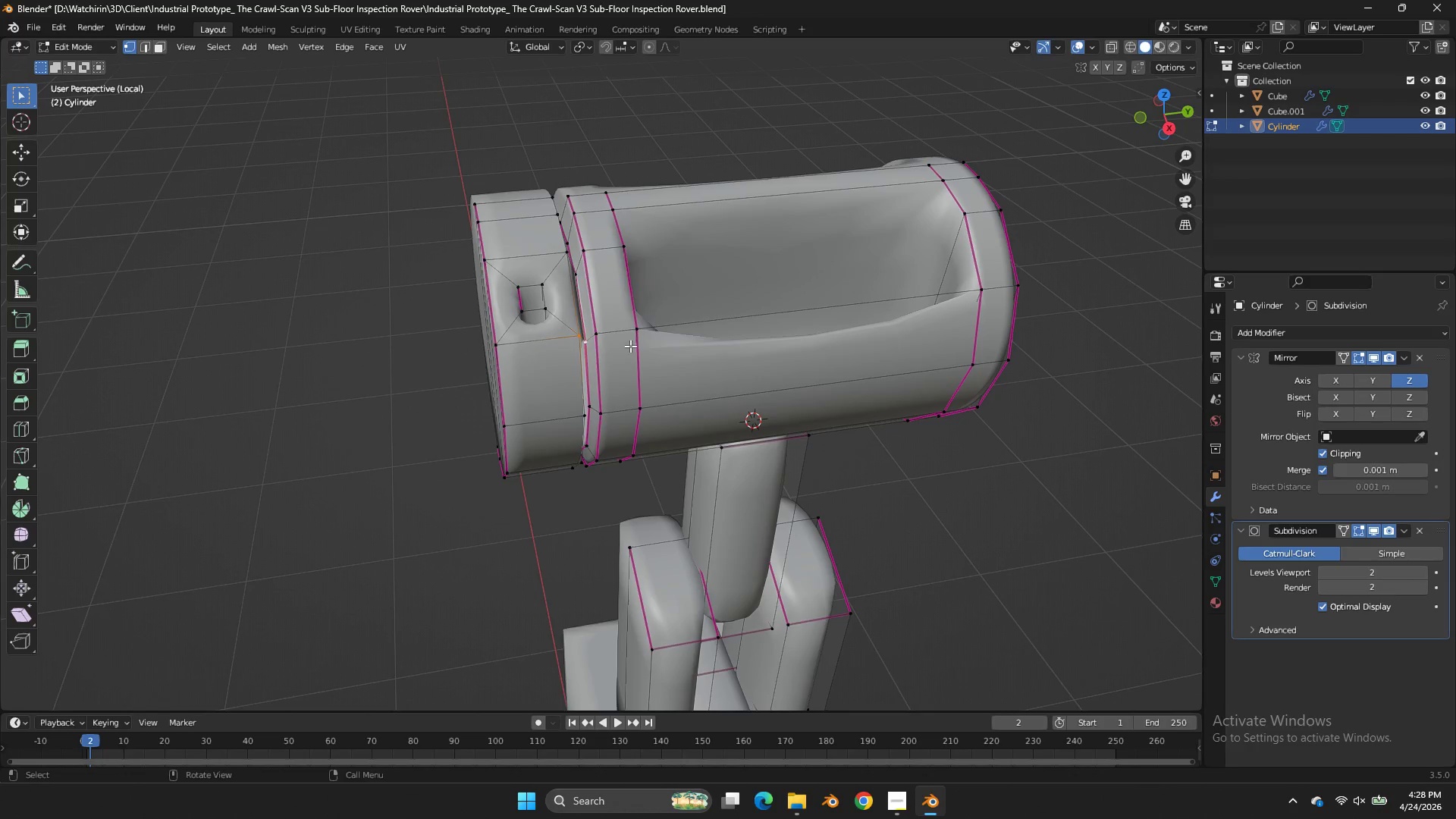 
type(fffff)
 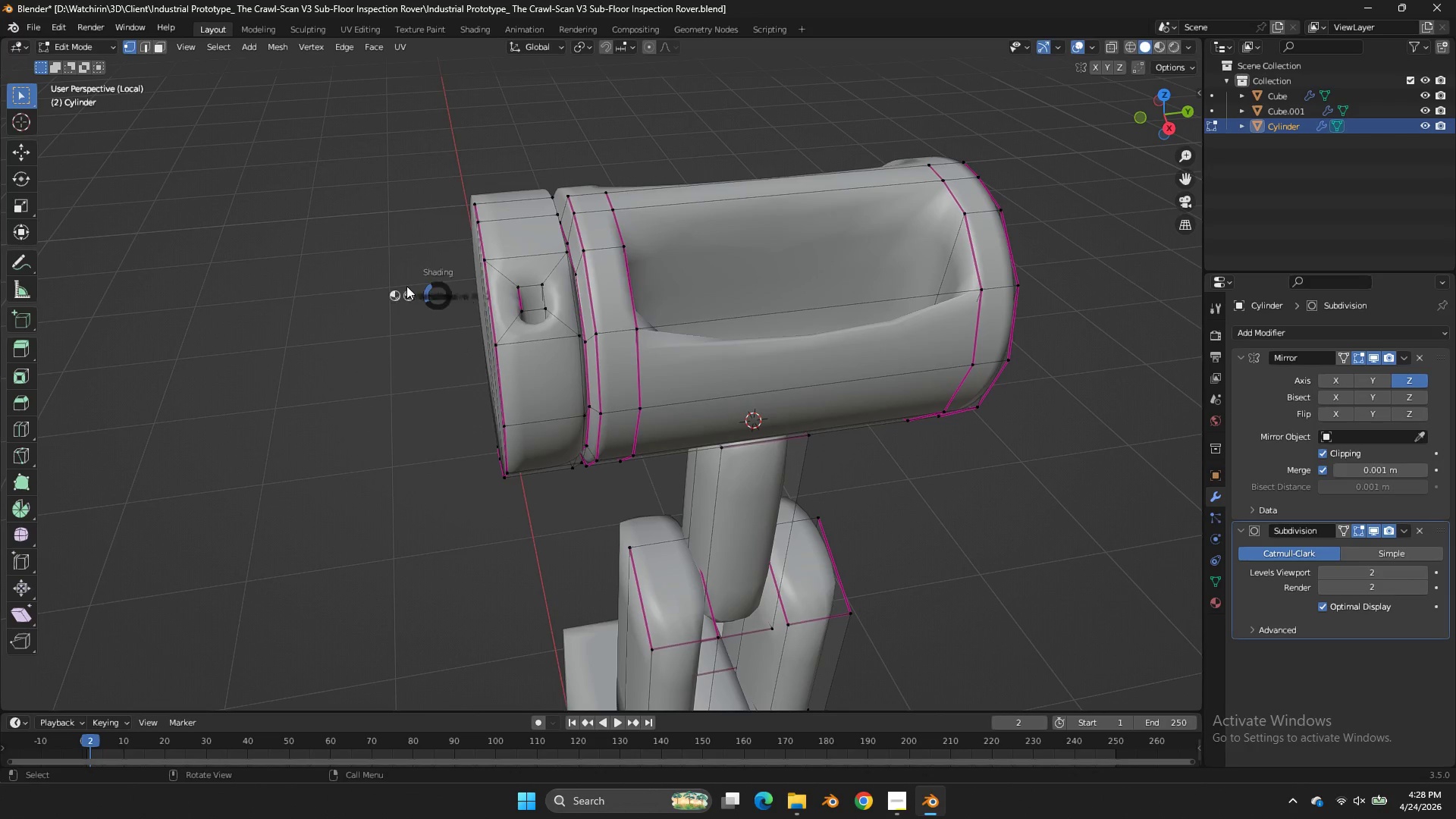 
key(Z)
 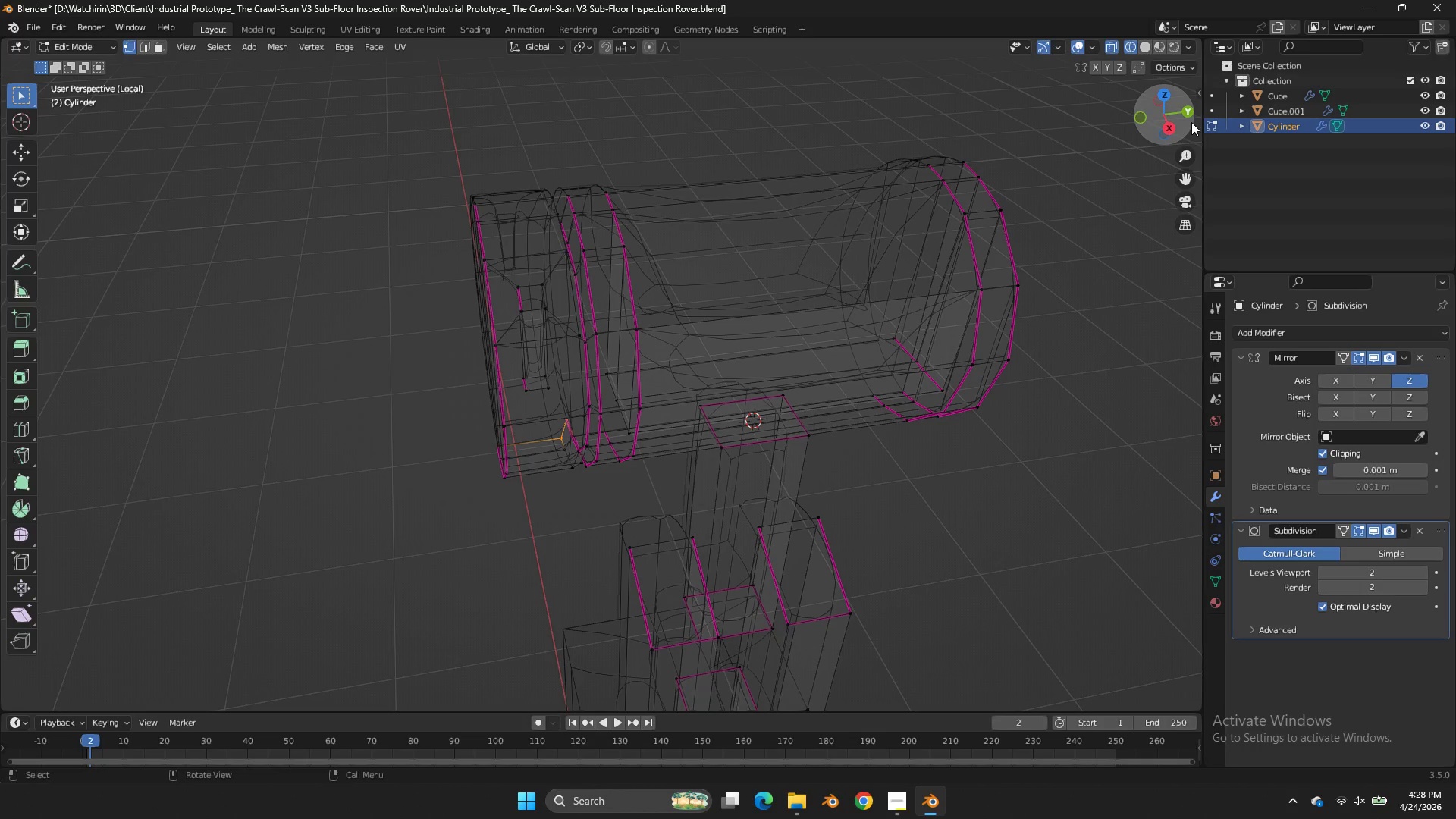 
left_click_drag(start_coordinate=[1189, 120], to_coordinate=[23, 162])
 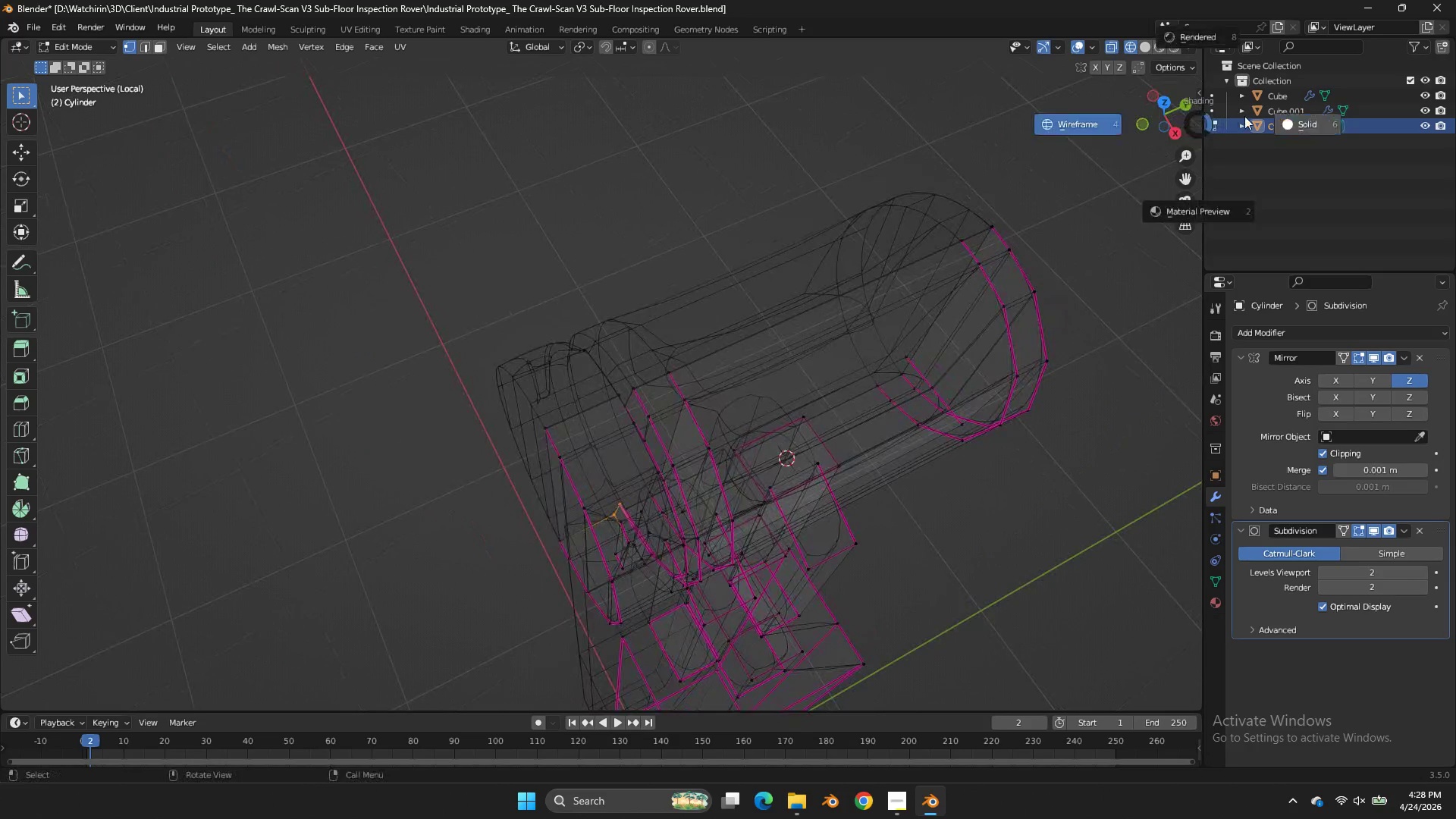 
key(Z)
 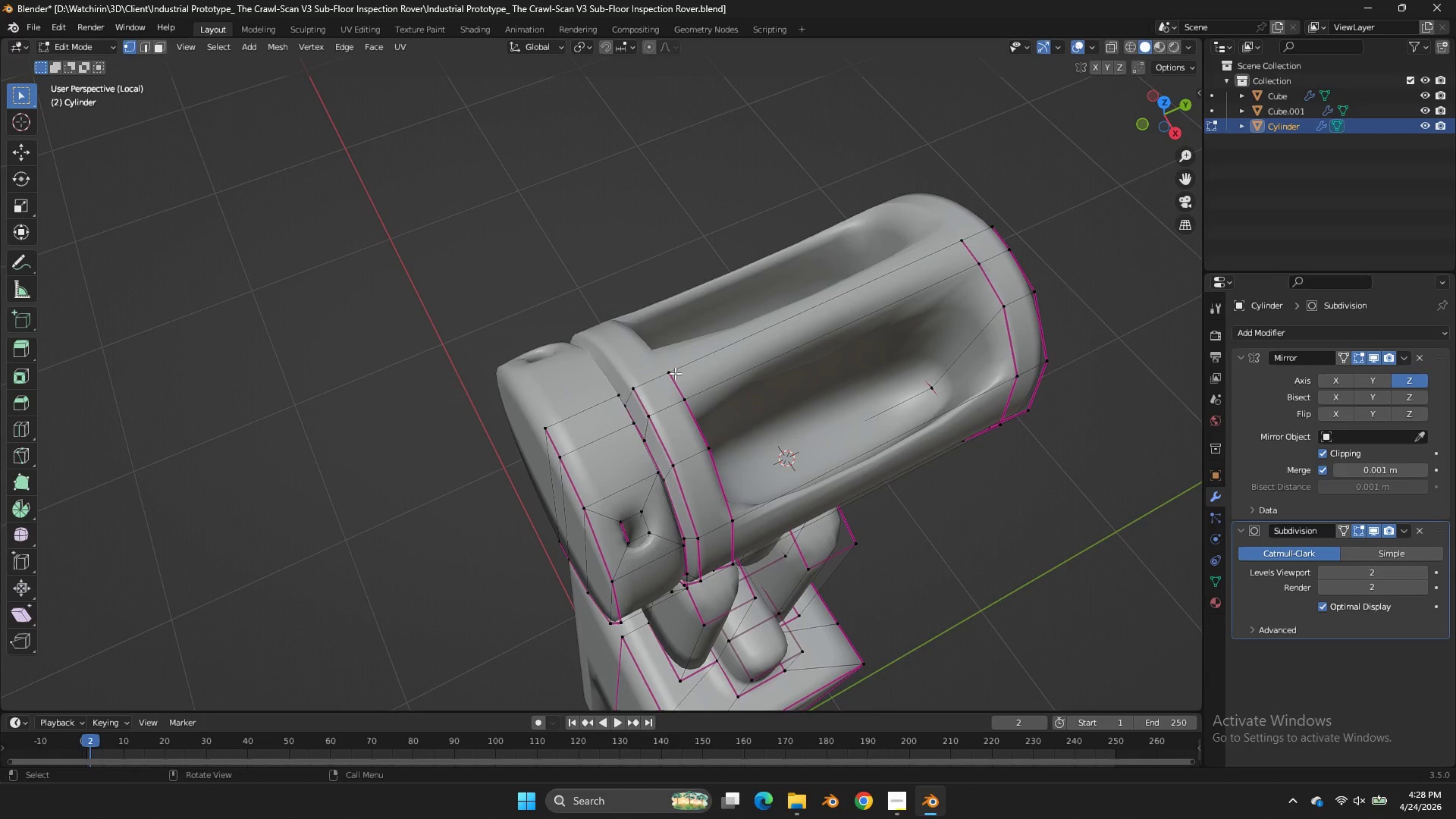 
scroll: coordinate [823, 292], scroll_direction: up, amount: 3.0
 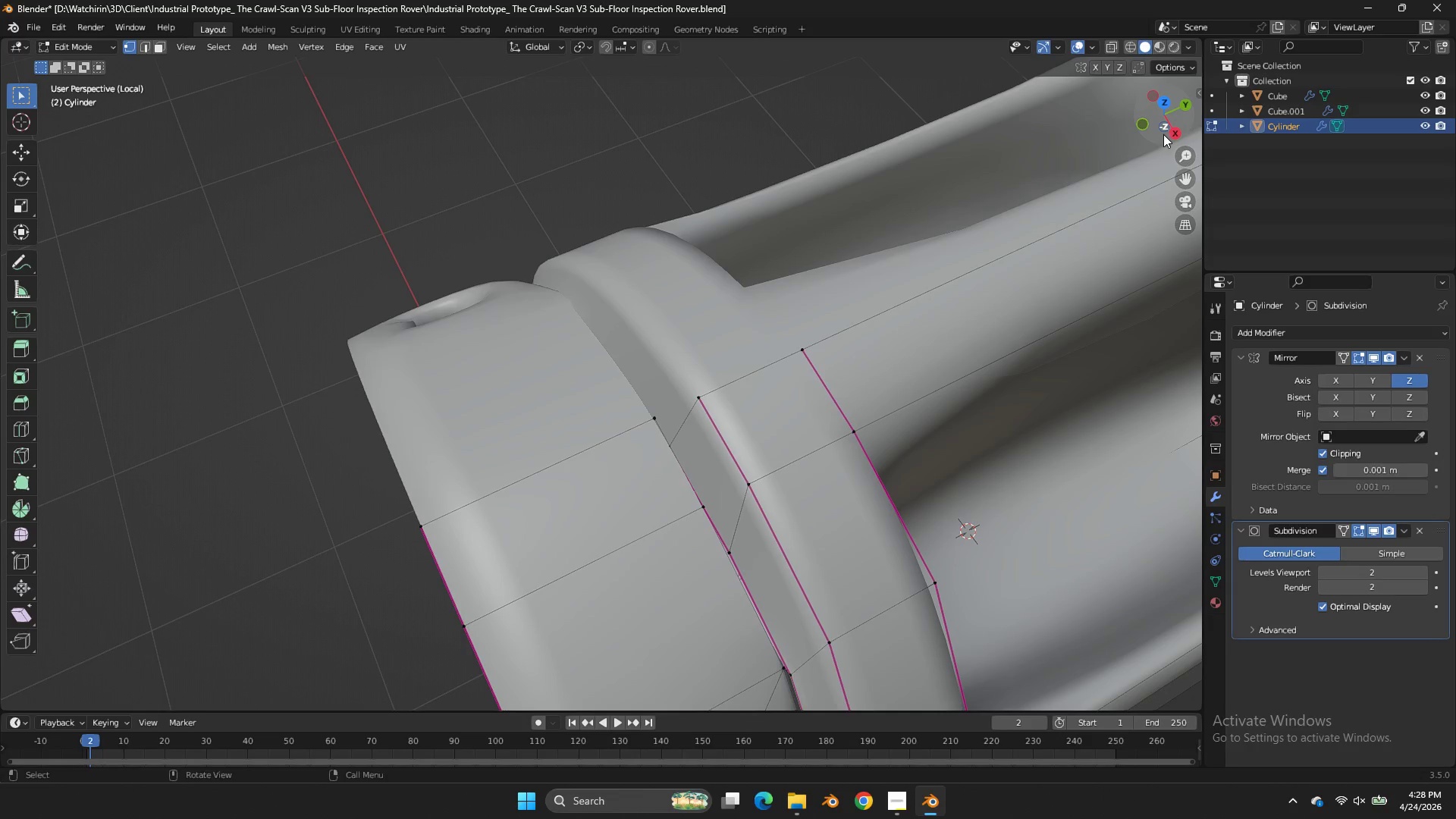 
left_click_drag(start_coordinate=[1146, 126], to_coordinate=[1104, 116])
 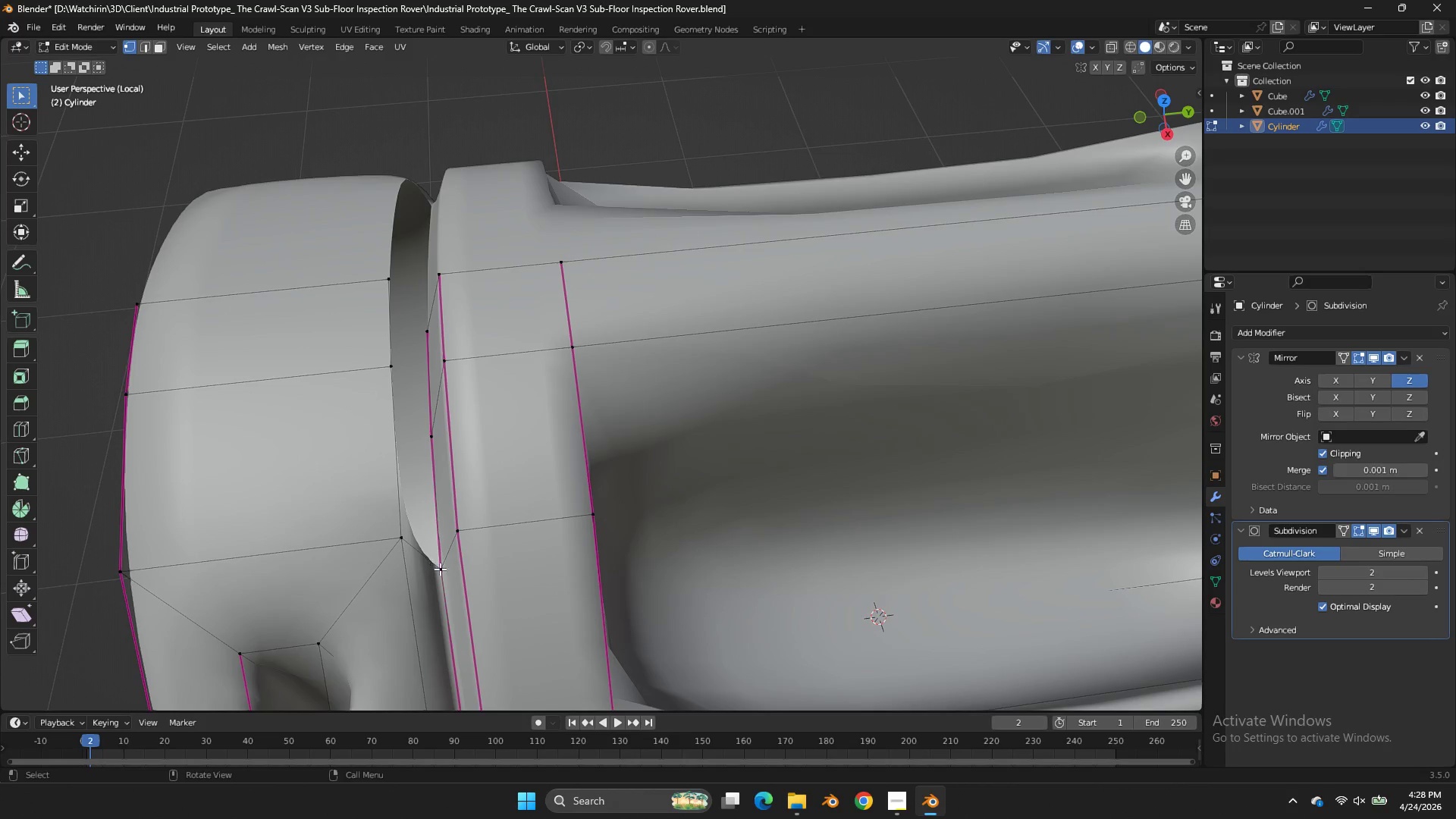 
left_click([444, 570])
 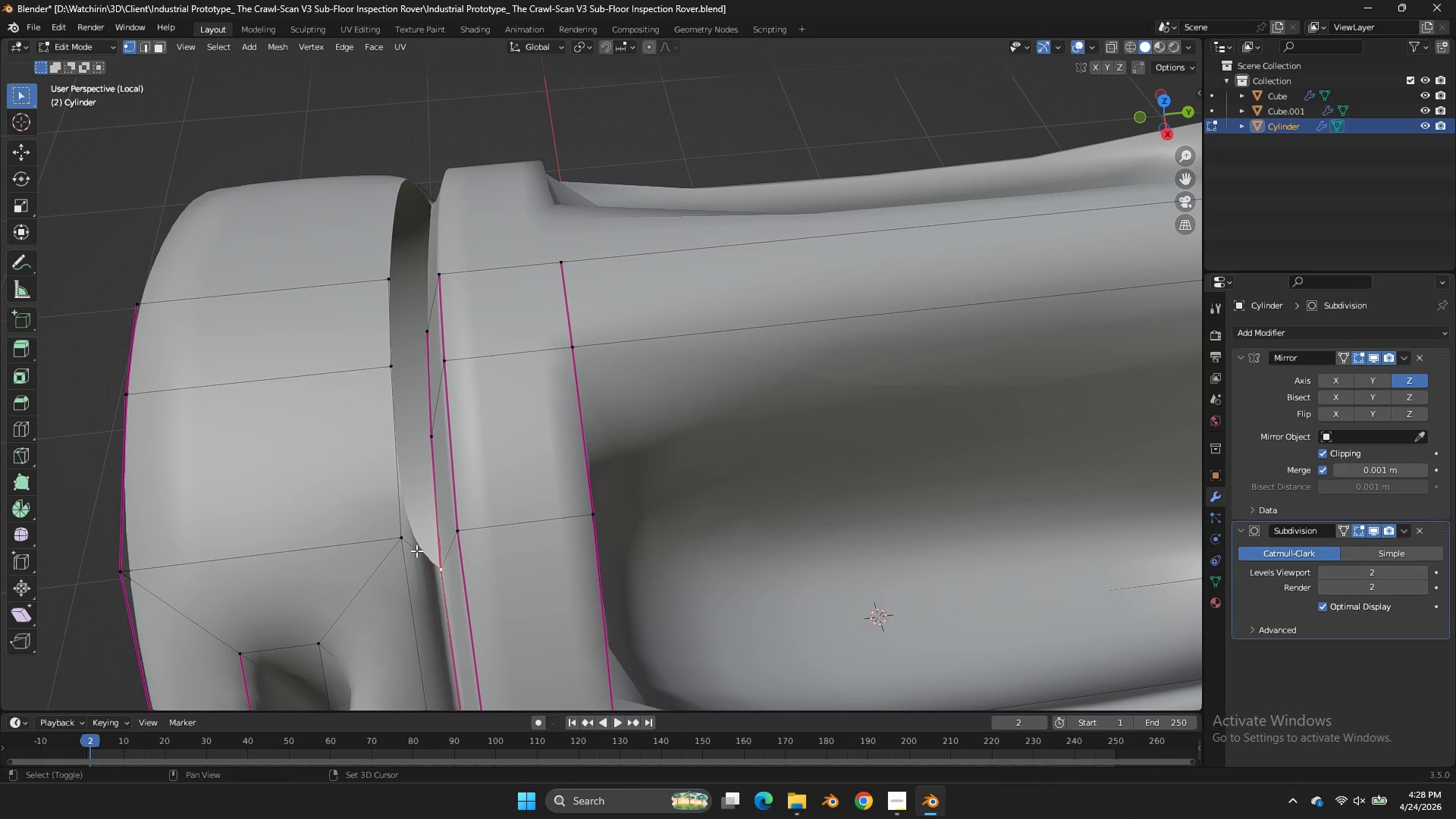 
hold_key(key=ShiftLeft, duration=0.38)
left_click([398, 540])
 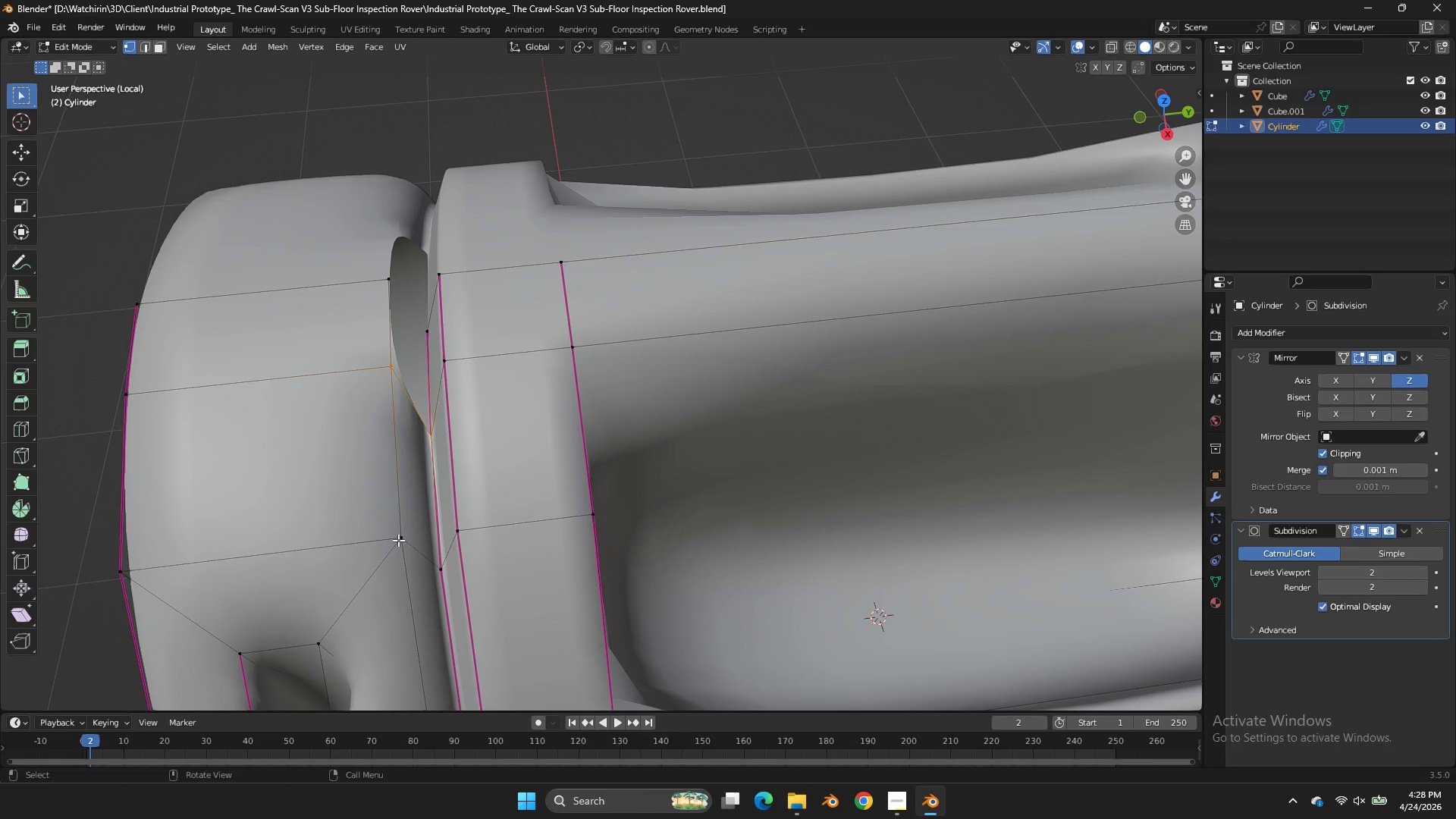 
type(ff)
 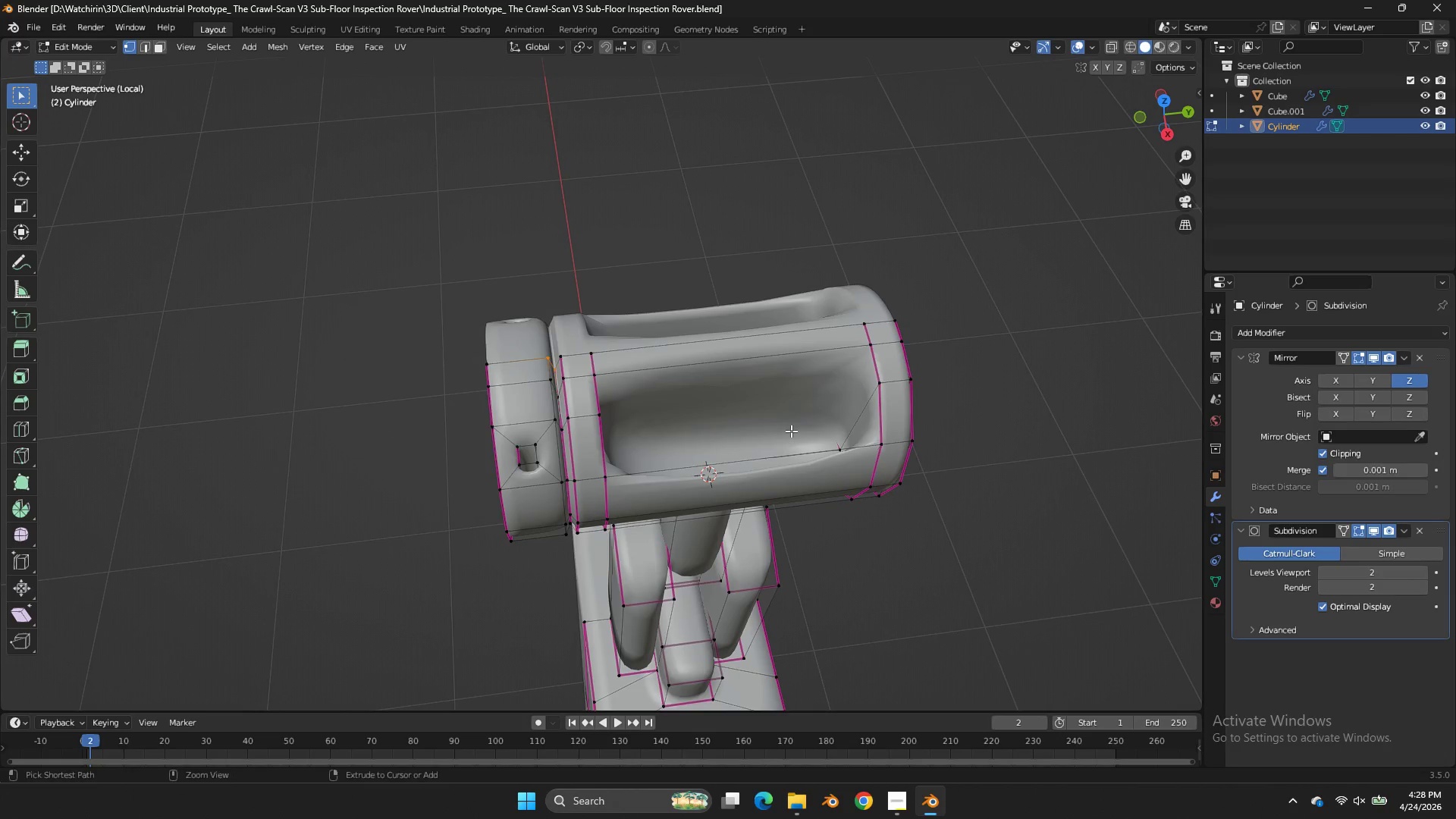 
key(Control+ControlLeft)
 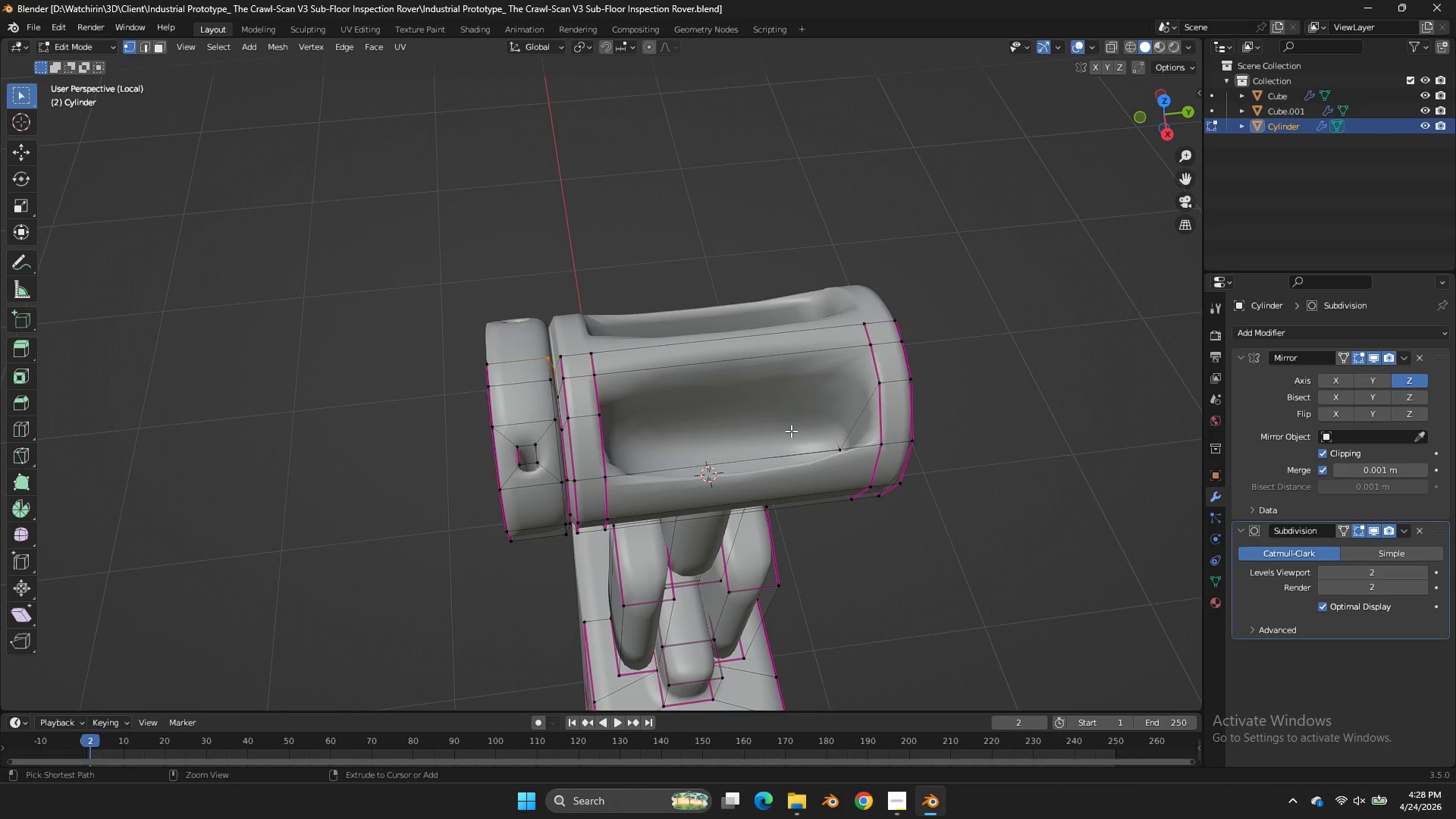 
key(Control+S)
 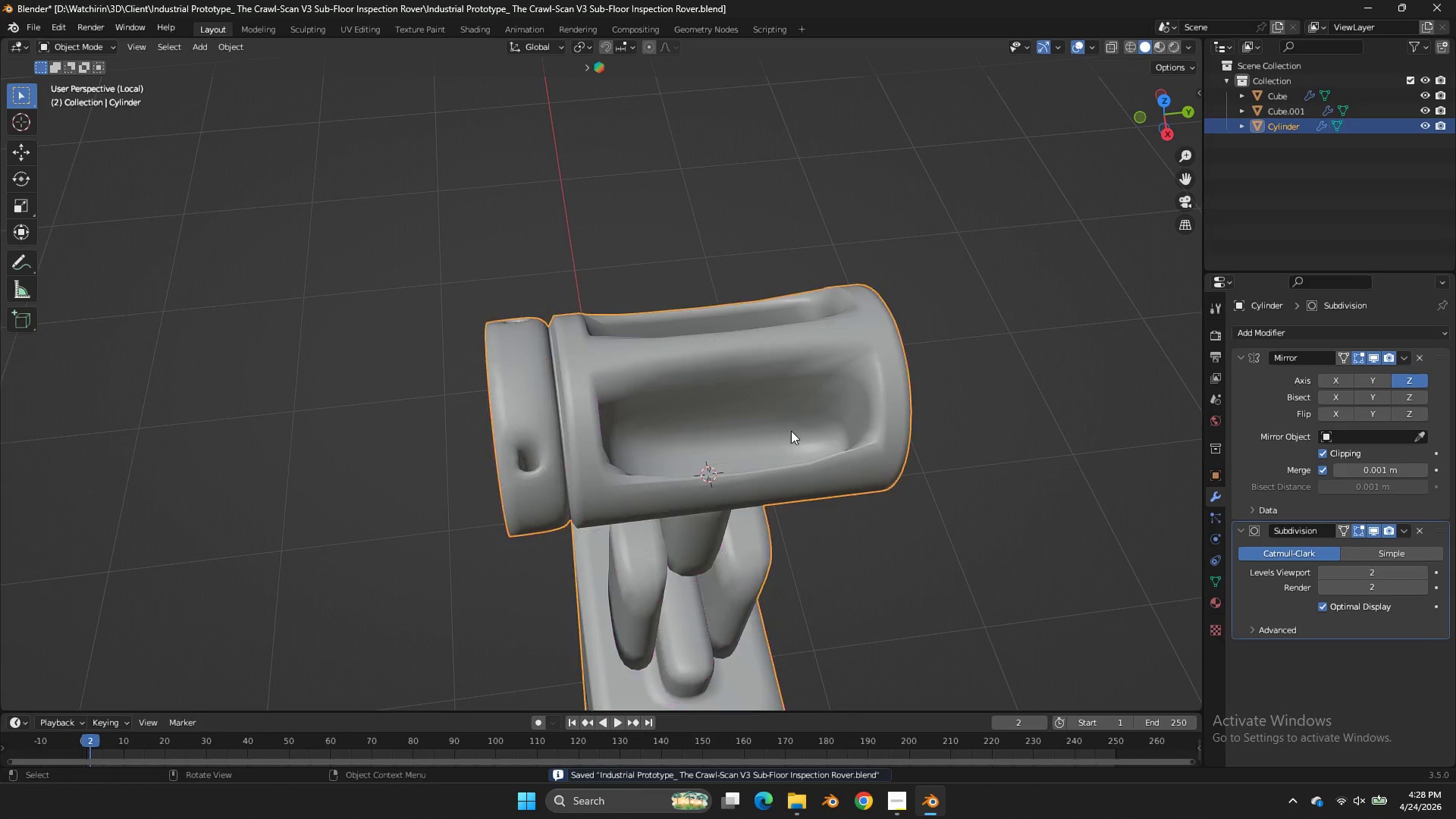 
scroll: coordinate [413, 535], scroll_direction: down, amount: 4.0
 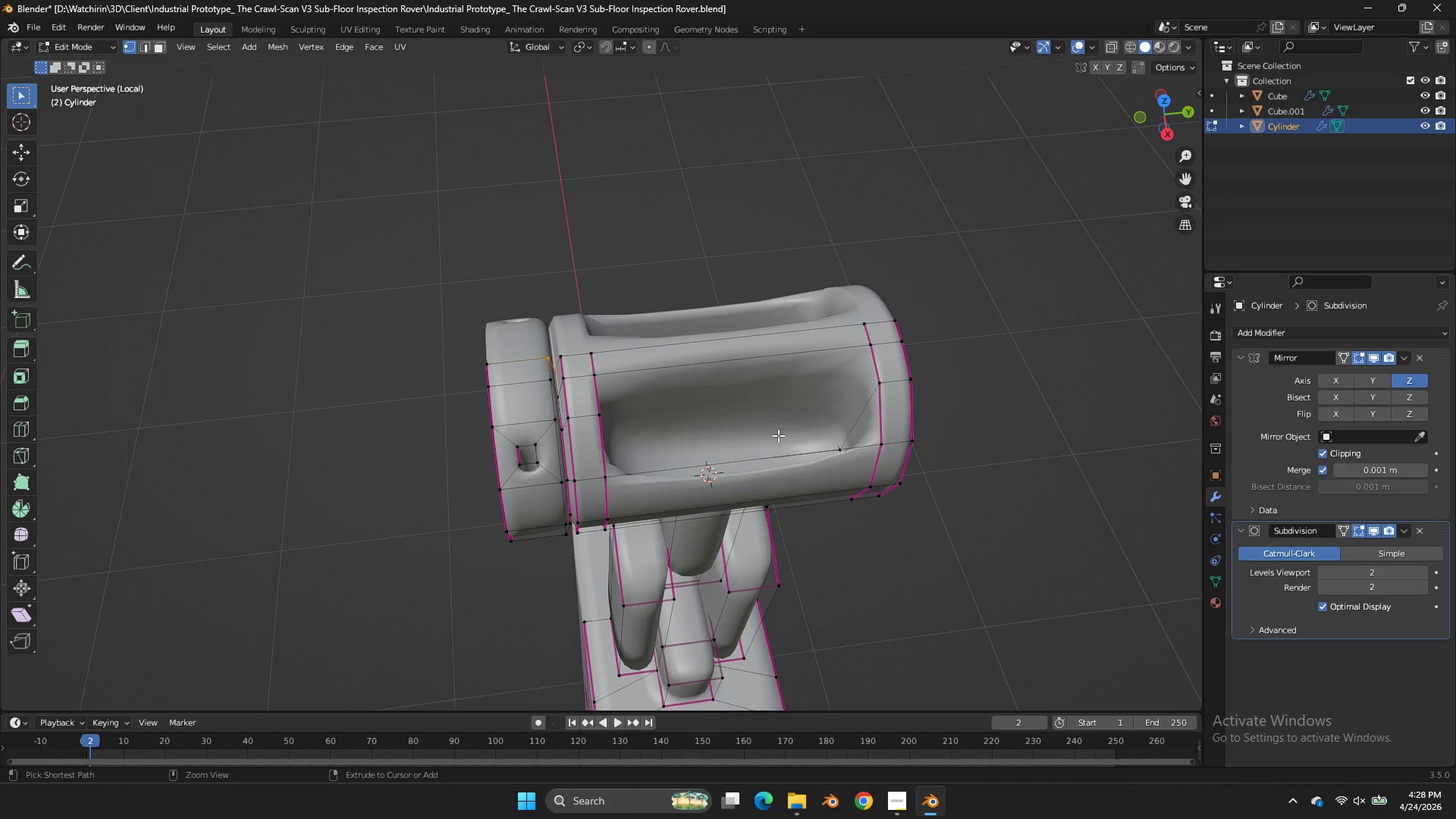 
key(Tab)
 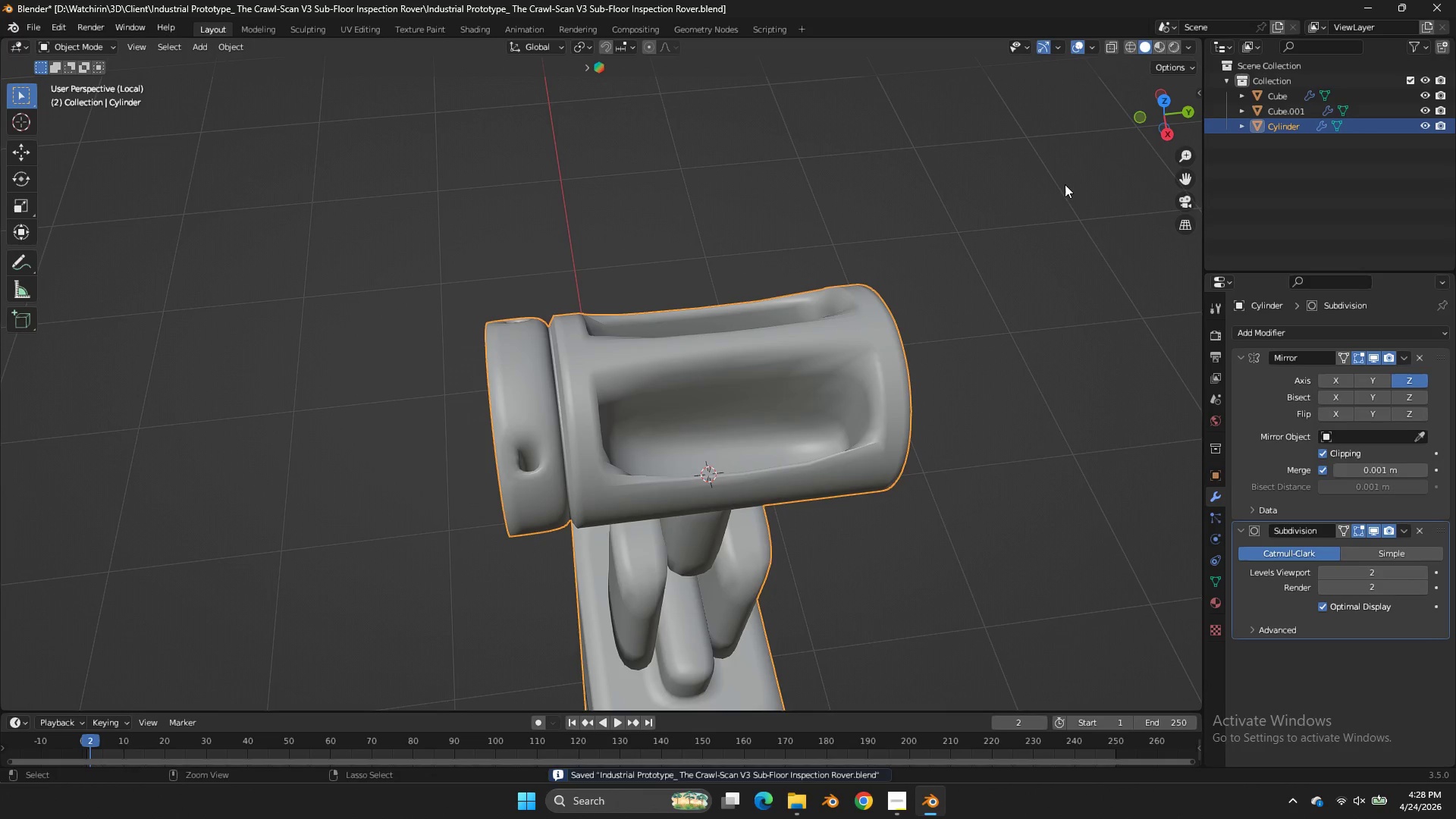 
key(Control+ControlLeft)
 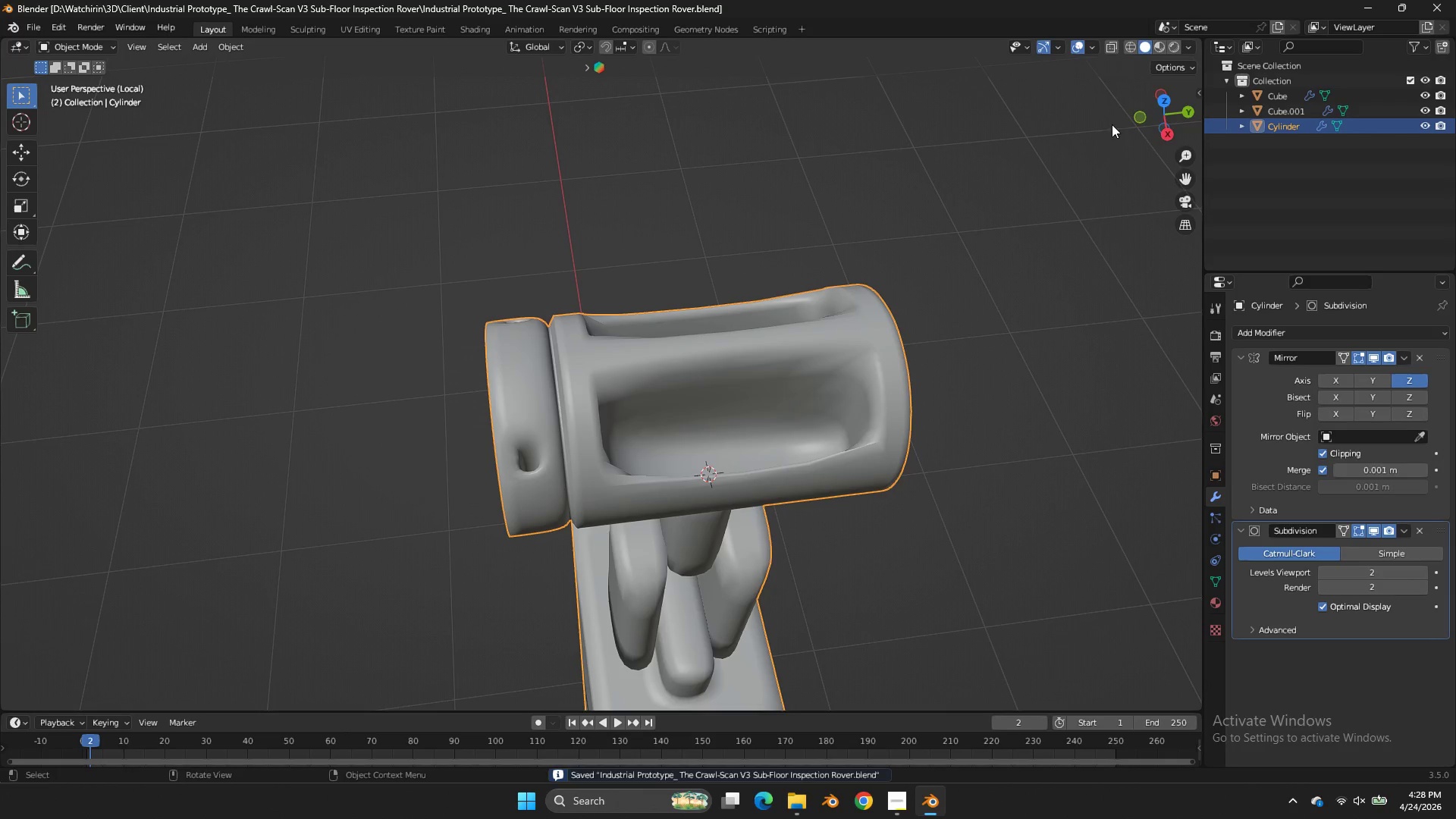 
key(Control+S)
 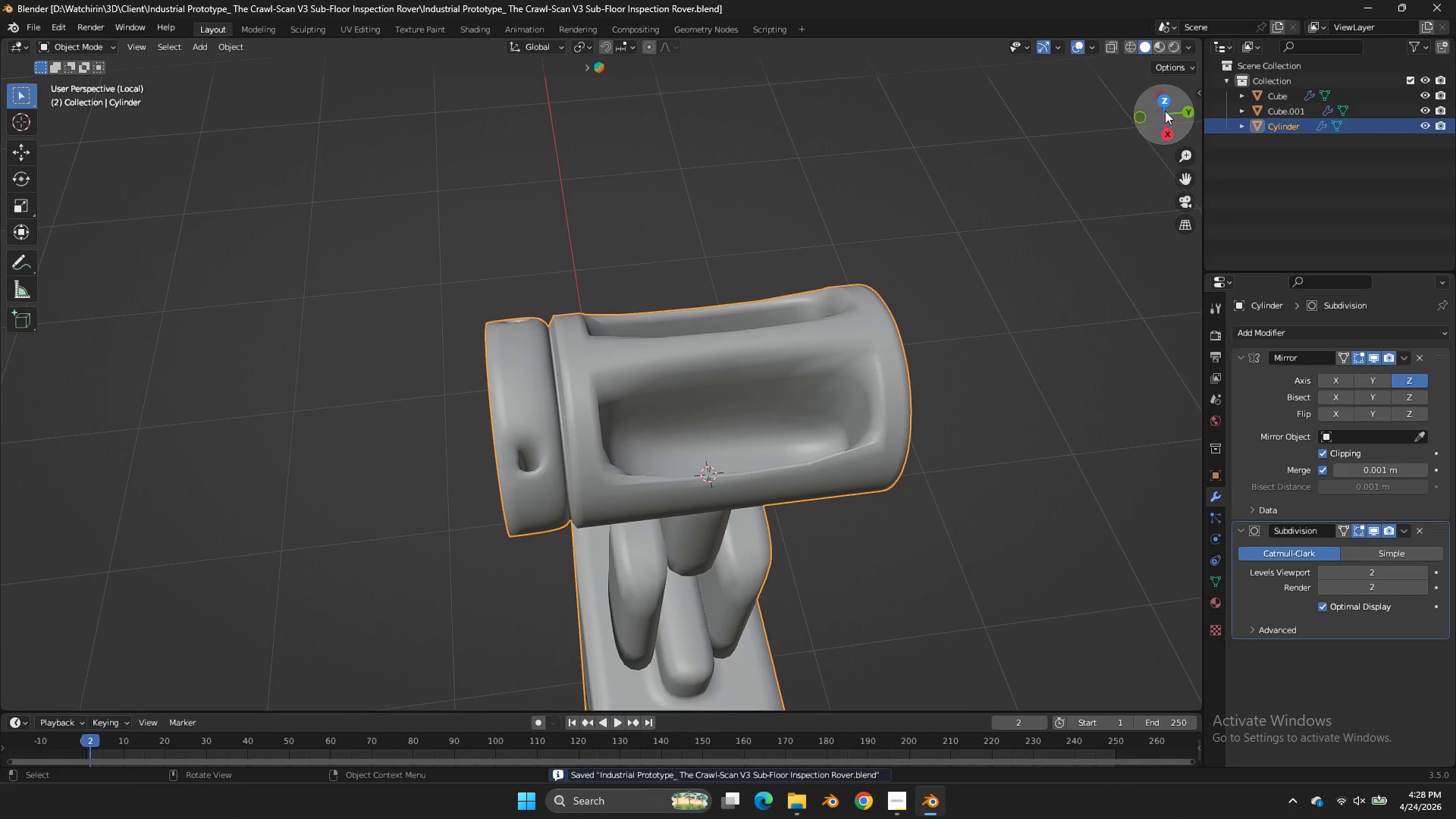 
left_click_drag(start_coordinate=[1172, 108], to_coordinate=[1136, 671])
 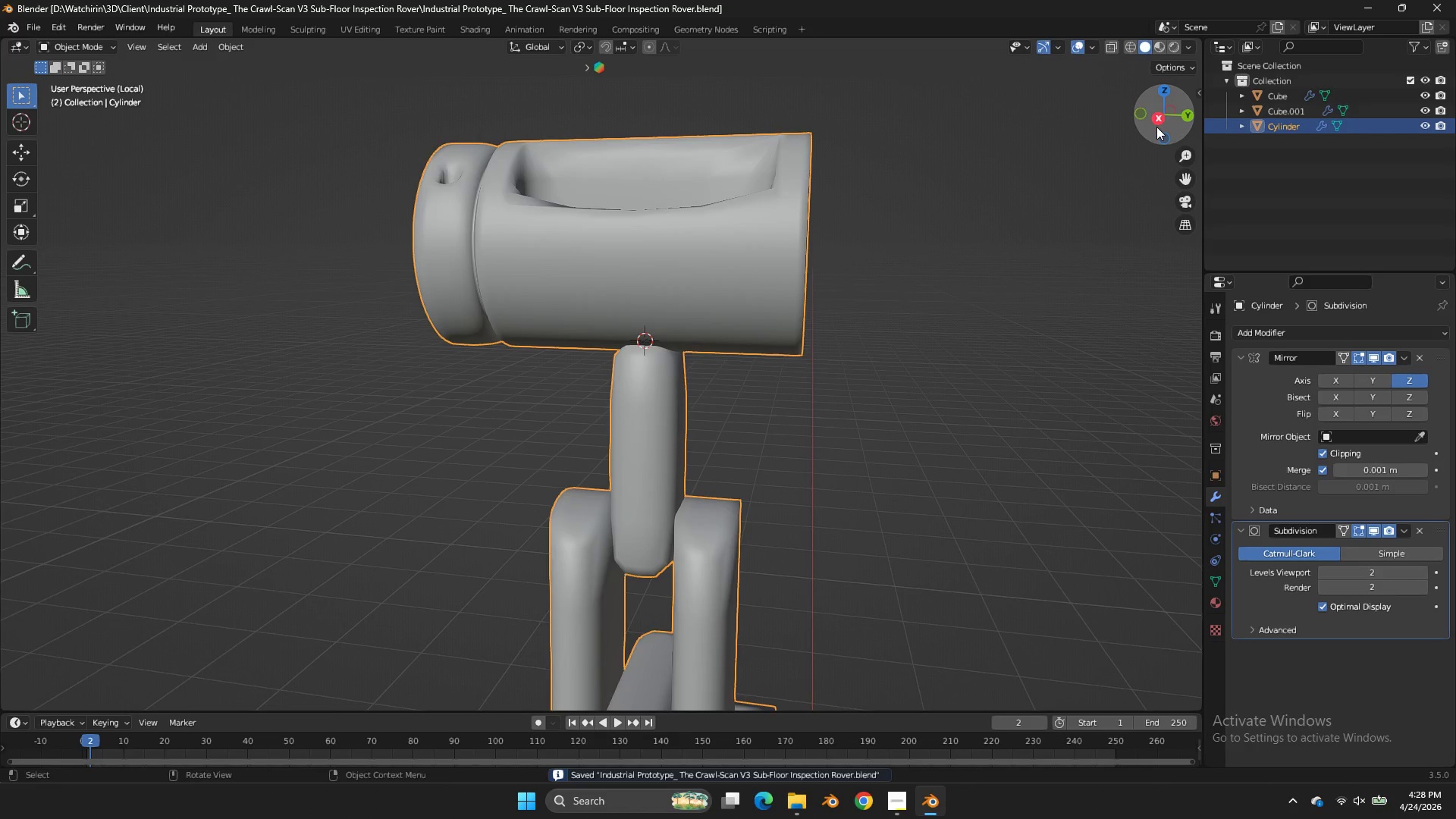 
left_click_drag(start_coordinate=[1155, 126], to_coordinate=[1064, 107])
 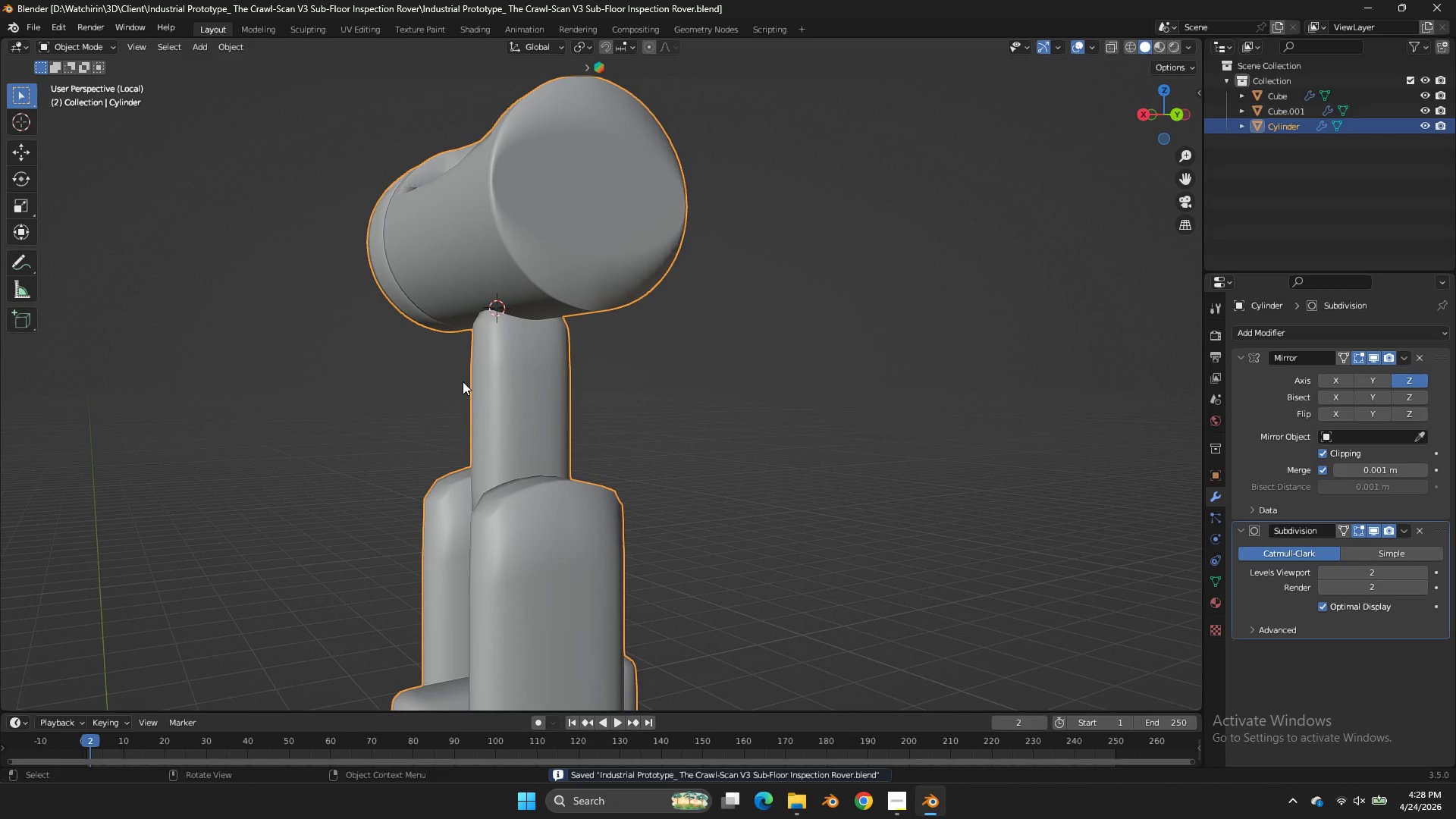 
left_click([463, 381])
 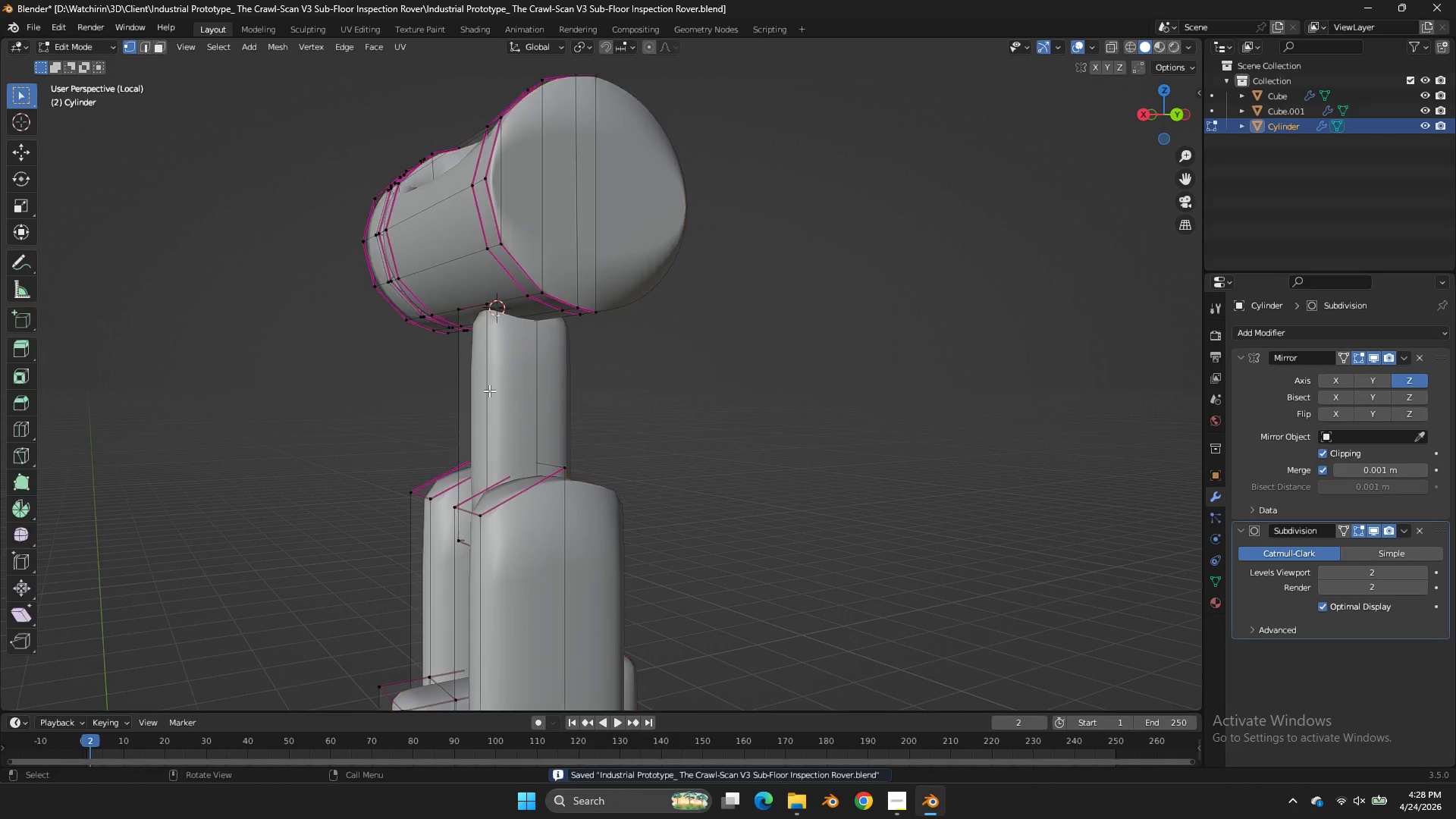 
key(Tab)
 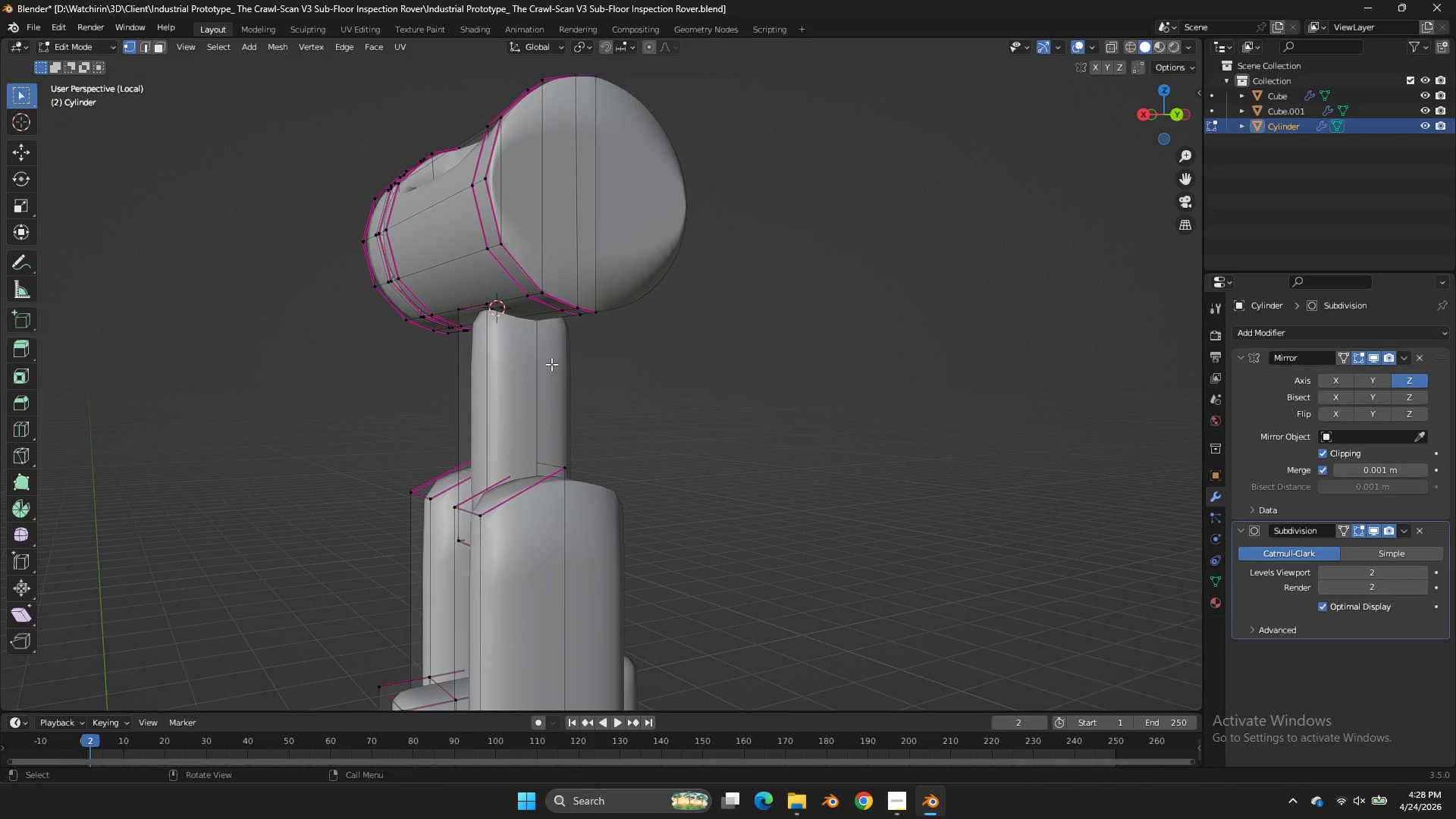 
key(Tab)
 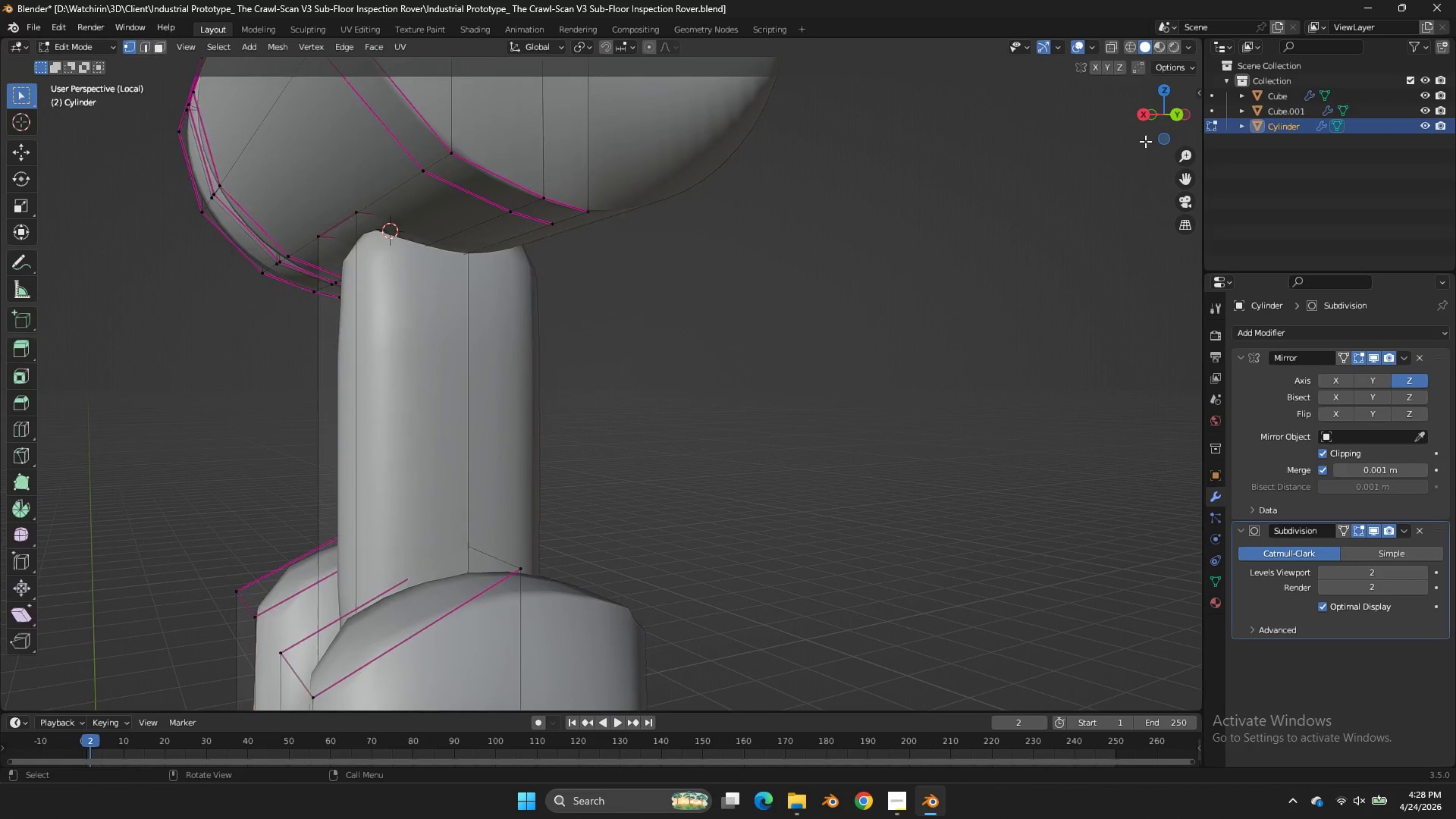 
key(Tab)
 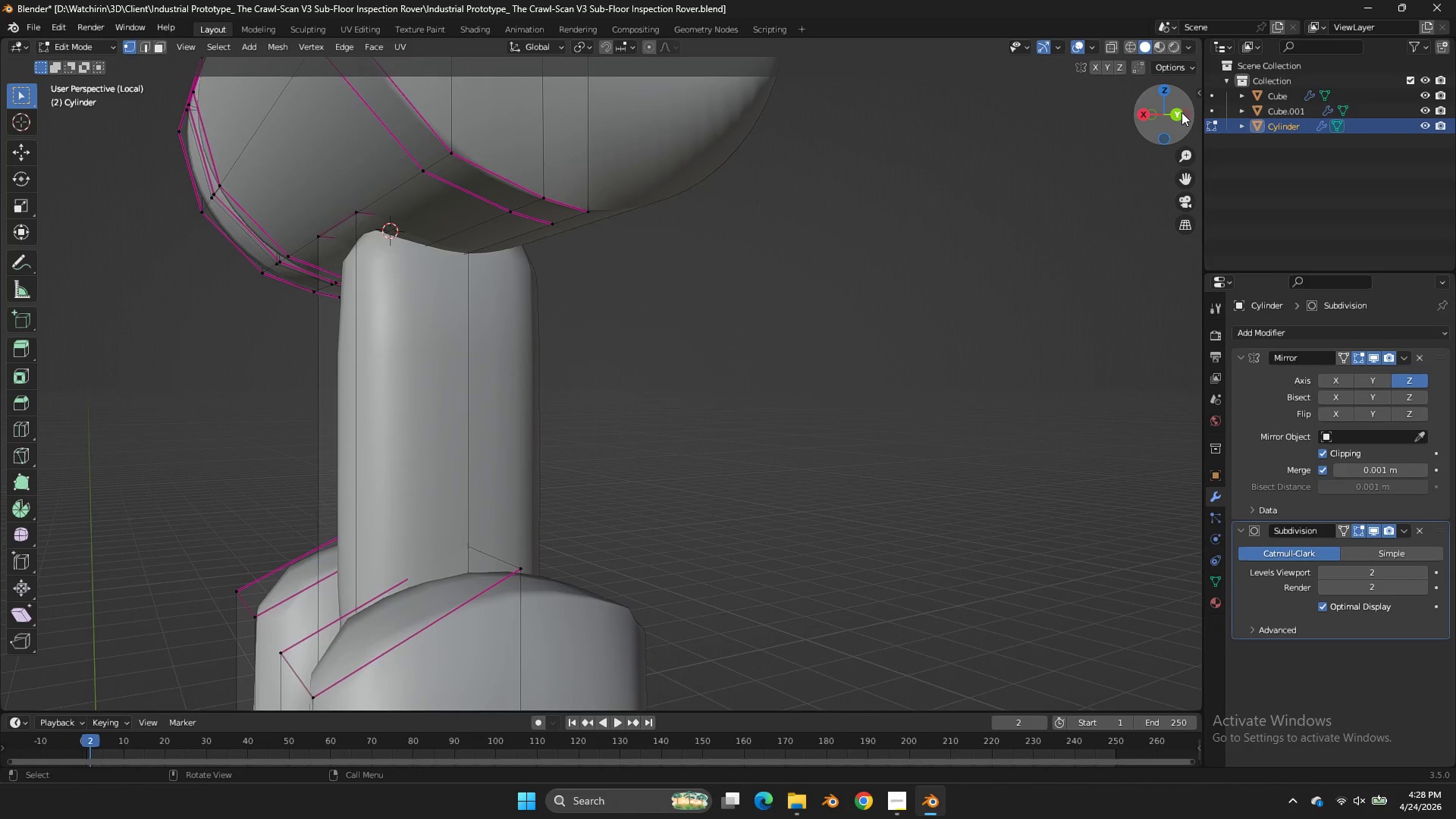 
scroll: coordinate [551, 364], scroll_direction: up, amount: 3.0
 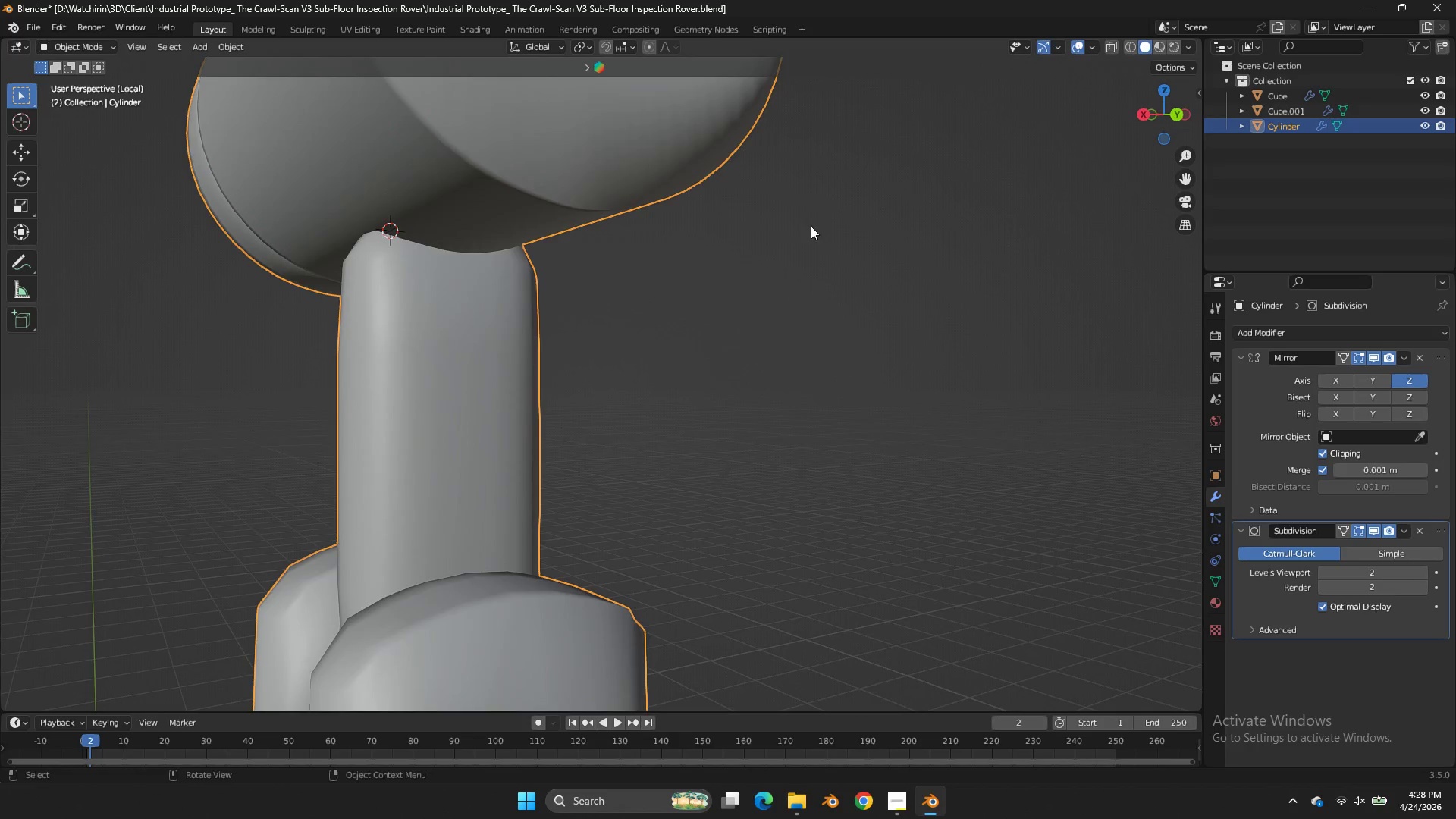 
left_click([1181, 112])
 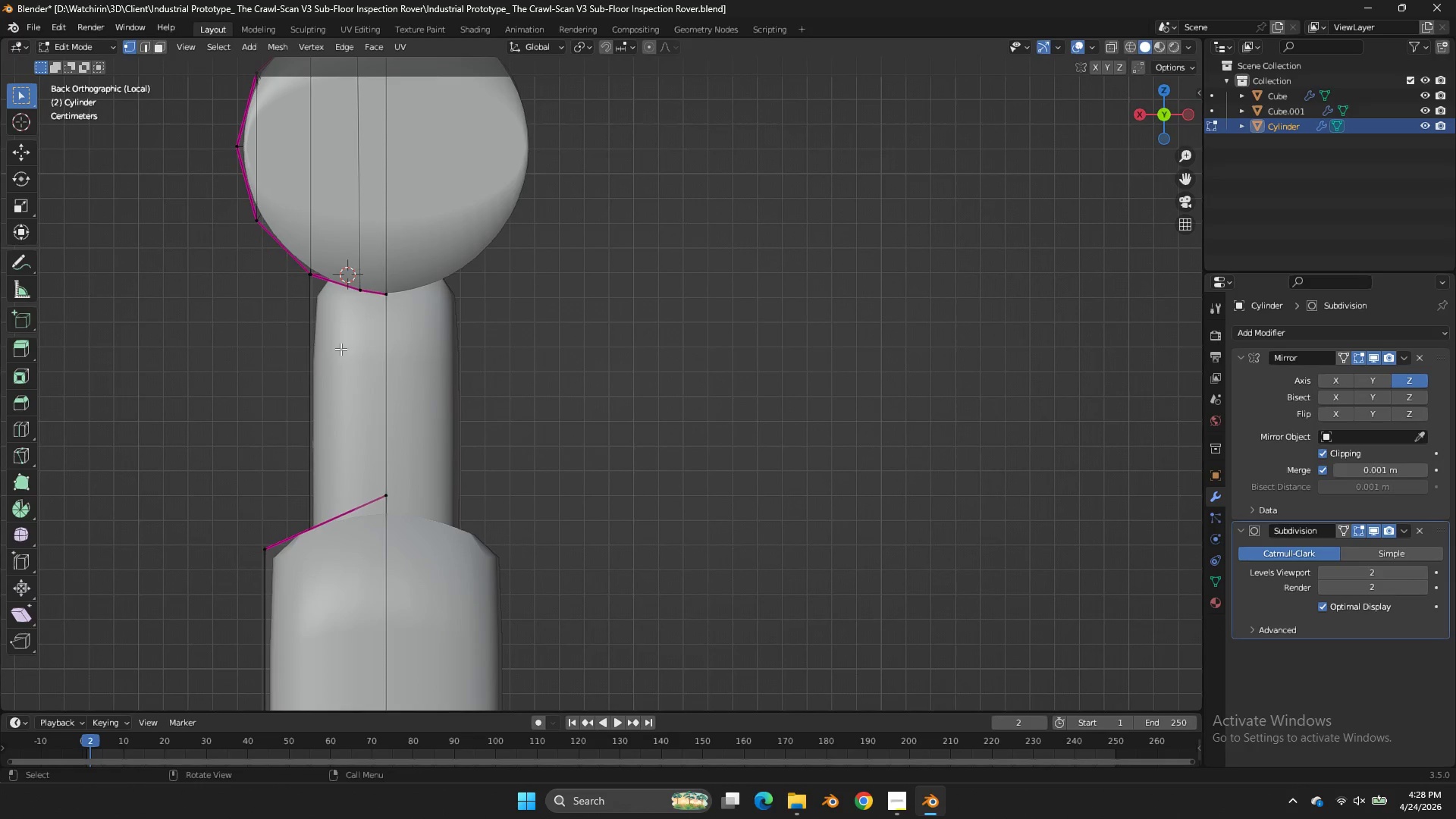 
key(Z)
 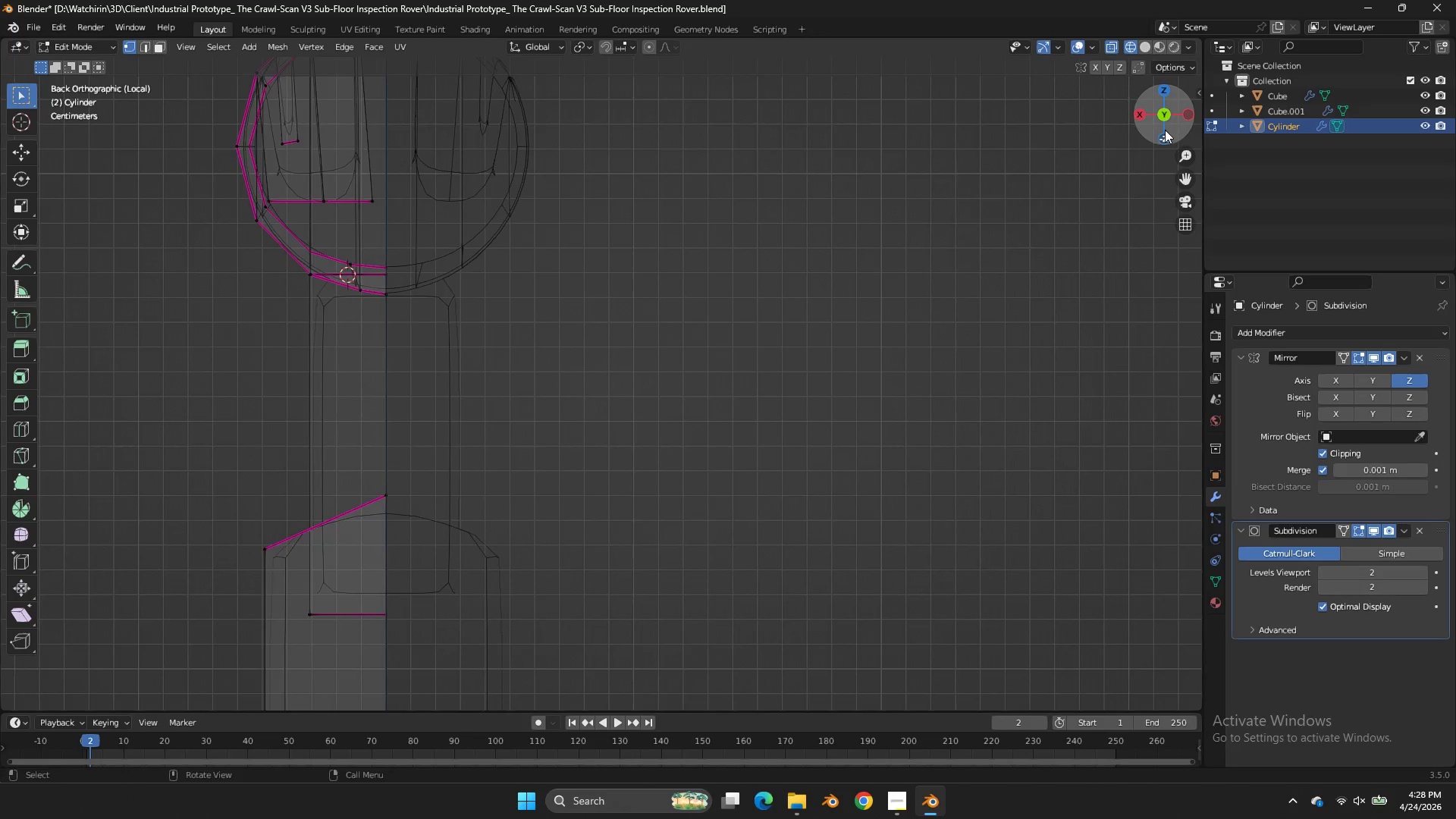 
left_click_drag(start_coordinate=[1187, 129], to_coordinate=[68, 128])
 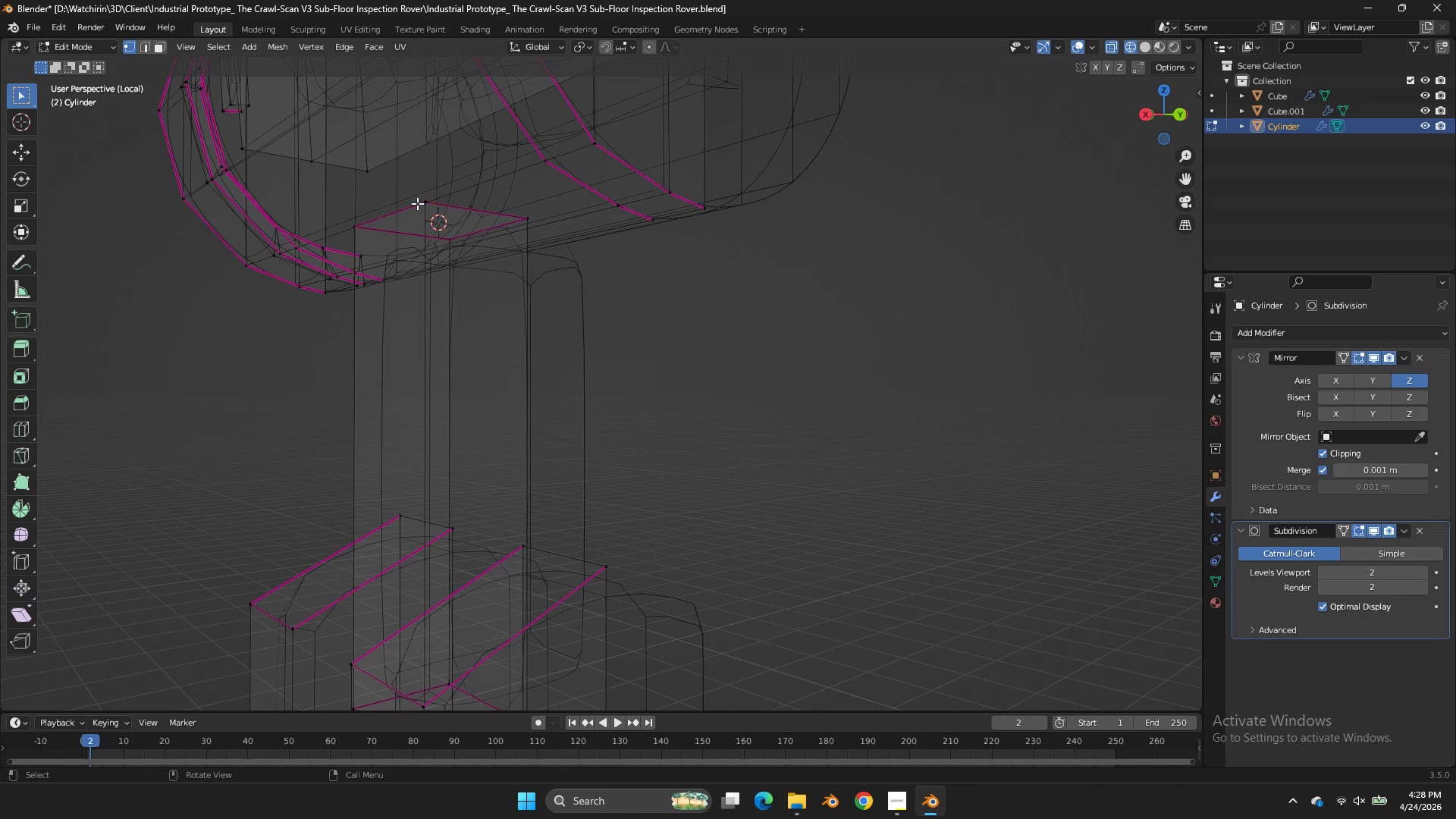 
left_click([417, 203])
 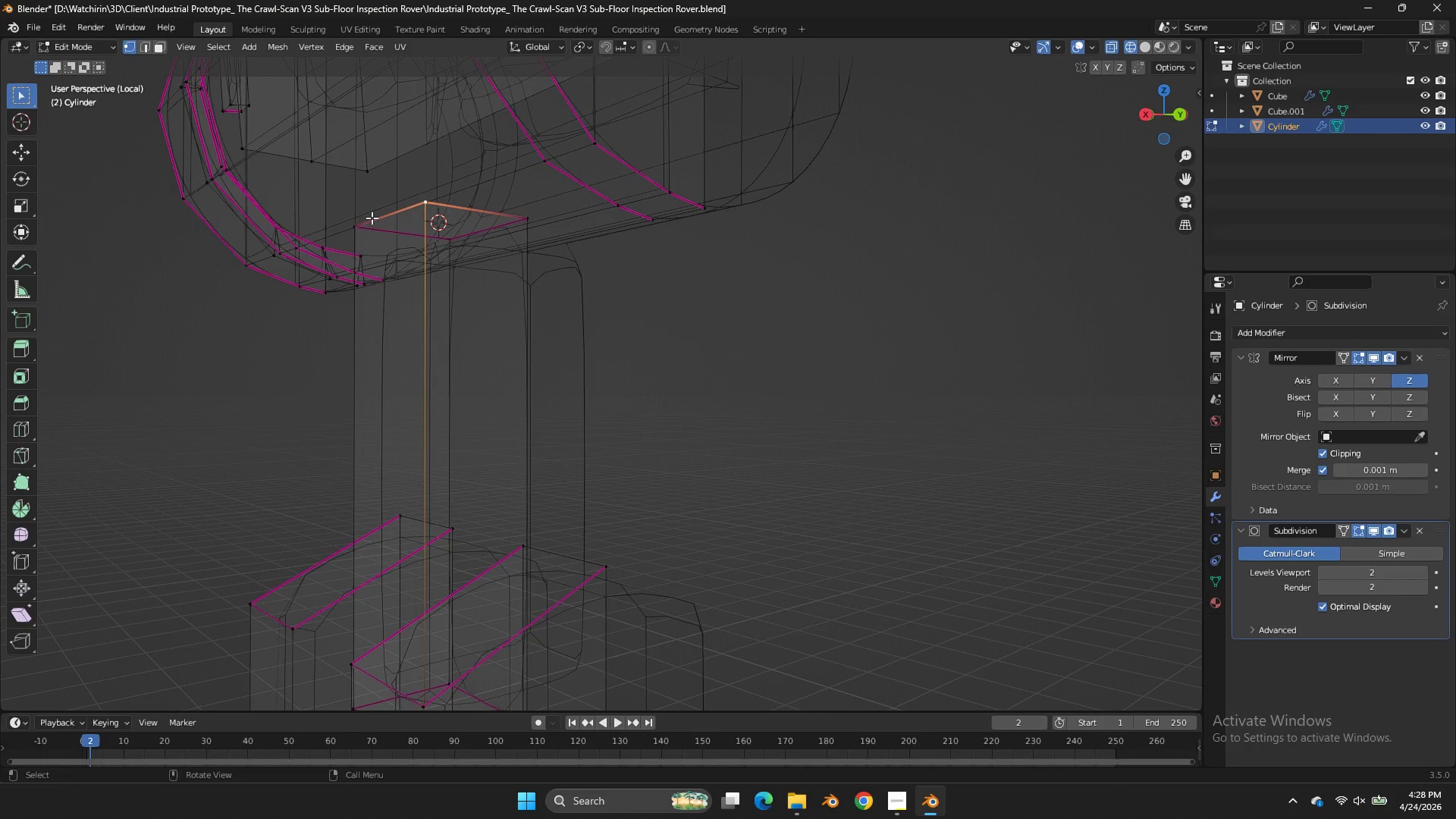 
key(Shift+ShiftLeft)
 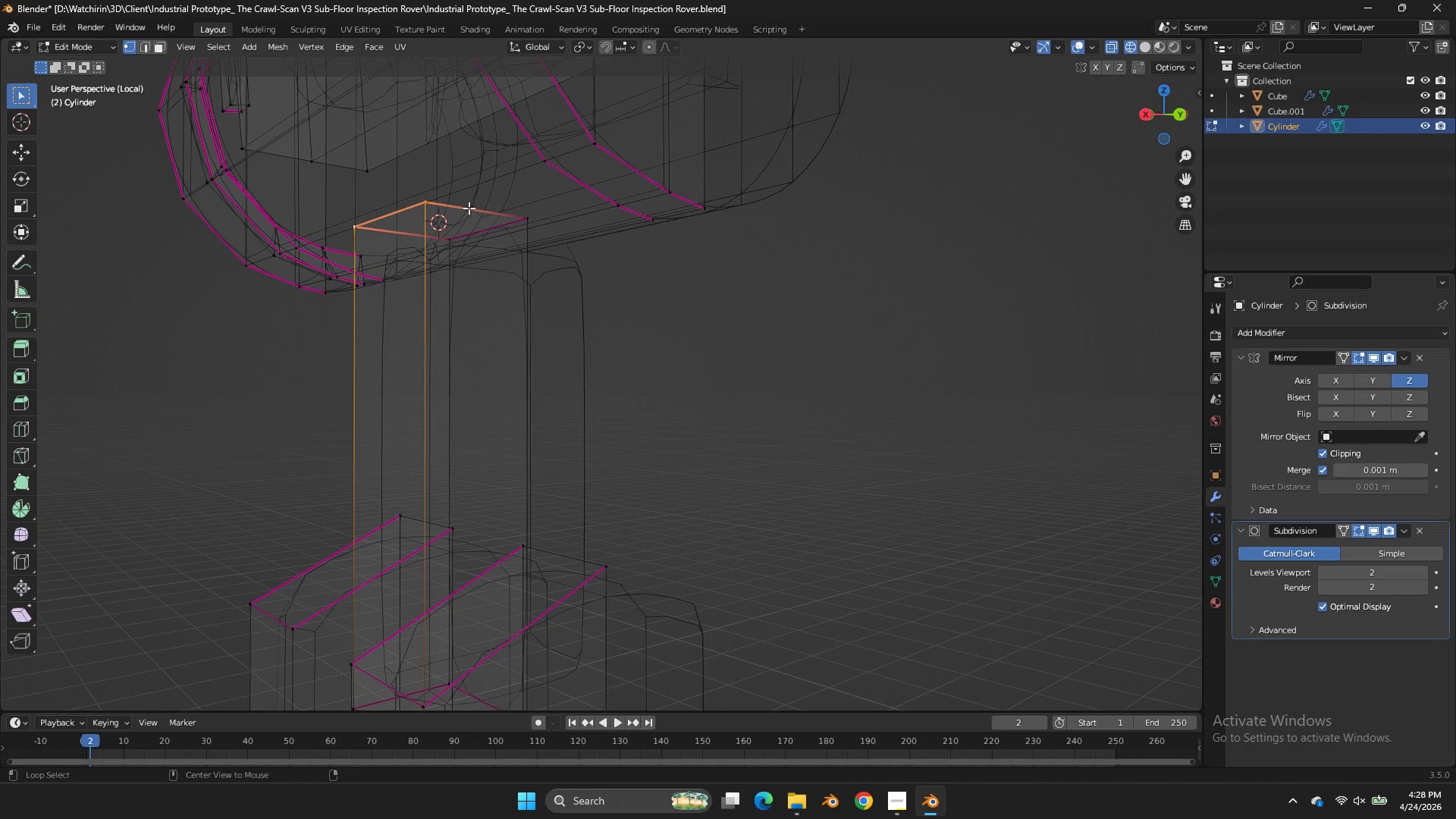 
hold_key(key=AltLeft, duration=0.77)
 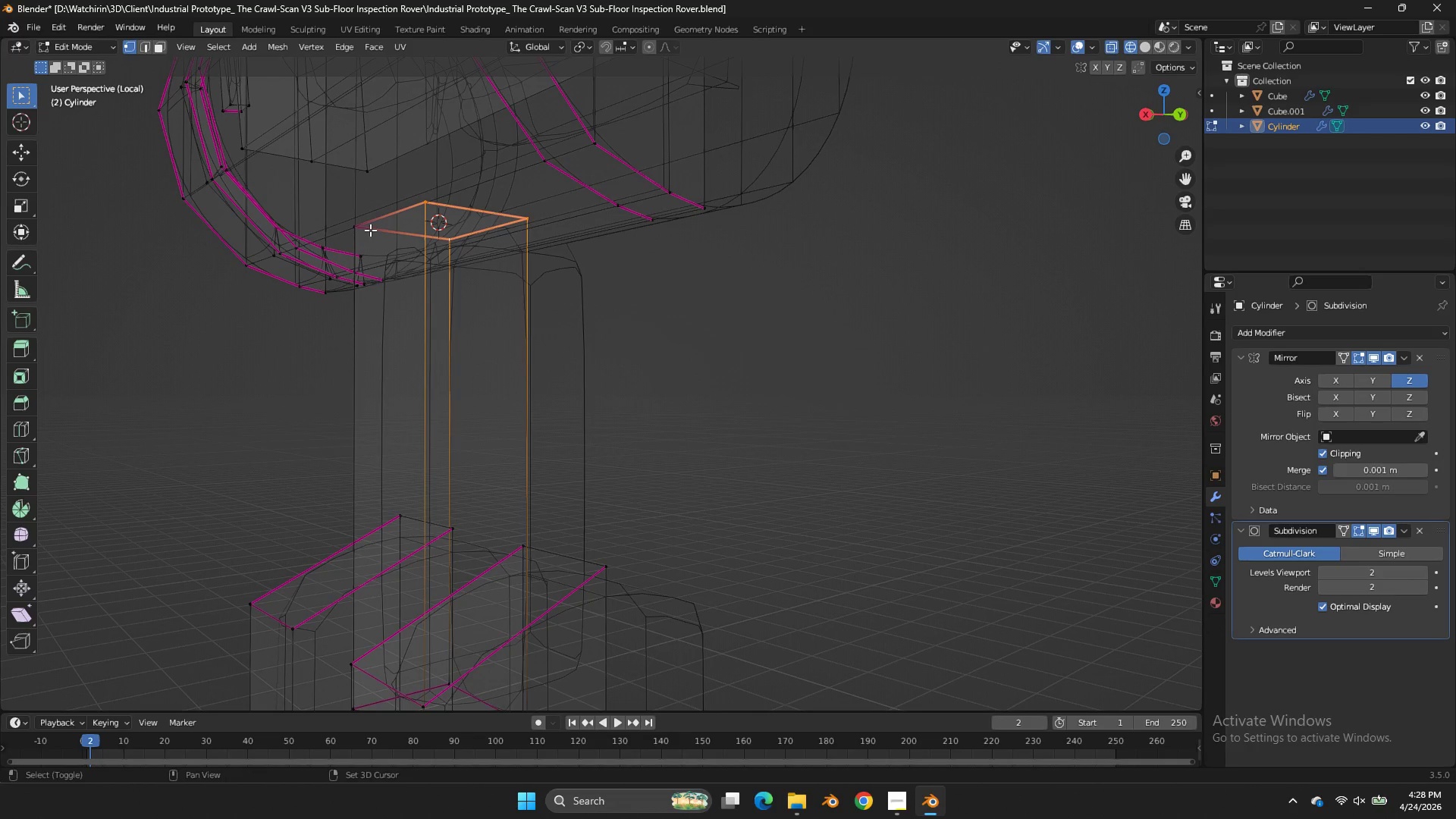 
hold_key(key=ShiftLeft, duration=0.94)
left_click([457, 234])
 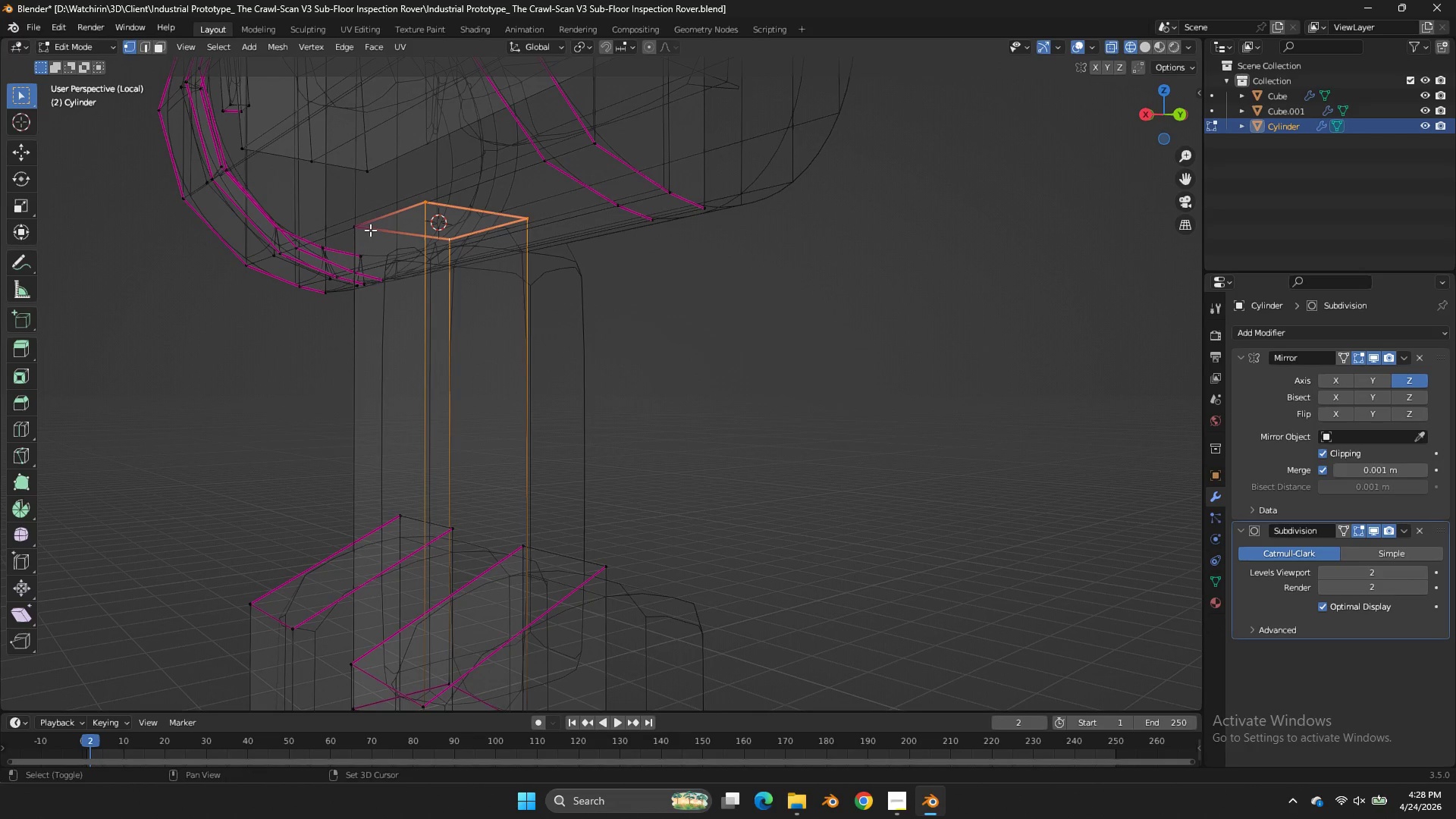 
left_click([370, 230])
 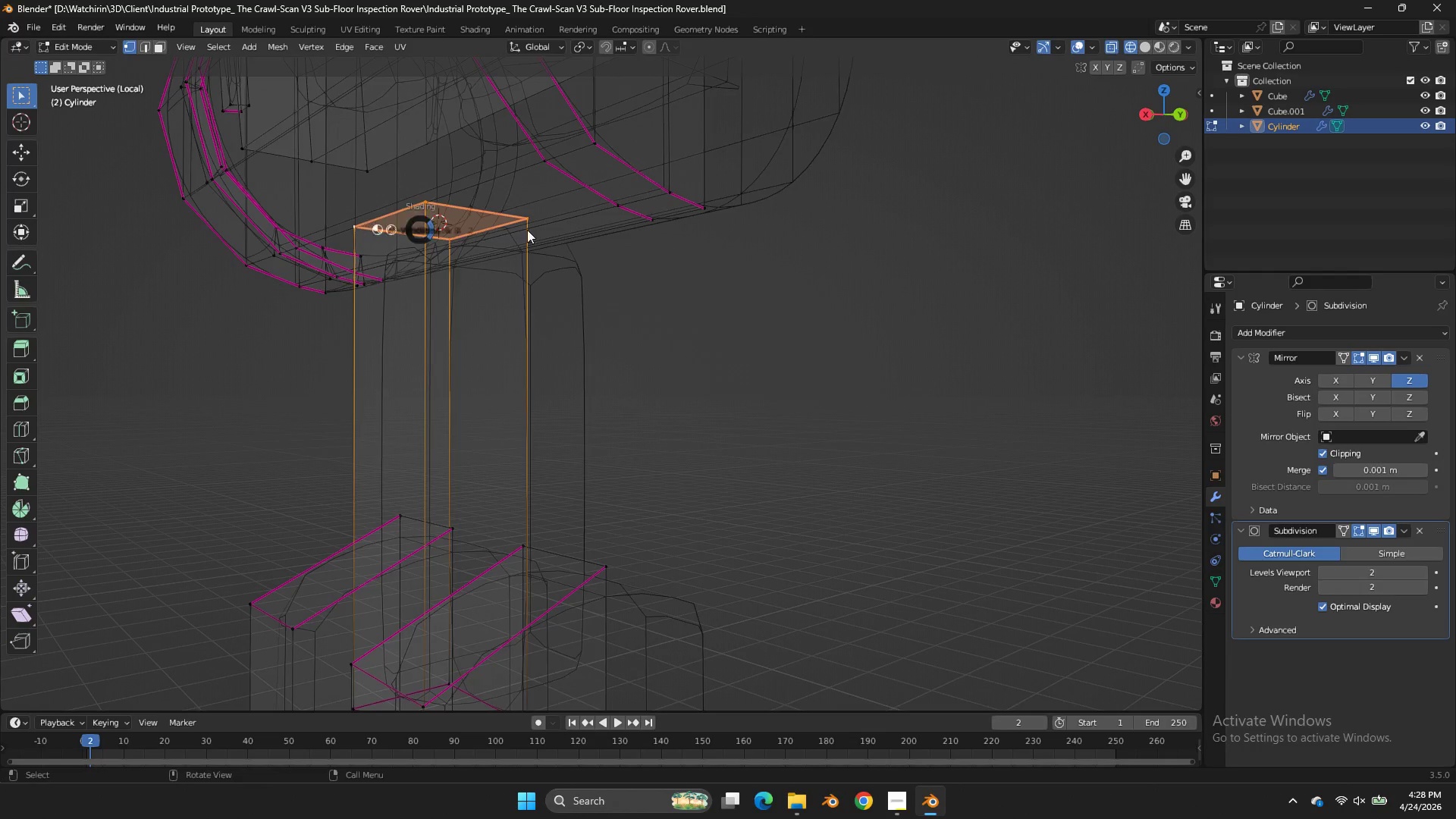 
type(zgz)
 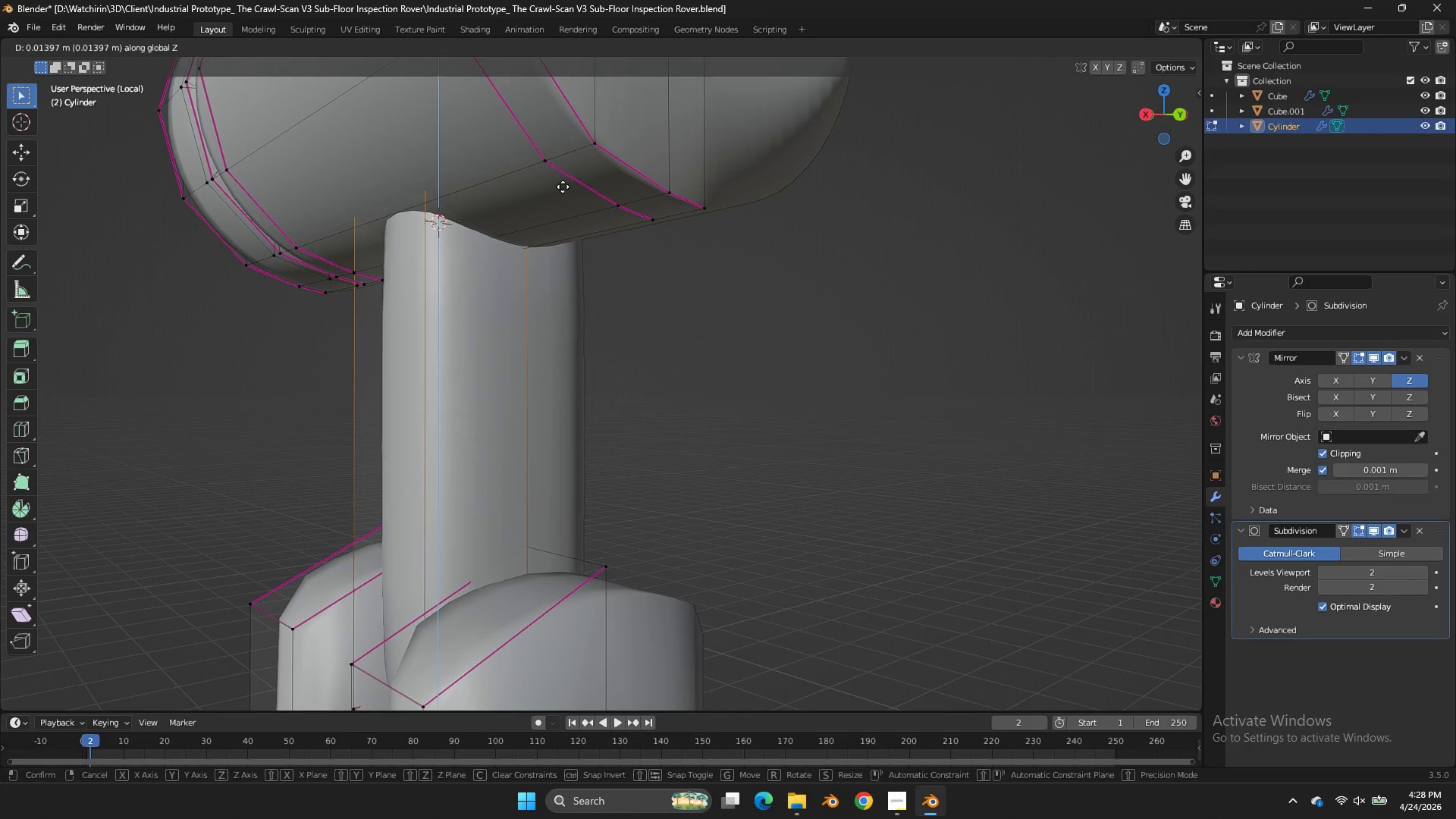 
left_click([563, 187])
 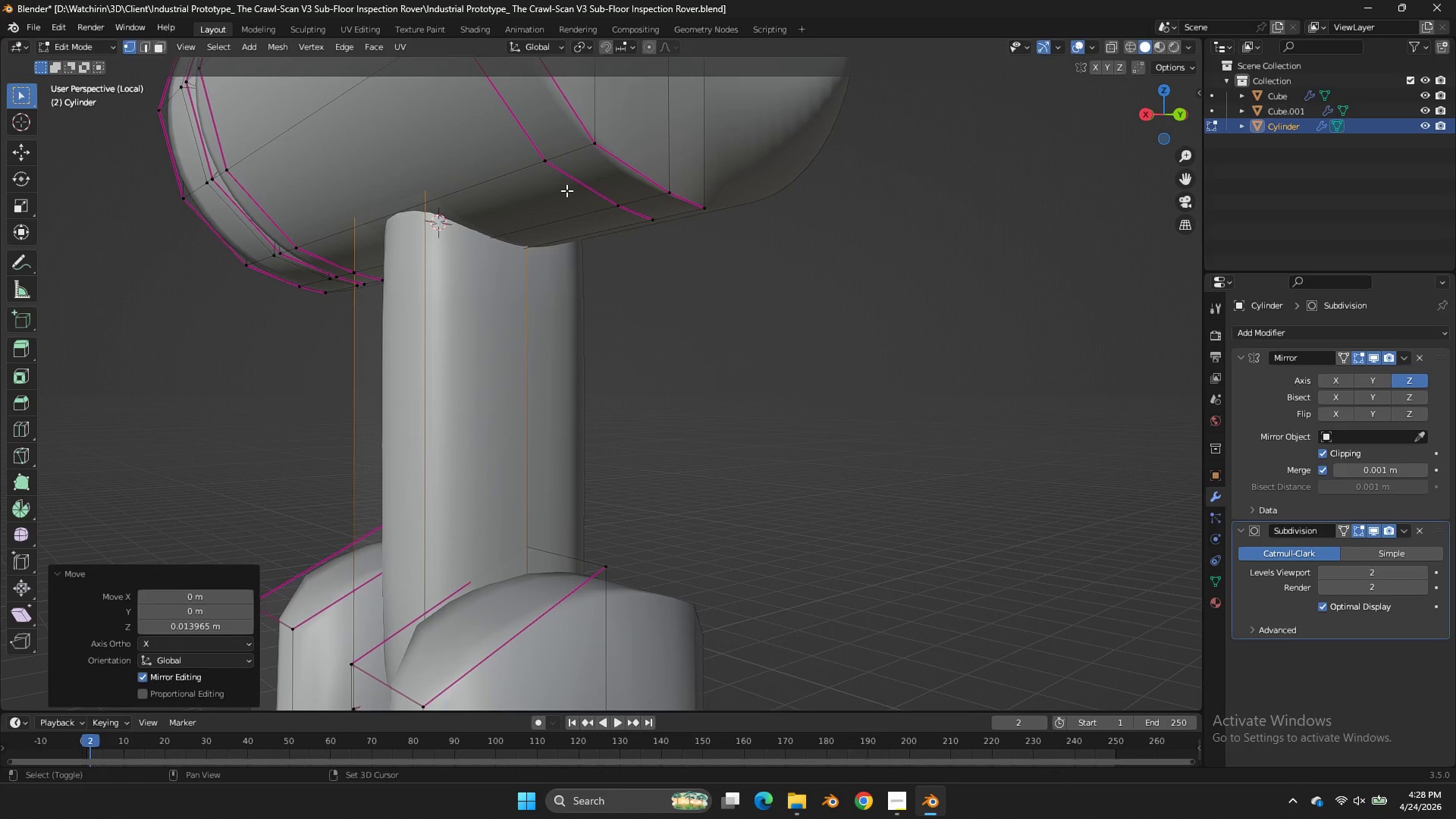 
key(Shift+E)
 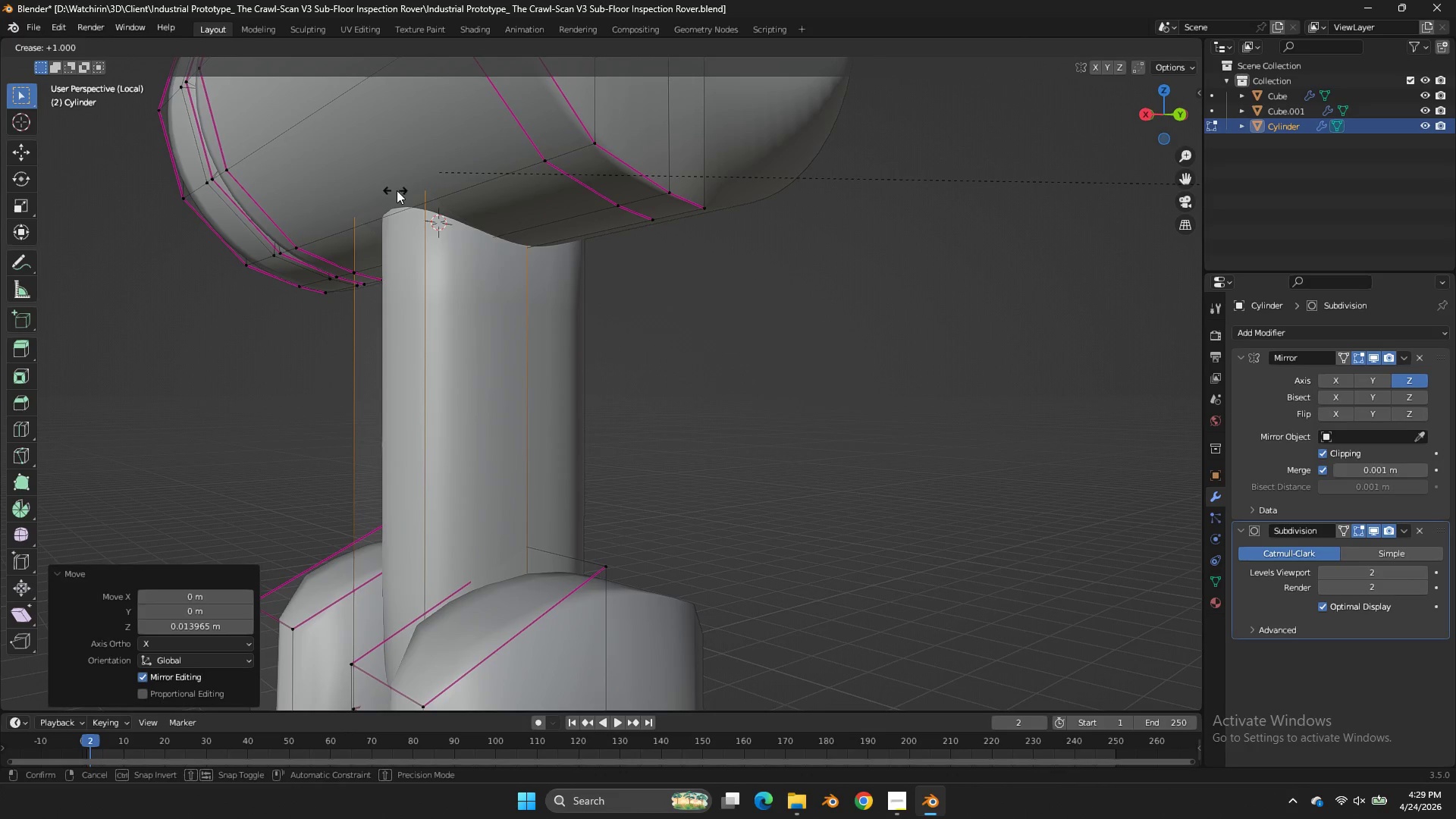 
left_click_drag(start_coordinate=[397, 190], to_coordinate=[413, 192])
 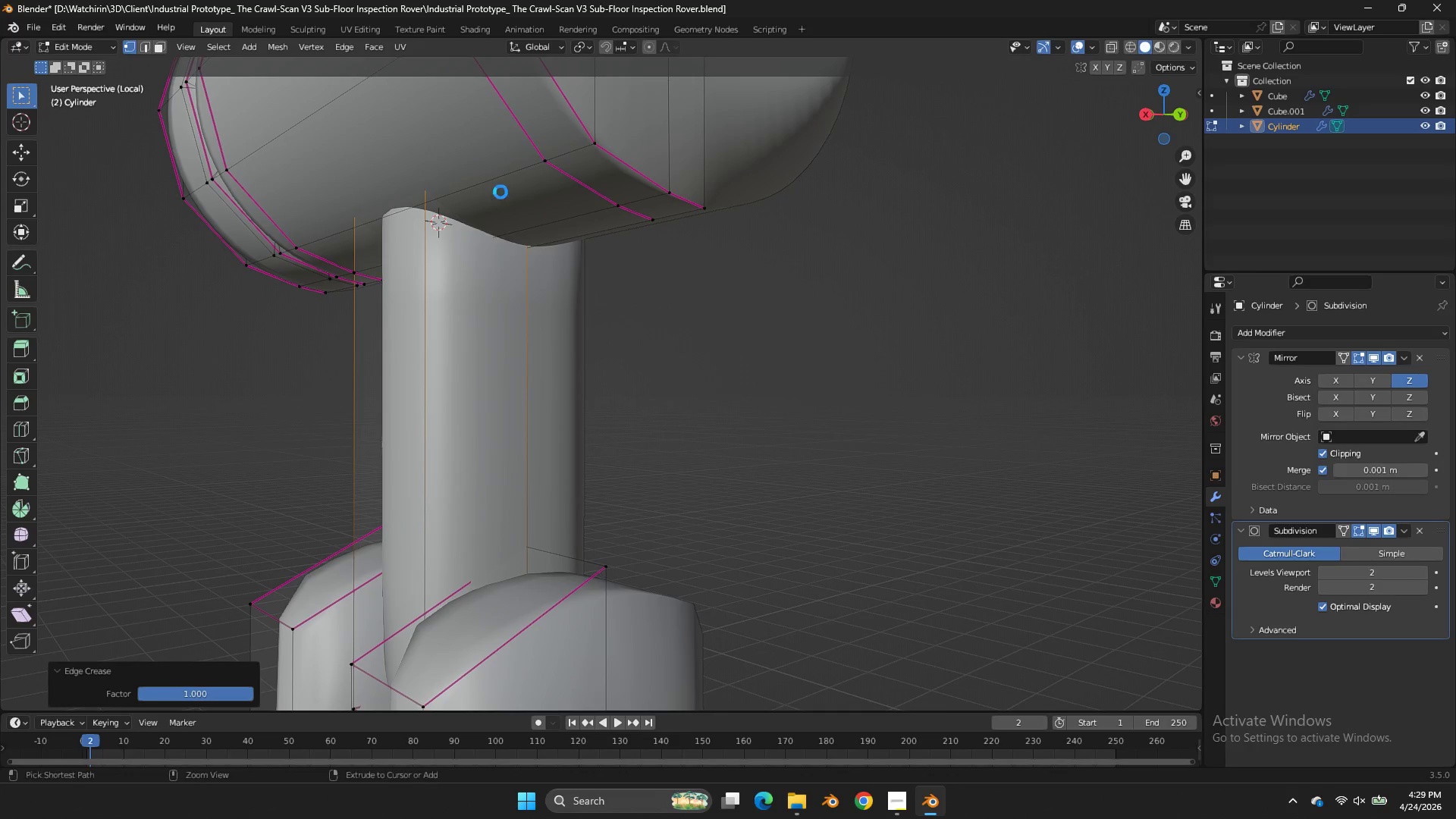 
key(Control+ControlLeft)
 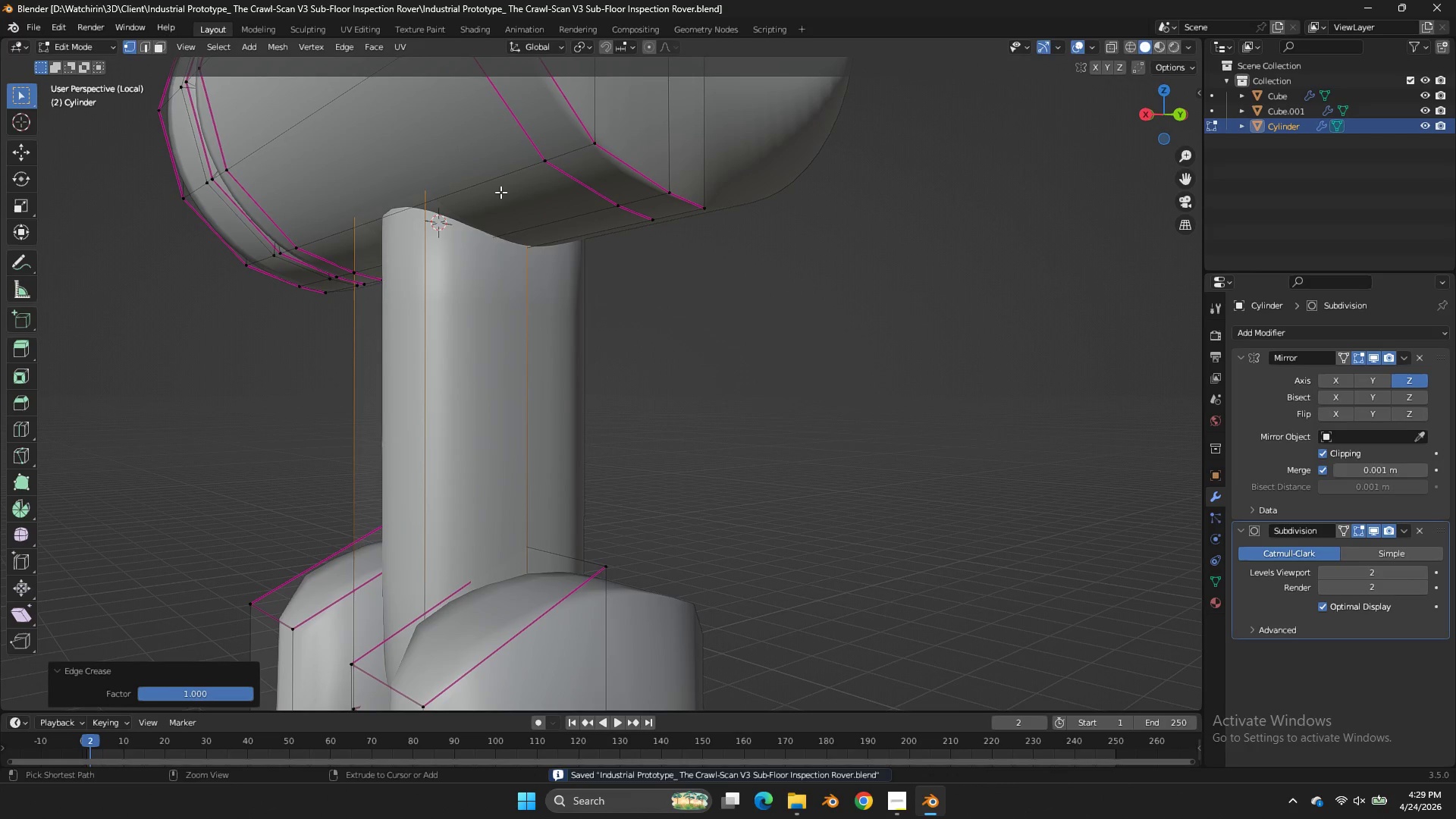 
key(Control+S)
 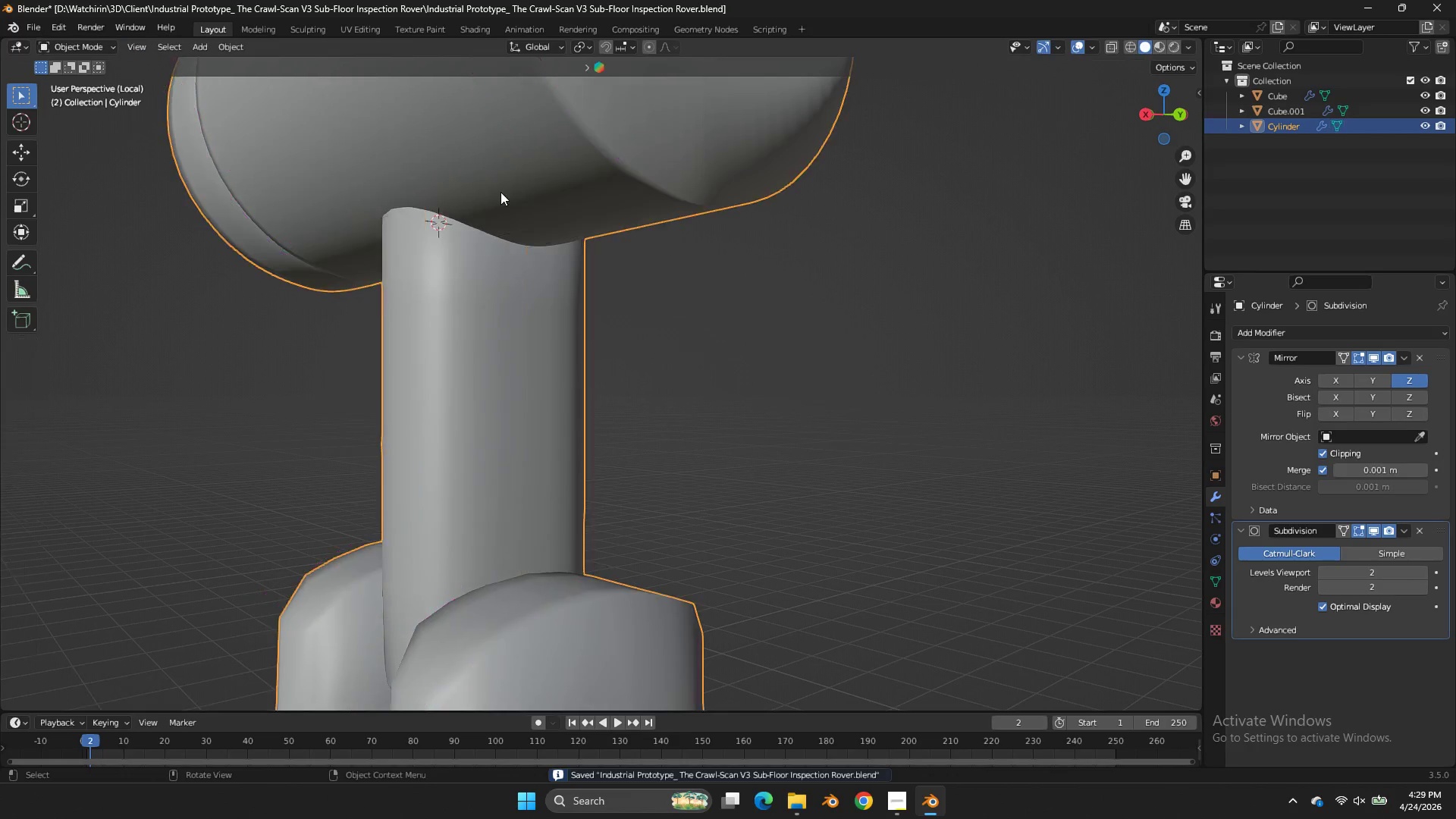 
key(Tab)
 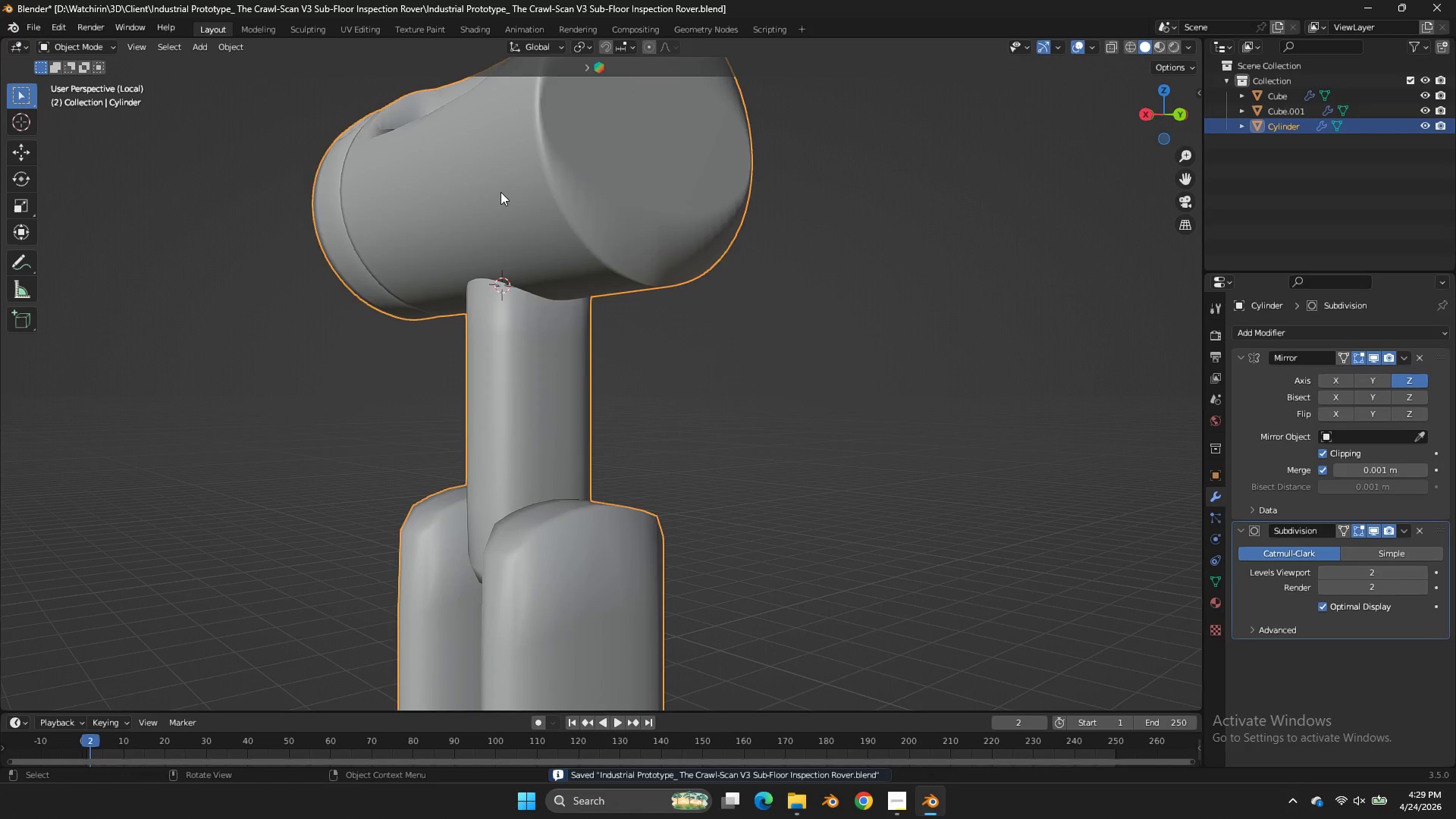 
key(Control+ControlLeft)
 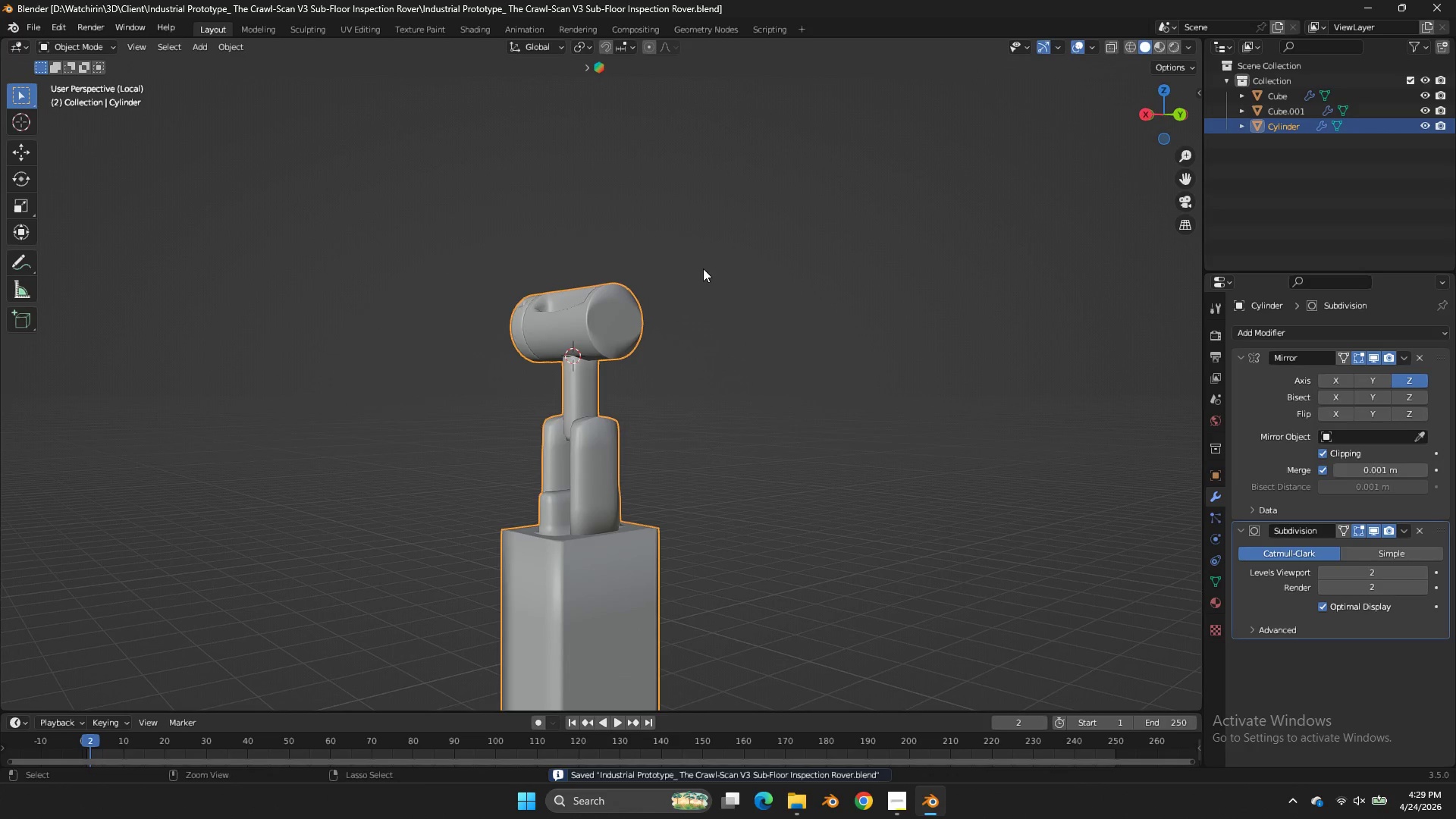 
key(Control+S)
 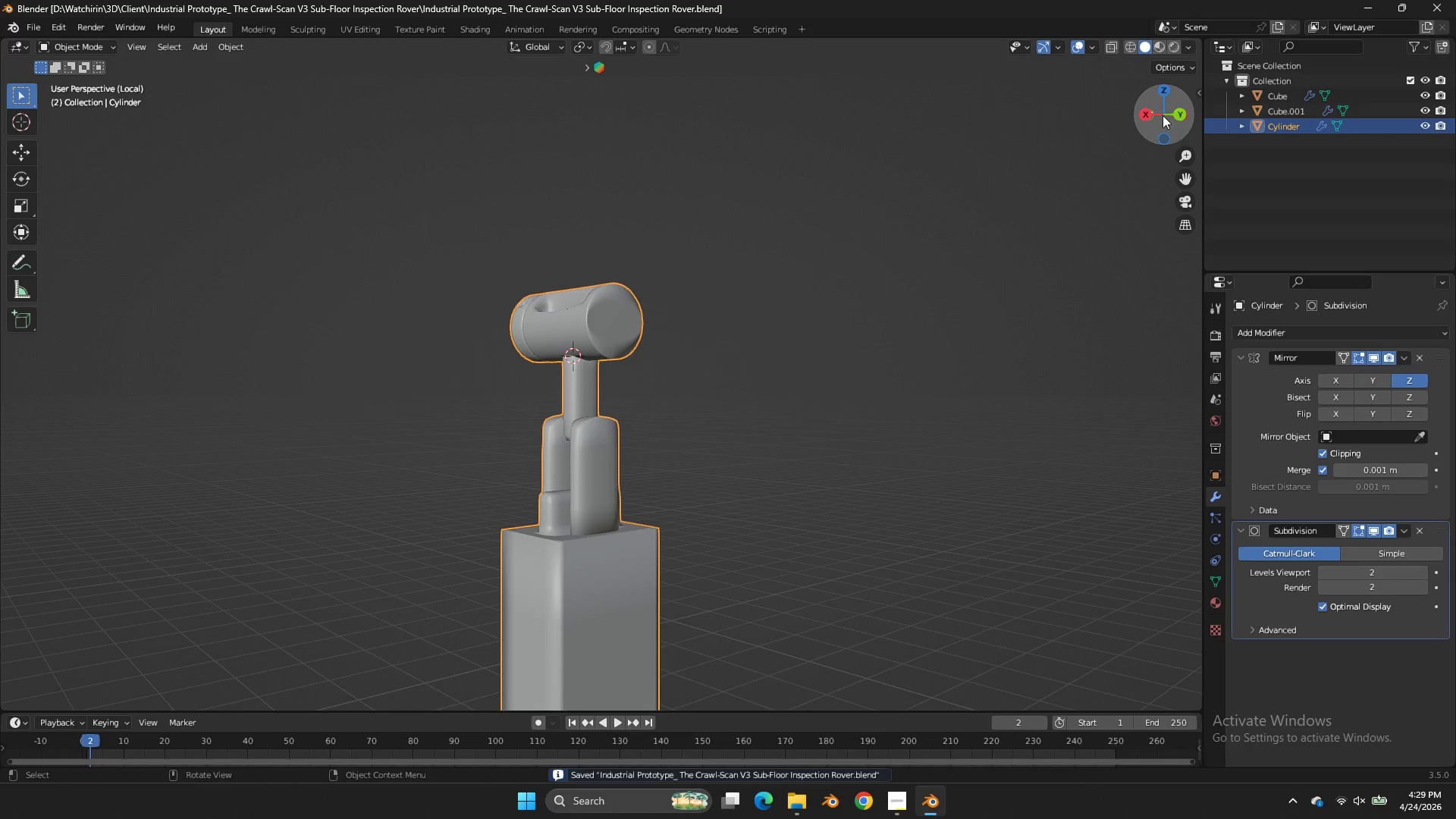 
scroll: coordinate [500, 196], scroll_direction: down, amount: 8.0
 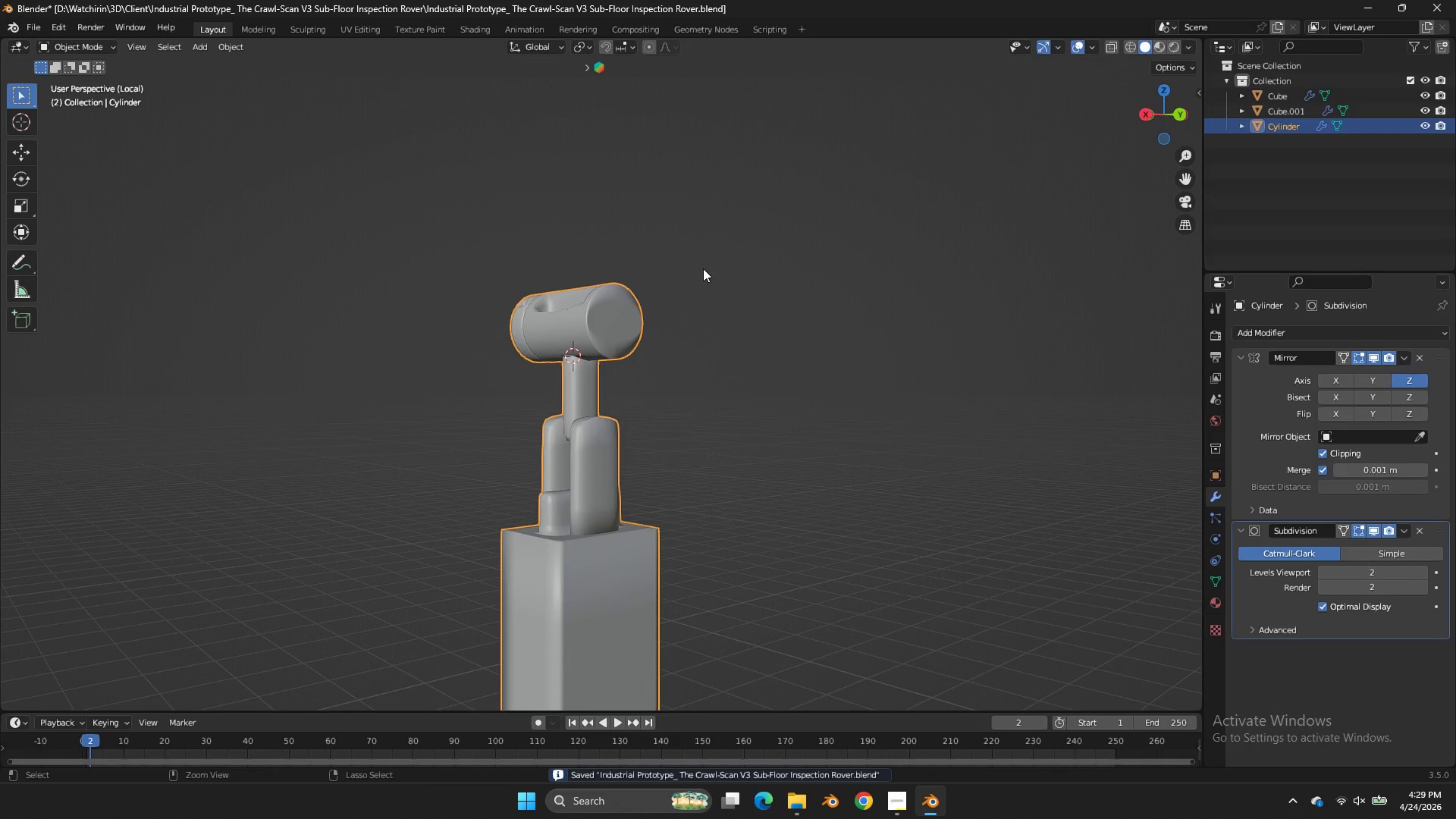 
left_click_drag(start_coordinate=[1175, 121], to_coordinate=[99, 125])
 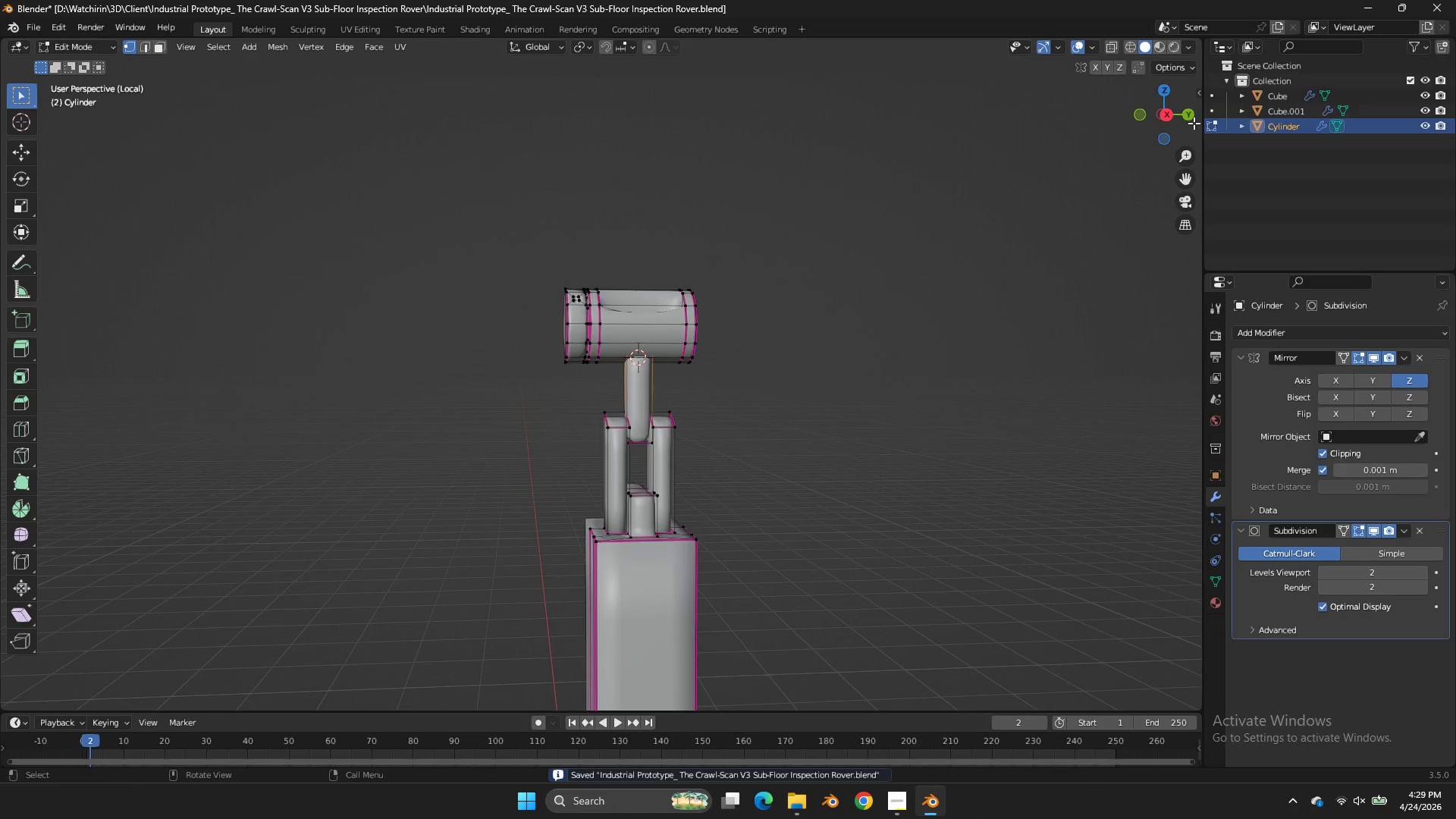 
key(Tab)
 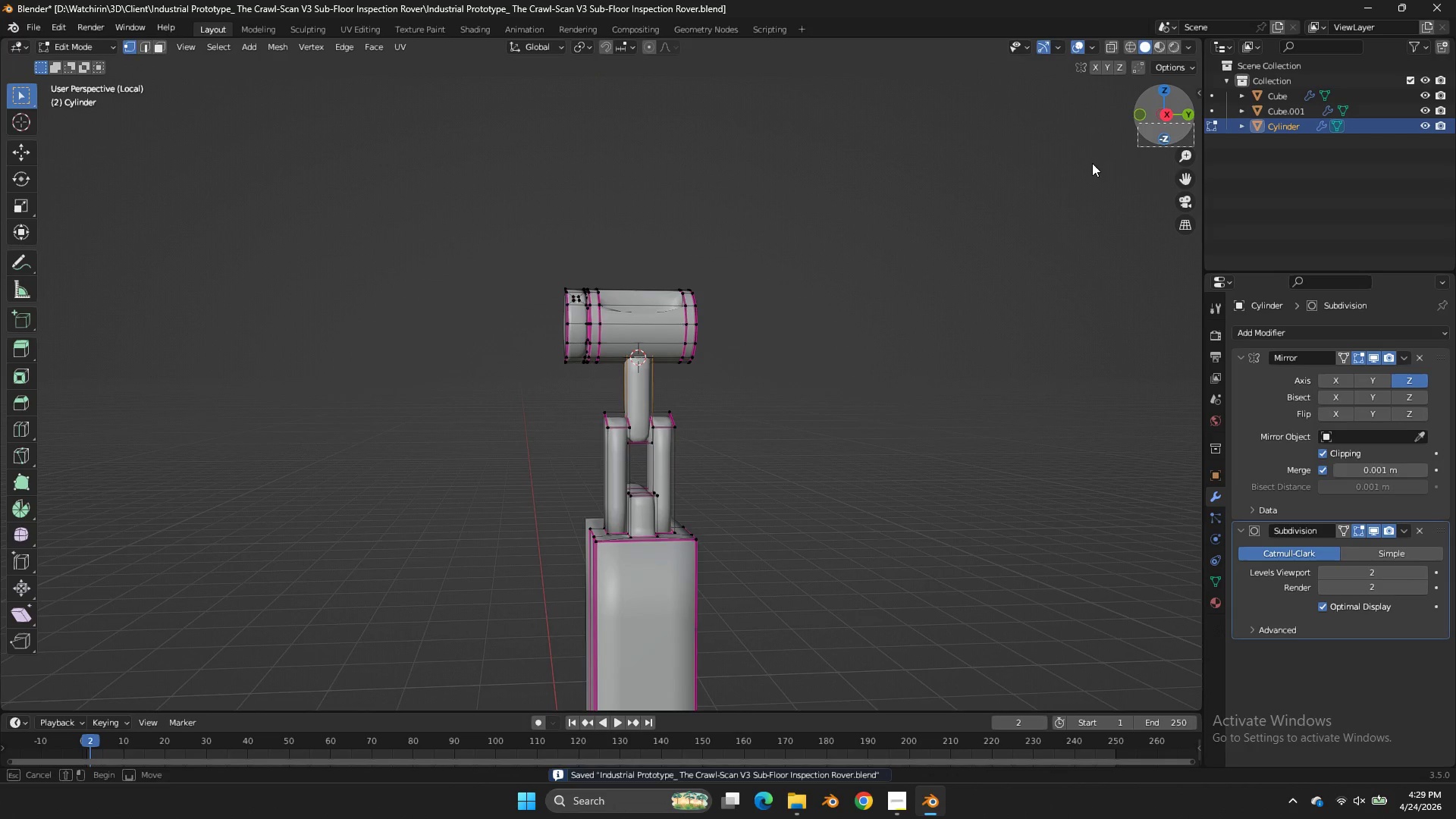 
left_click_drag(start_coordinate=[1194, 123], to_coordinate=[986, 191])
 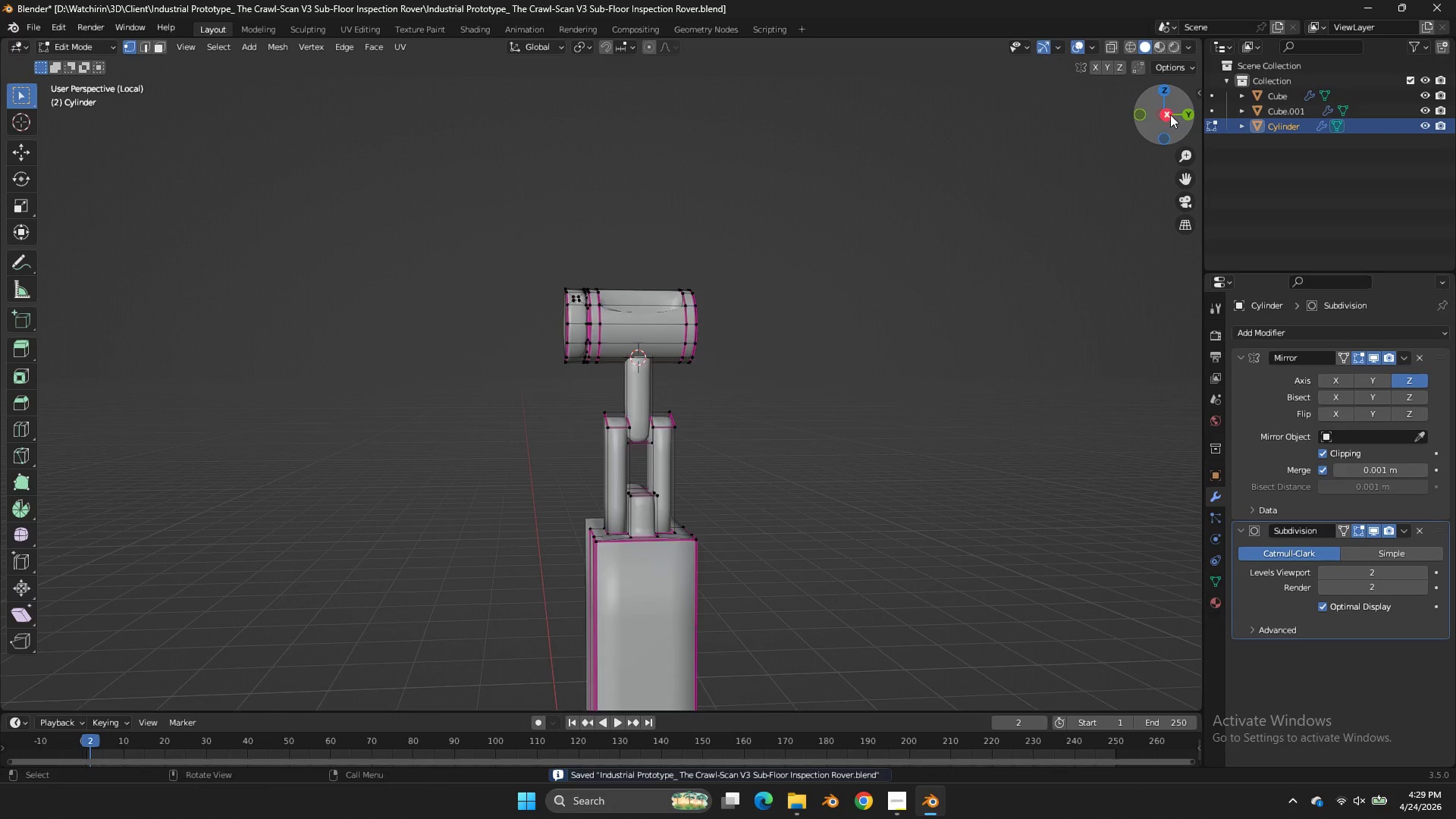 
left_click_drag(start_coordinate=[1172, 114], to_coordinate=[962, 120])
 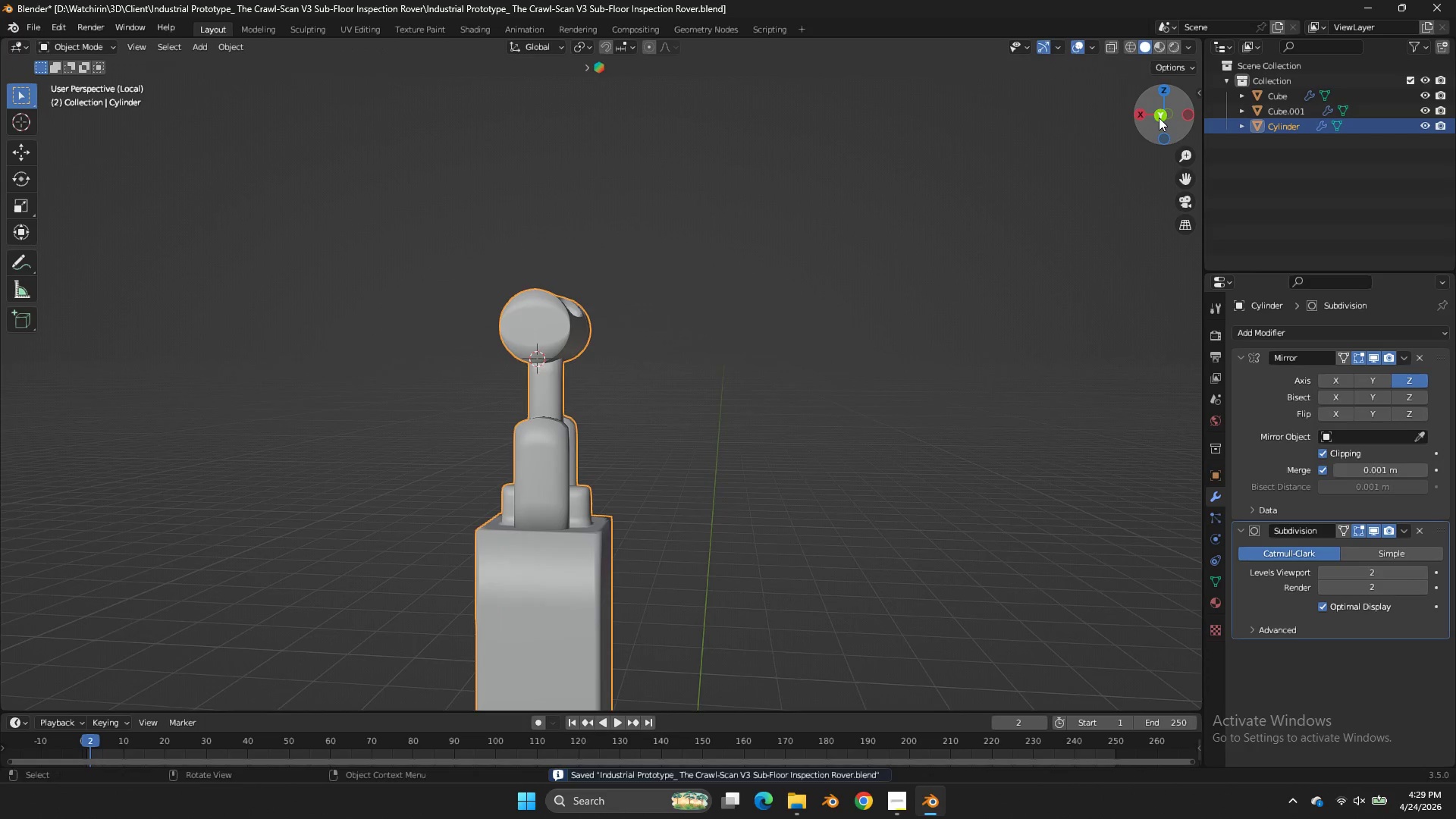 
key(Tab)
 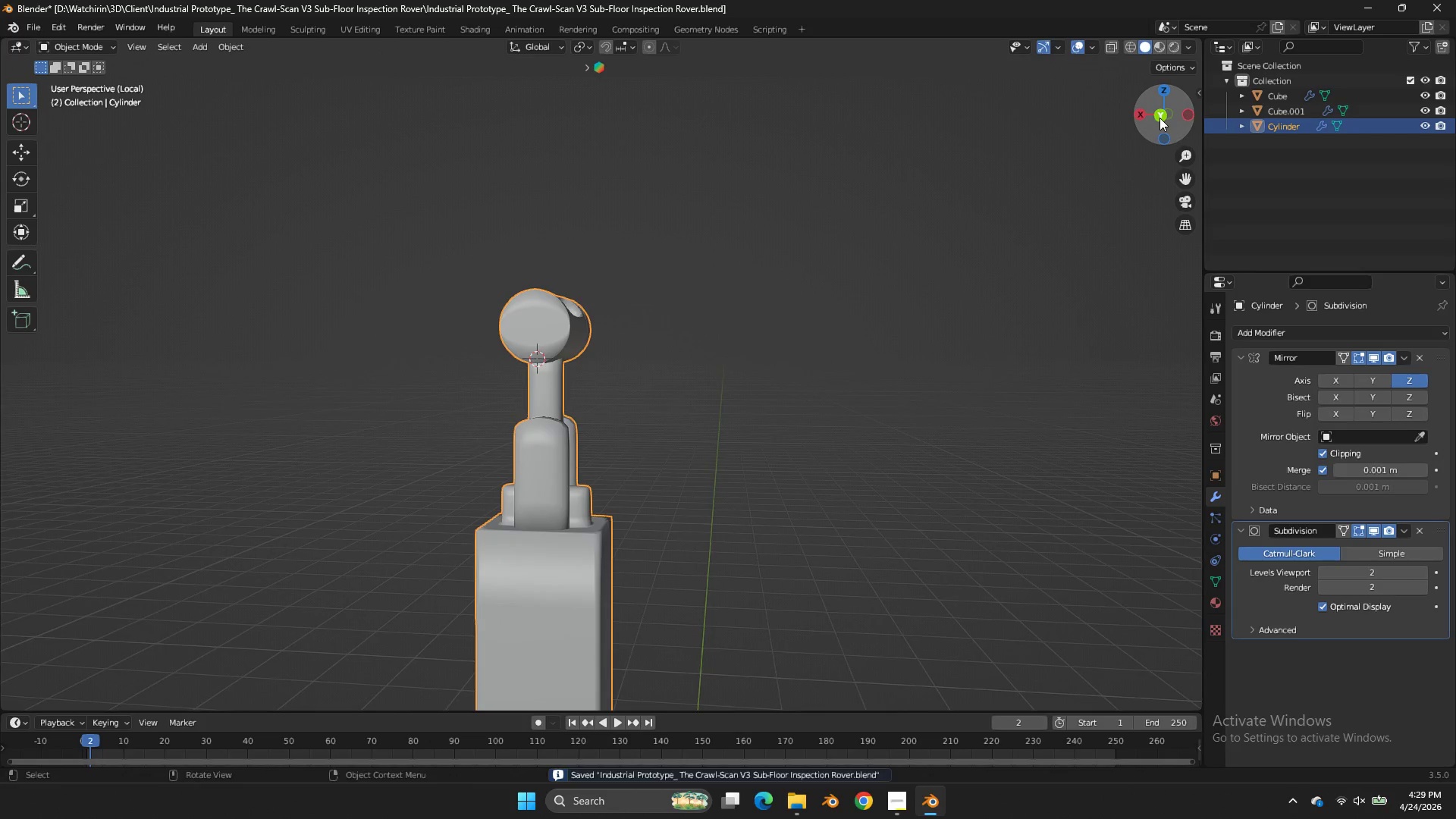 
left_click_drag(start_coordinate=[1159, 118], to_coordinate=[1184, 102])
 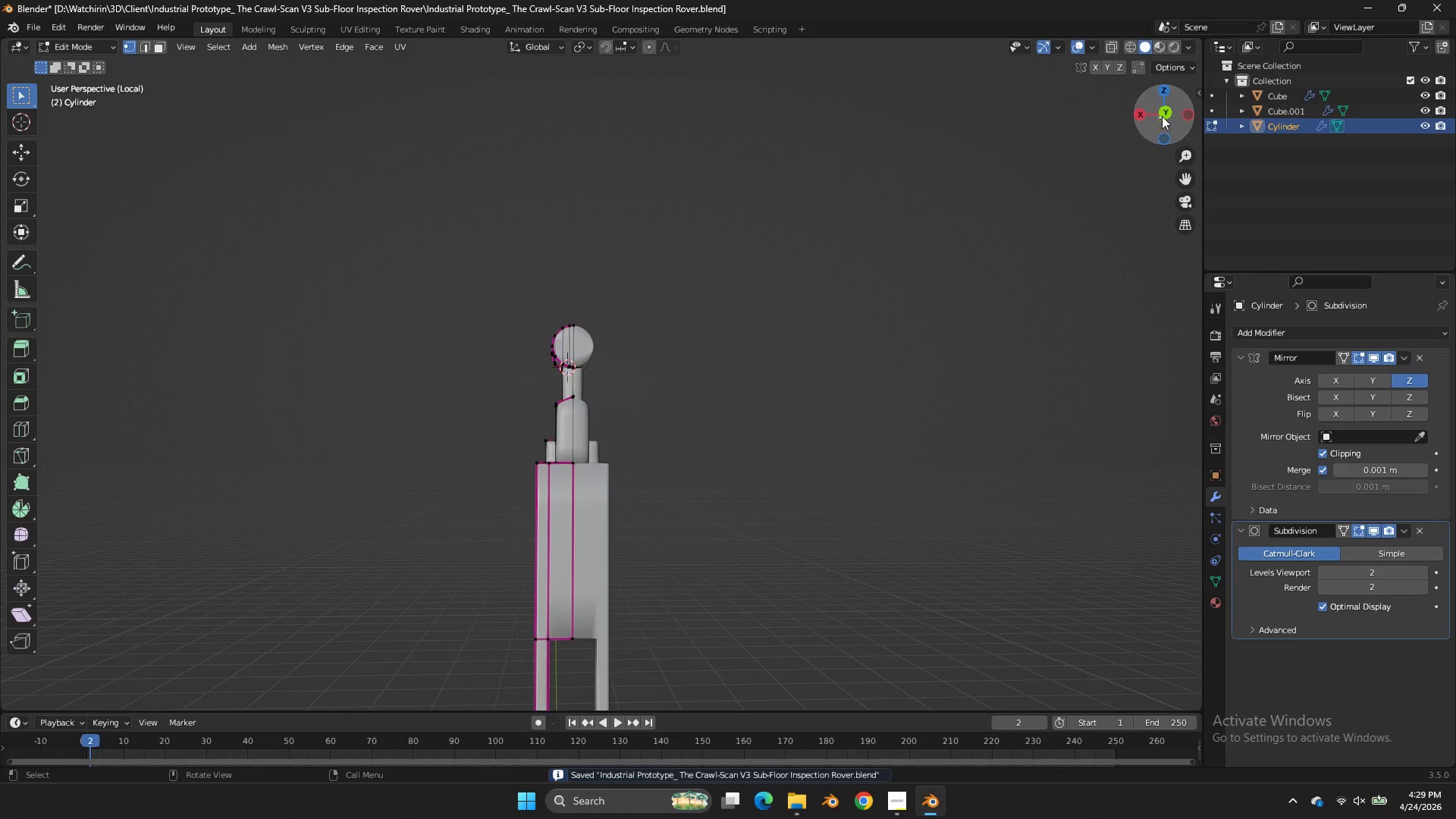 
key(Tab)
 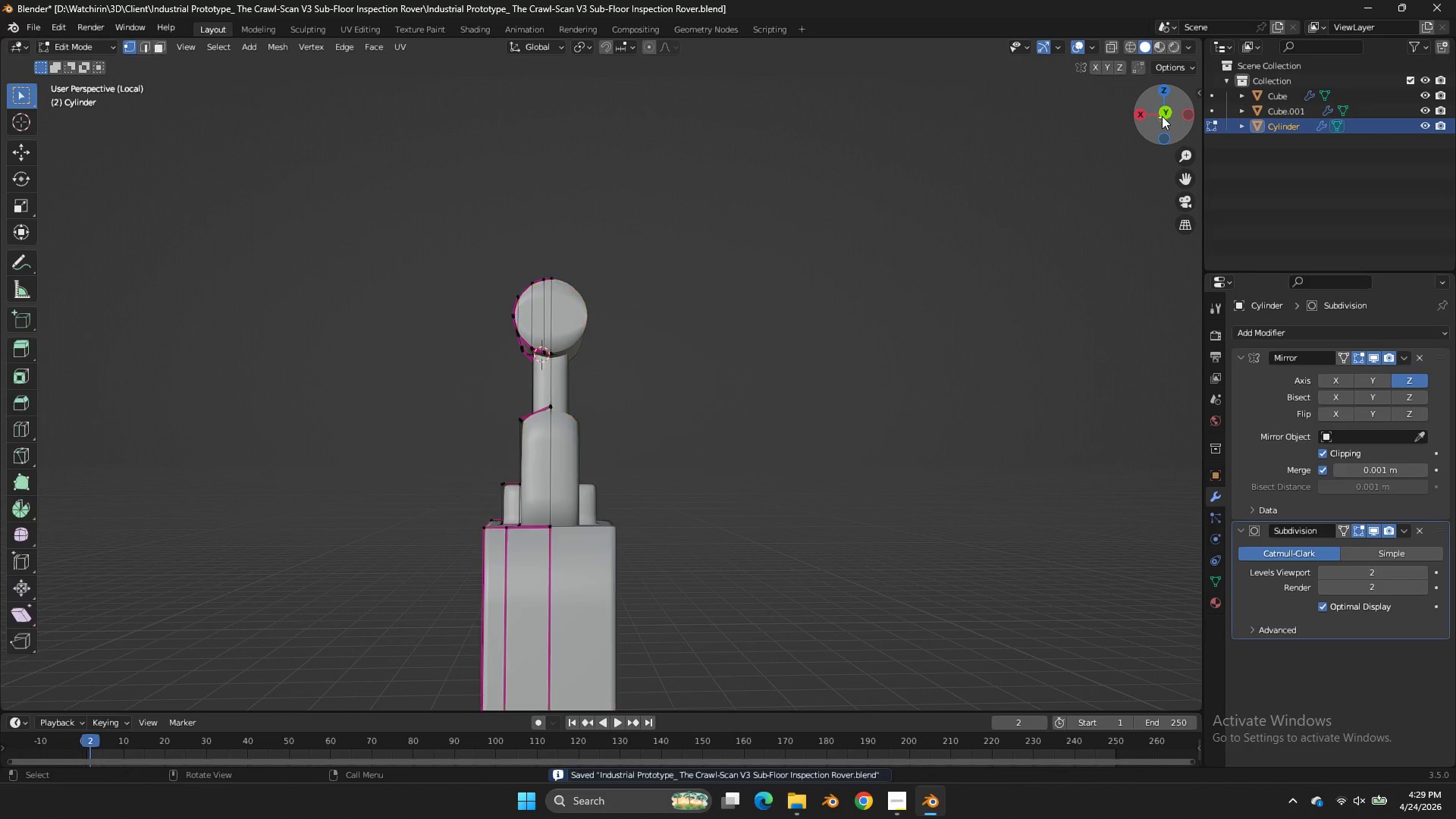 
key(Tab)
 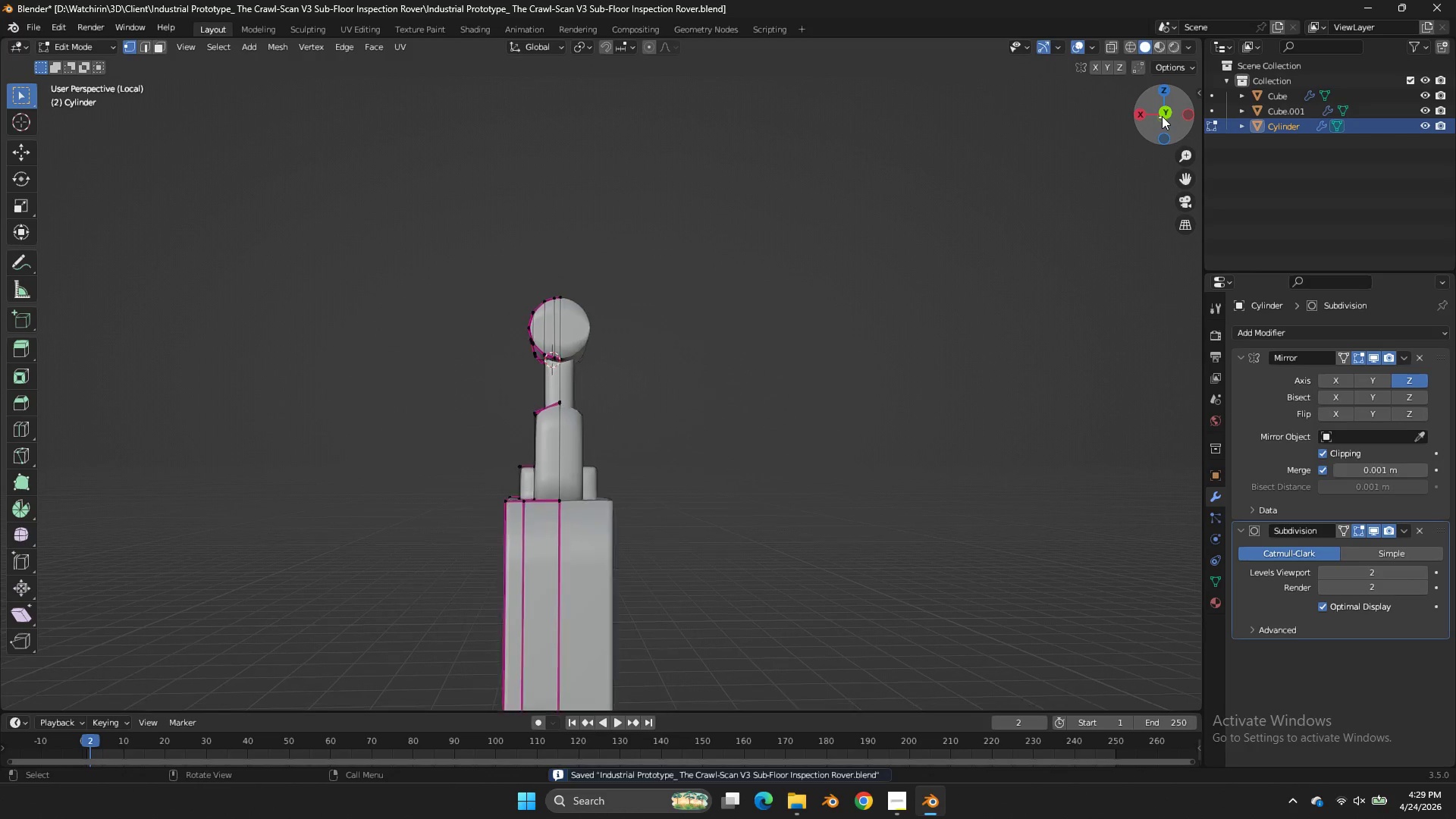 
key(Z)
 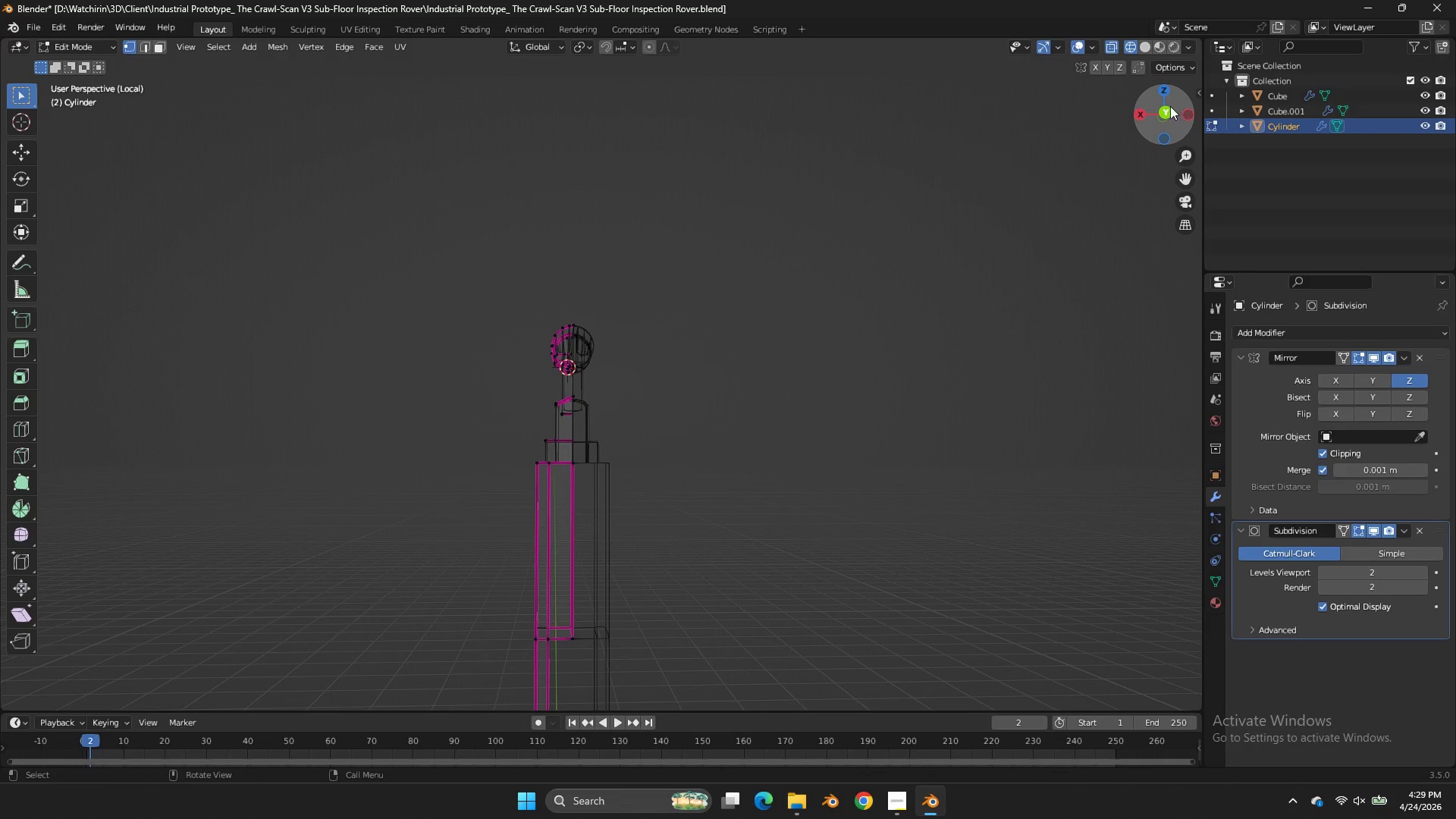 
scroll: coordinate [1162, 116], scroll_direction: down, amount: 3.0
 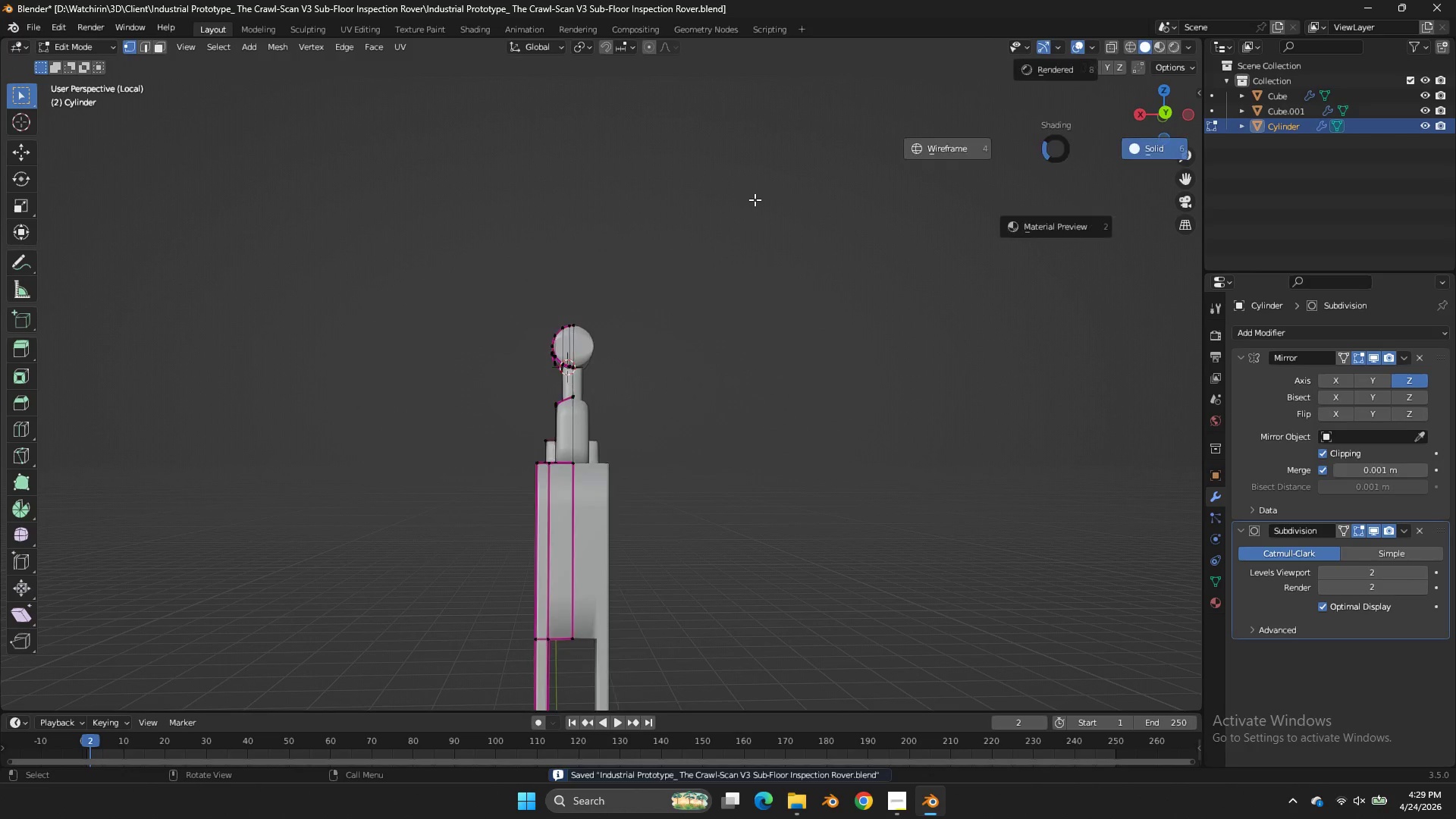 
left_click([1168, 105])
 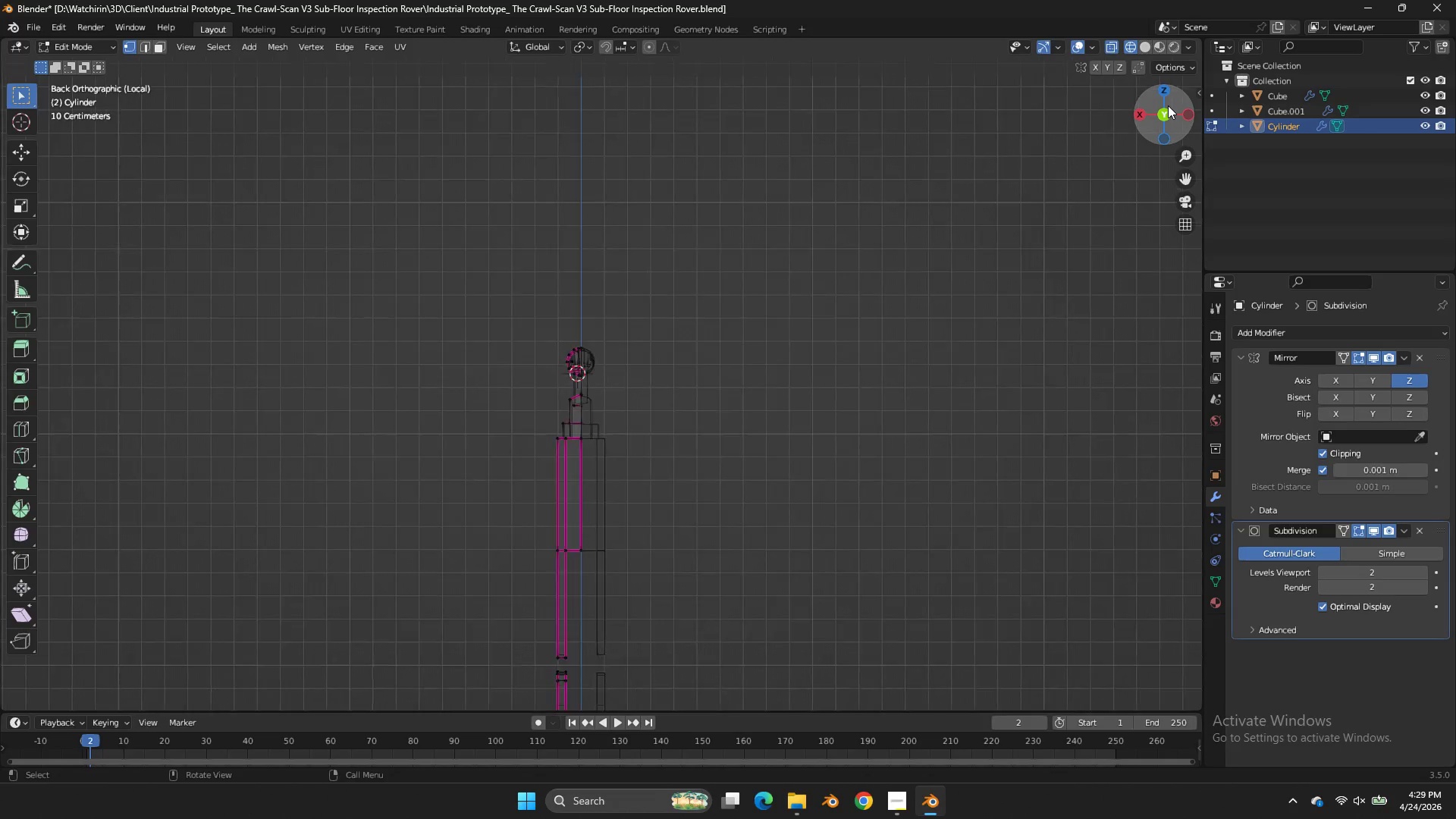 
key(Control+ControlLeft)
 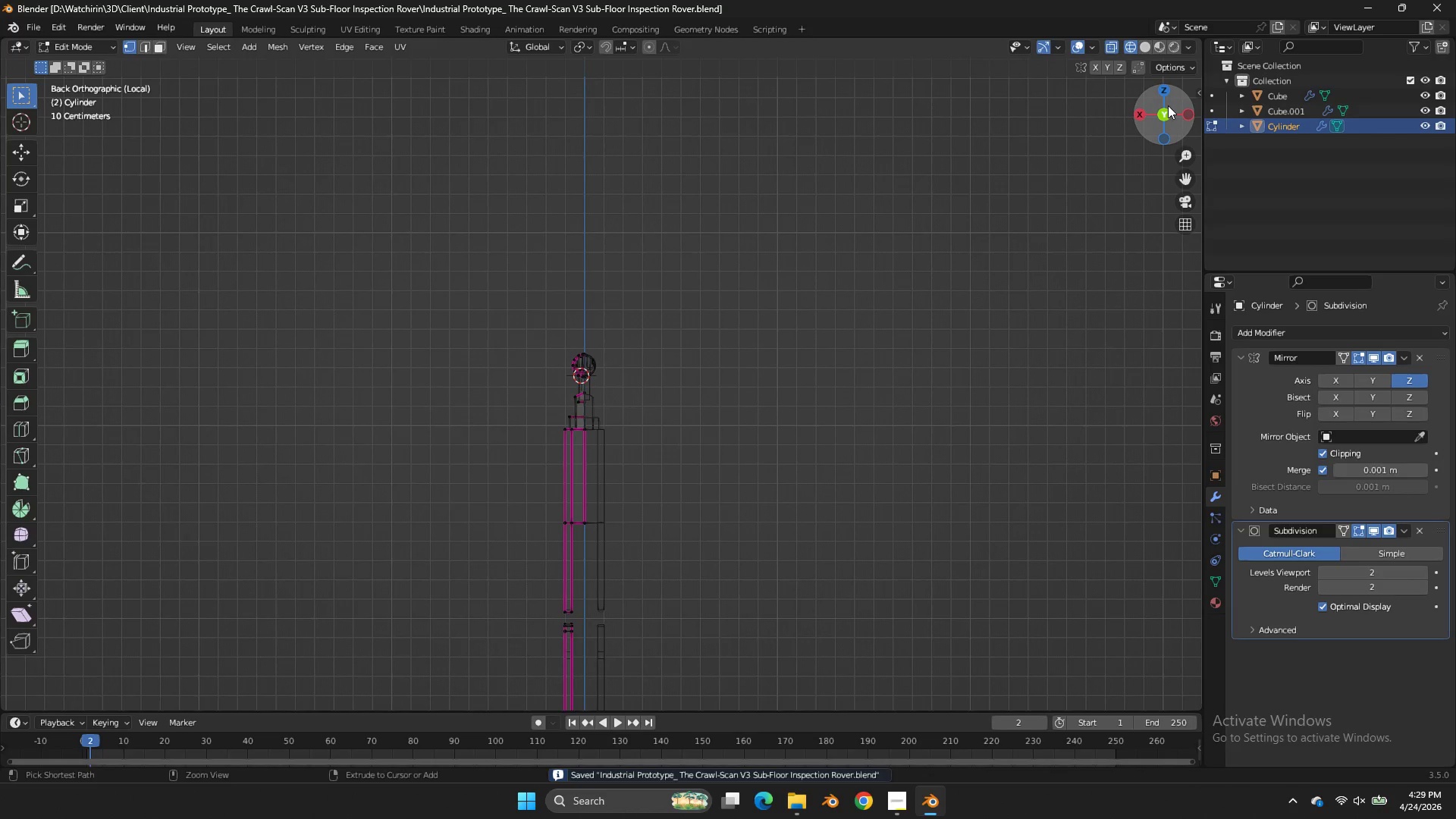 
key(Control+S)
 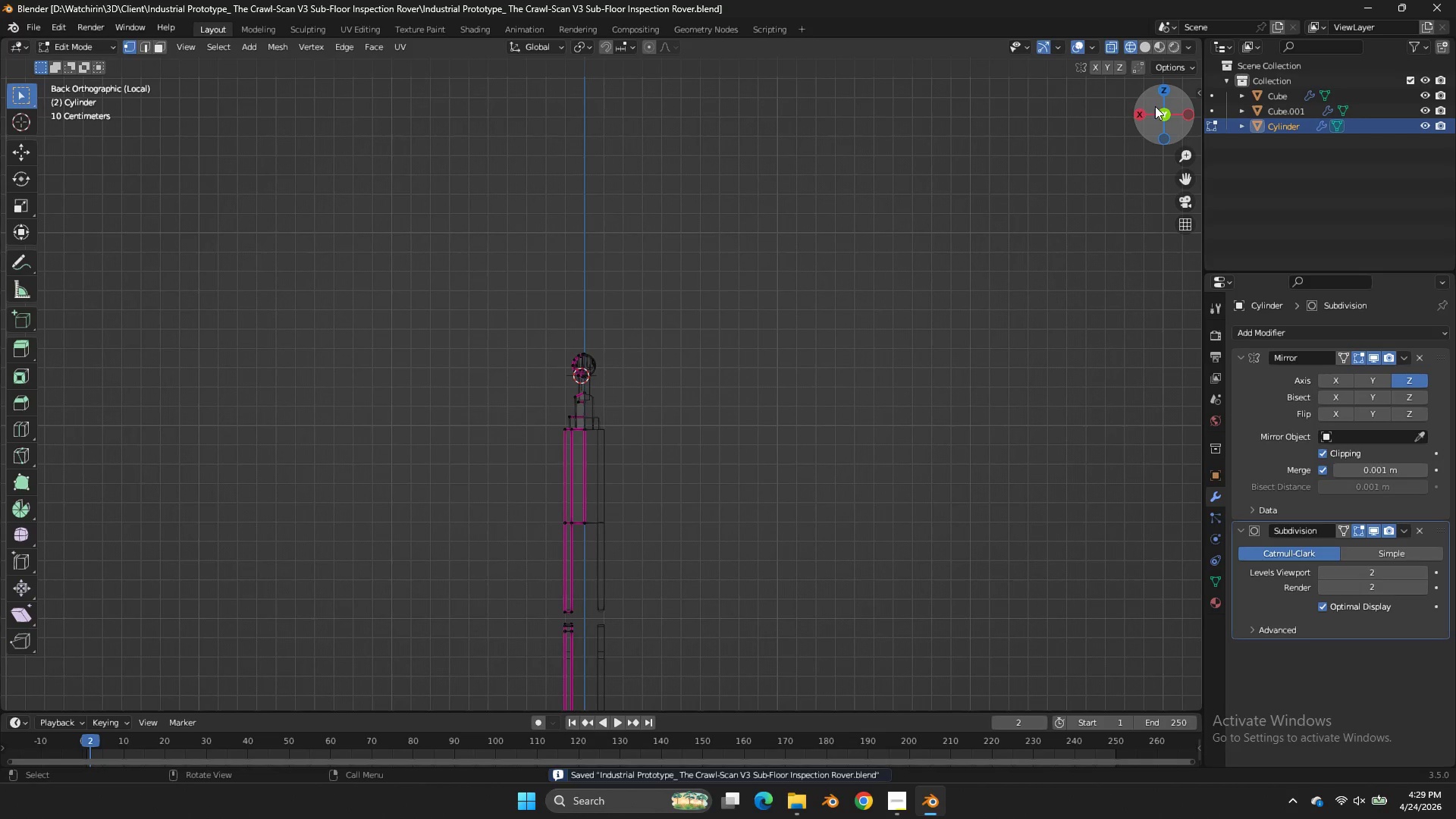 
scroll: coordinate [1168, 105], scroll_direction: down, amount: 3.0
 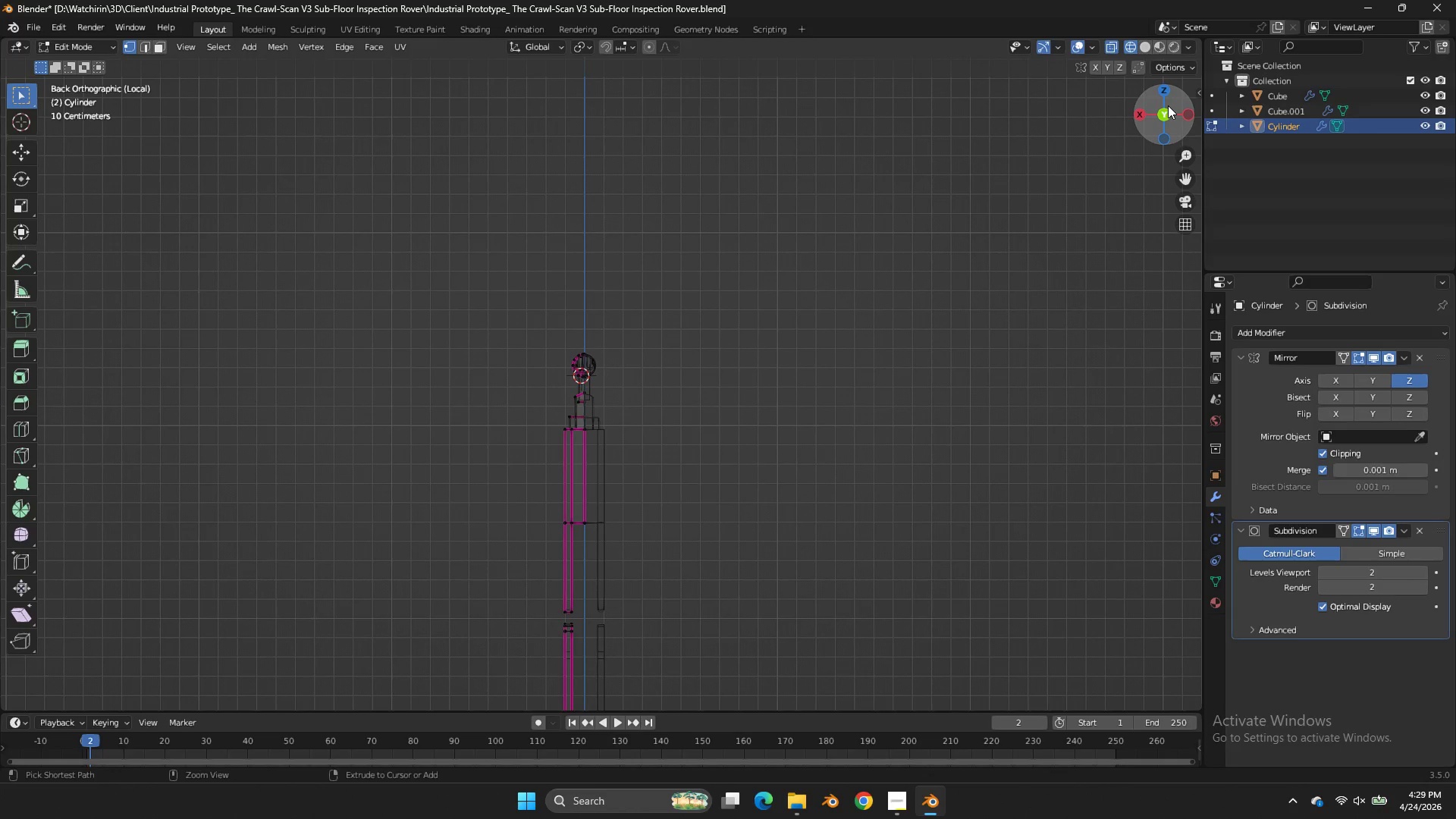 
mouse_move([1138, 110])
 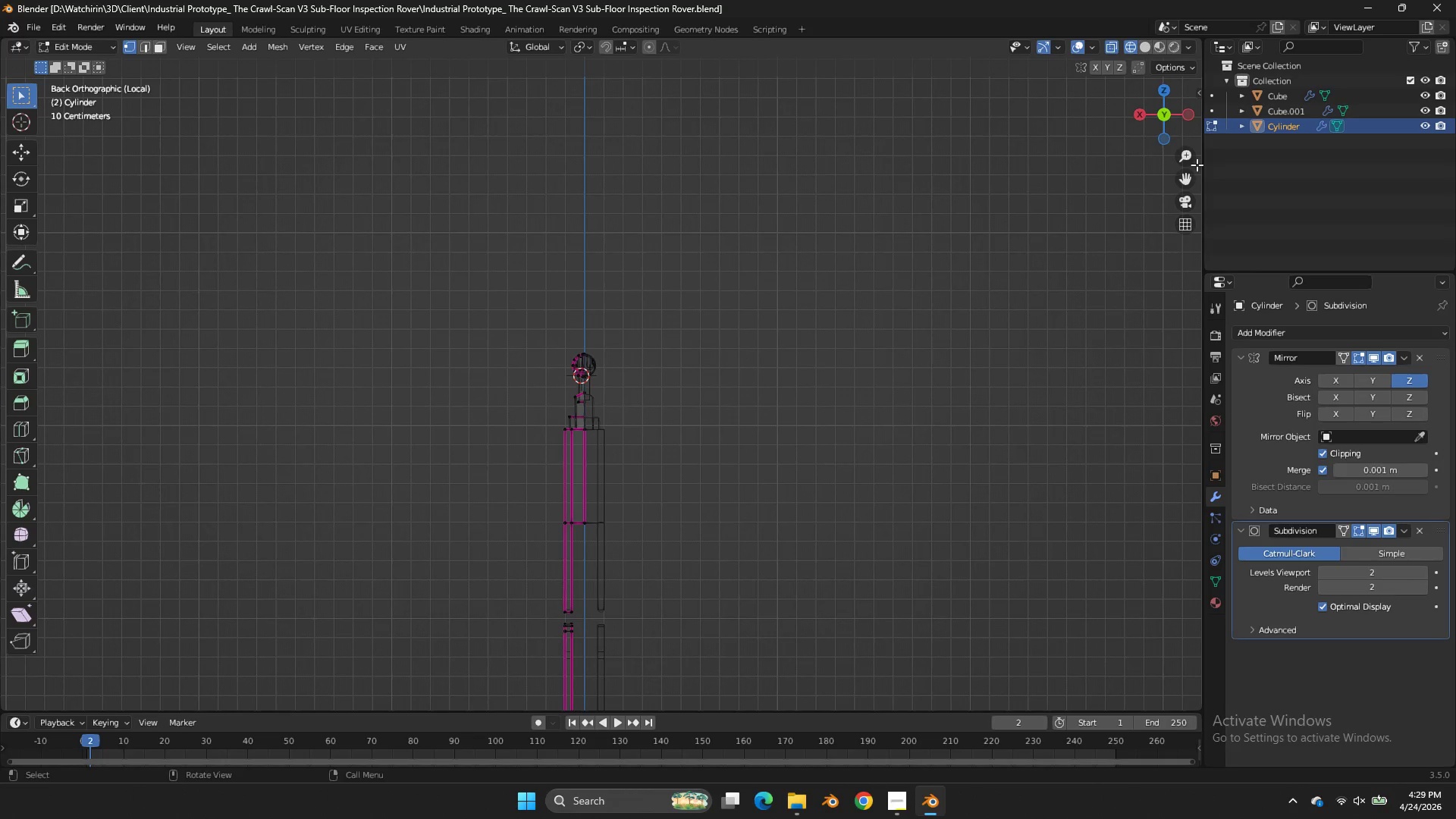 
left_click_drag(start_coordinate=[1187, 177], to_coordinate=[37, 461])
 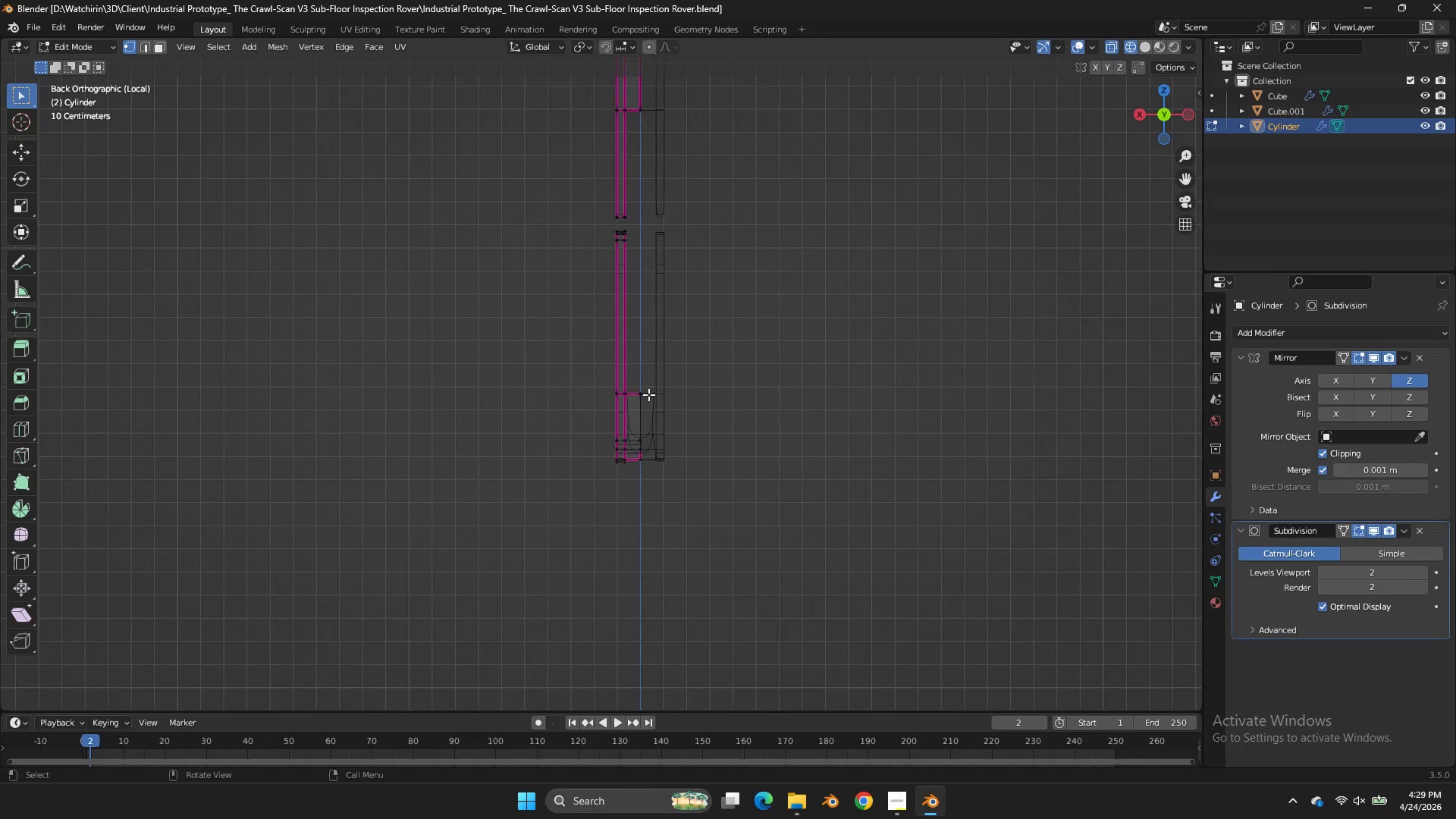 
scroll: coordinate [648, 393], scroll_direction: up, amount: 2.0
 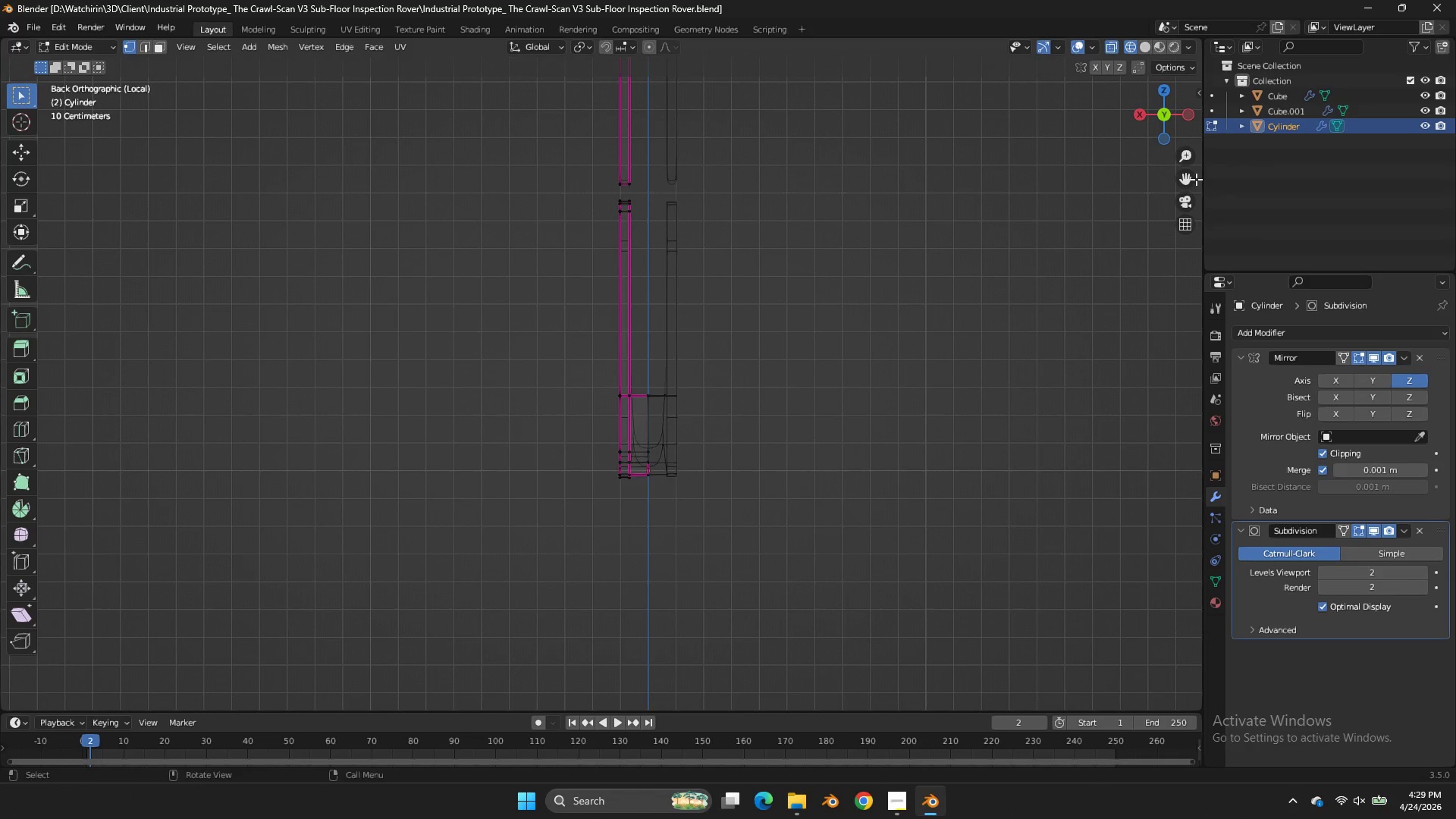 
left_click_drag(start_coordinate=[1185, 178], to_coordinate=[1172, 505])
 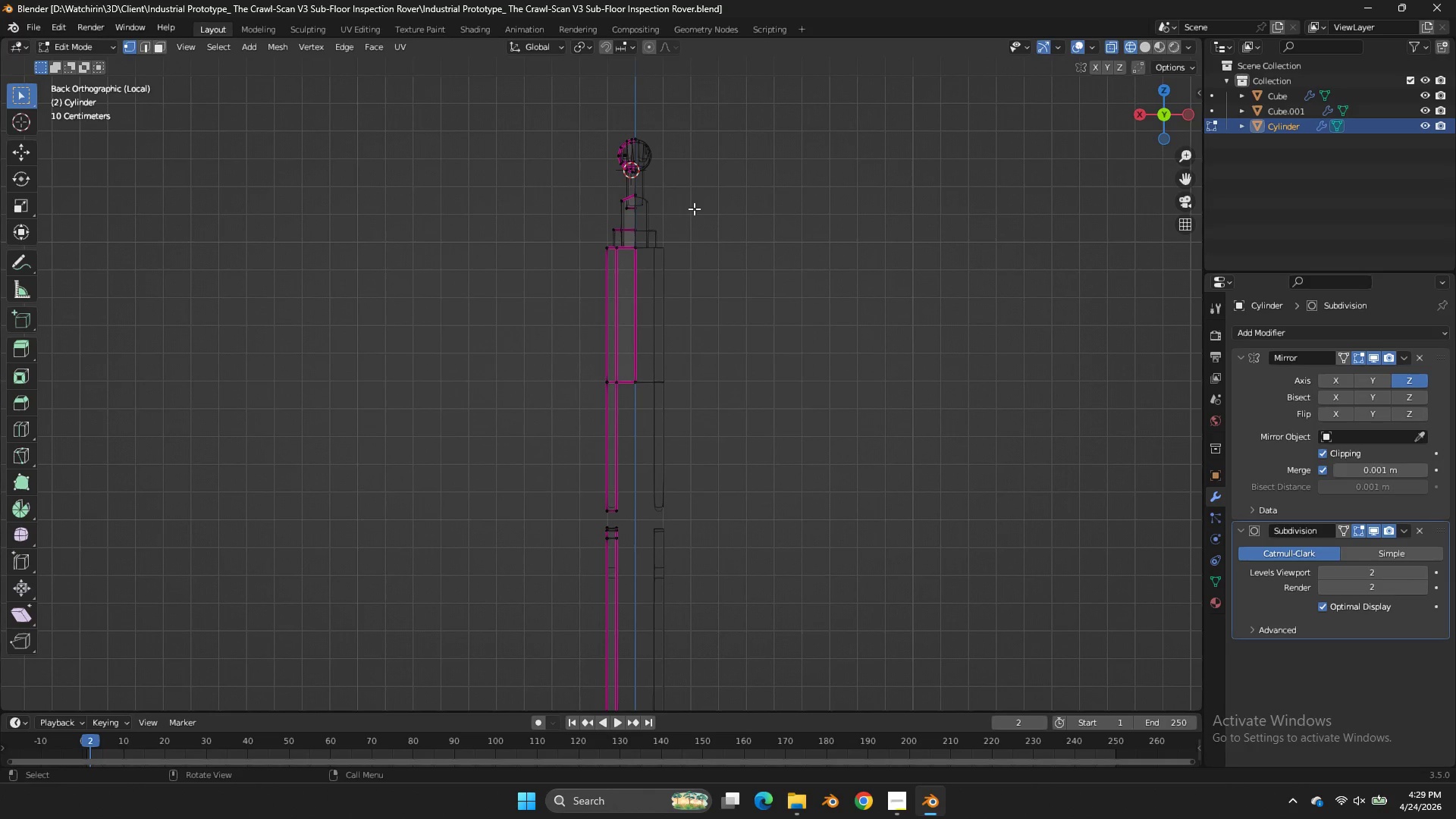 
type(zz)
 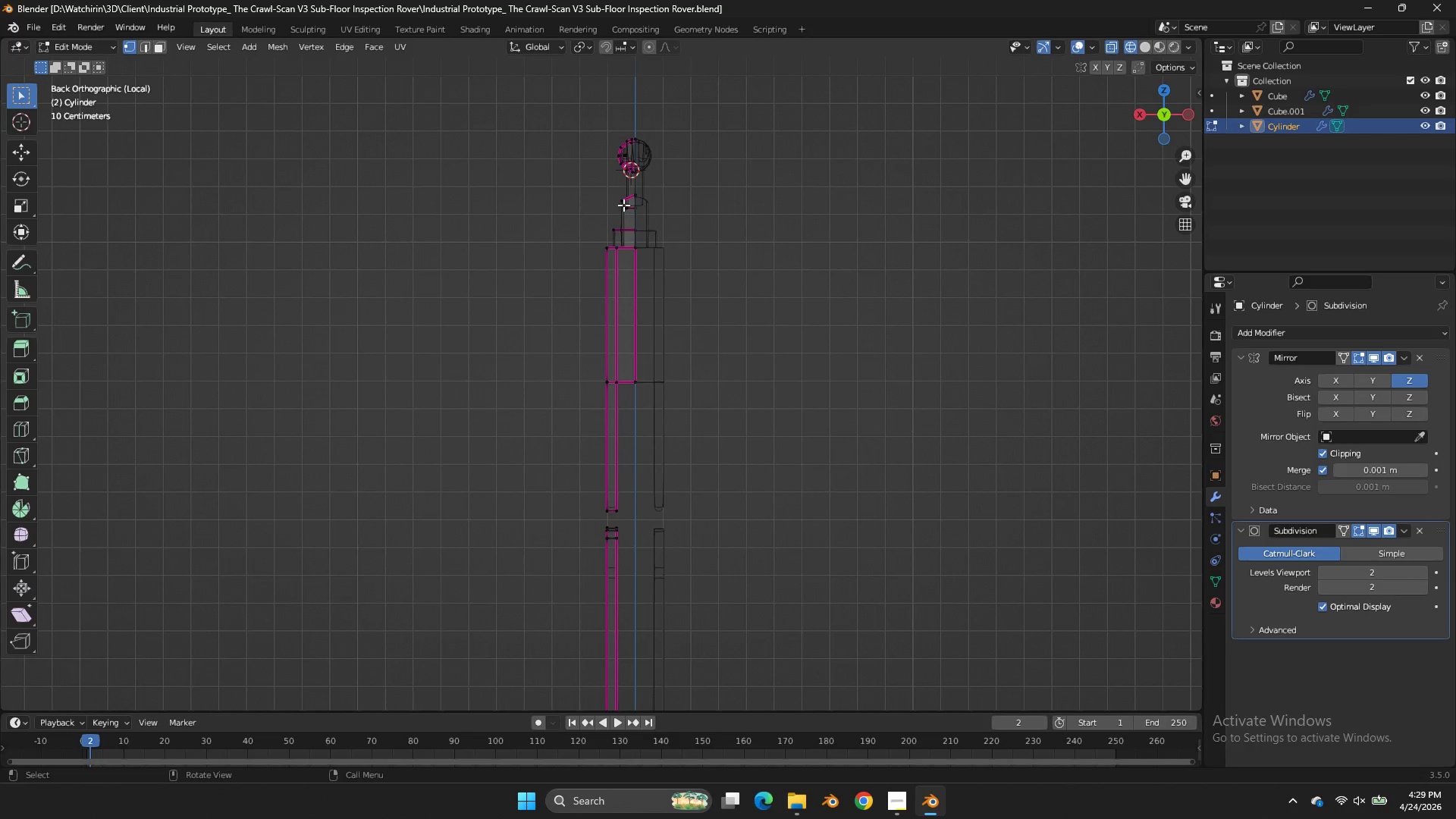 
left_click([623, 205])
 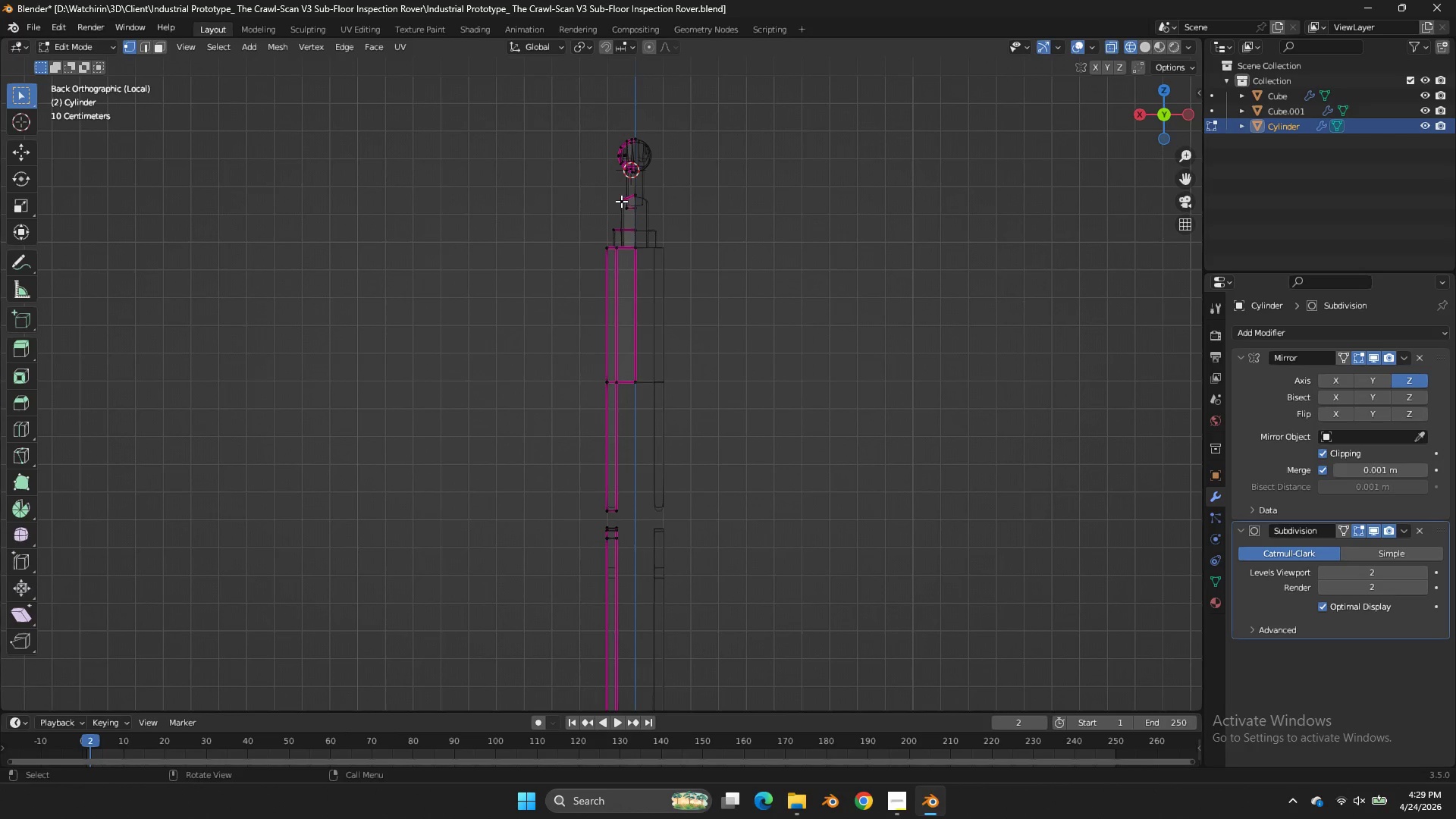 
left_click([621, 201])
 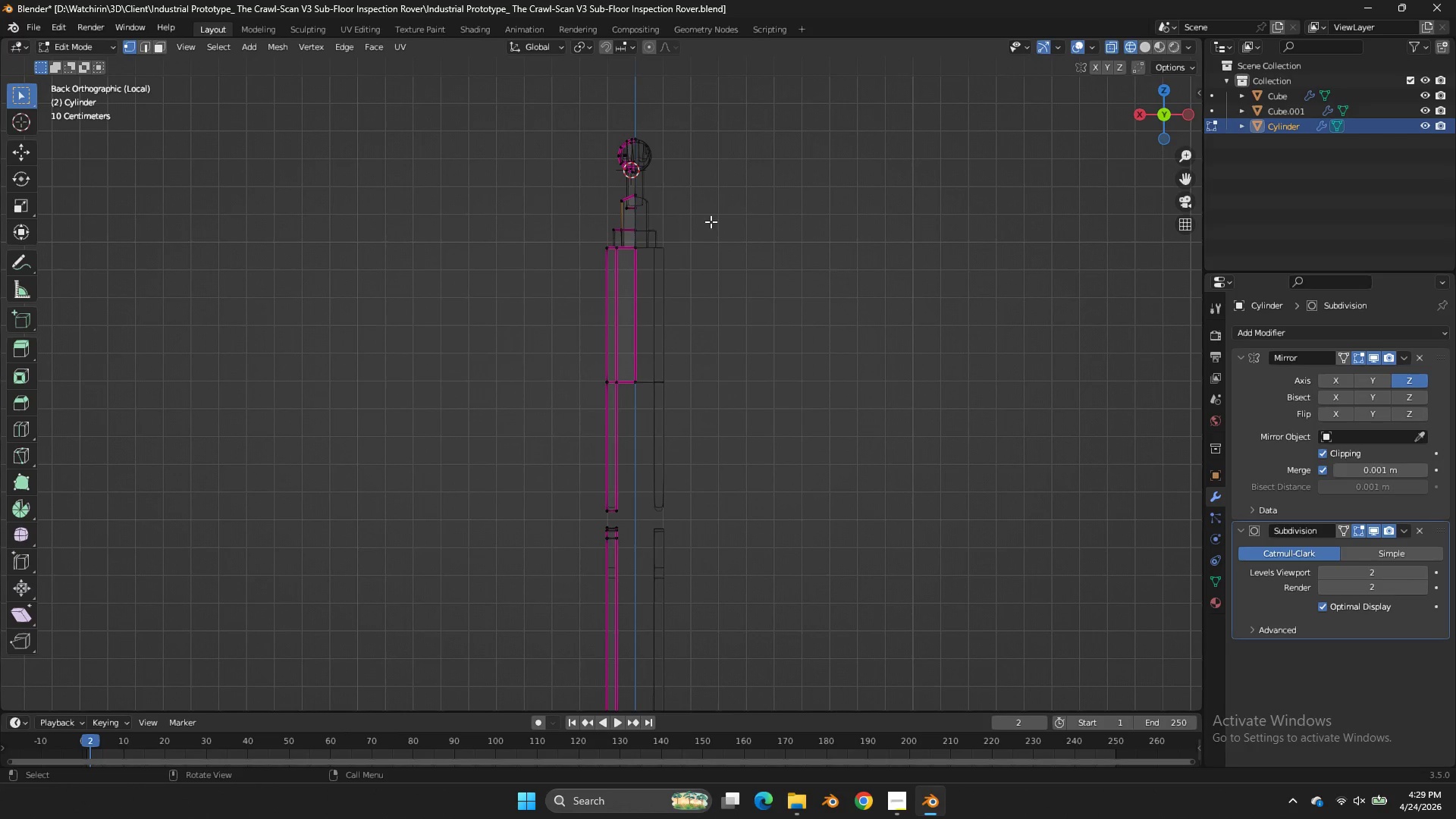 
key(Z)
 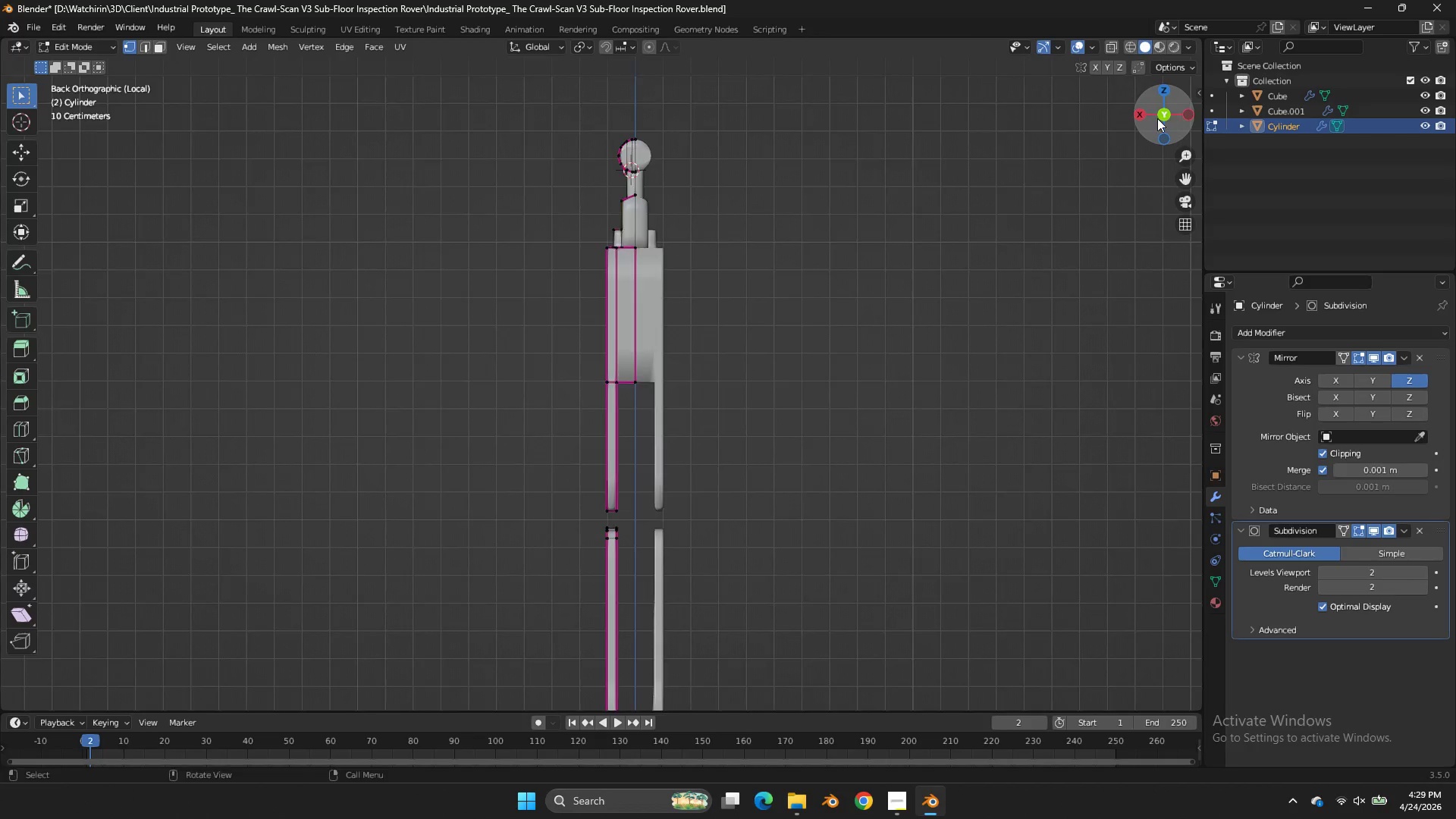 
left_click_drag(start_coordinate=[1161, 118], to_coordinate=[68, 172])
 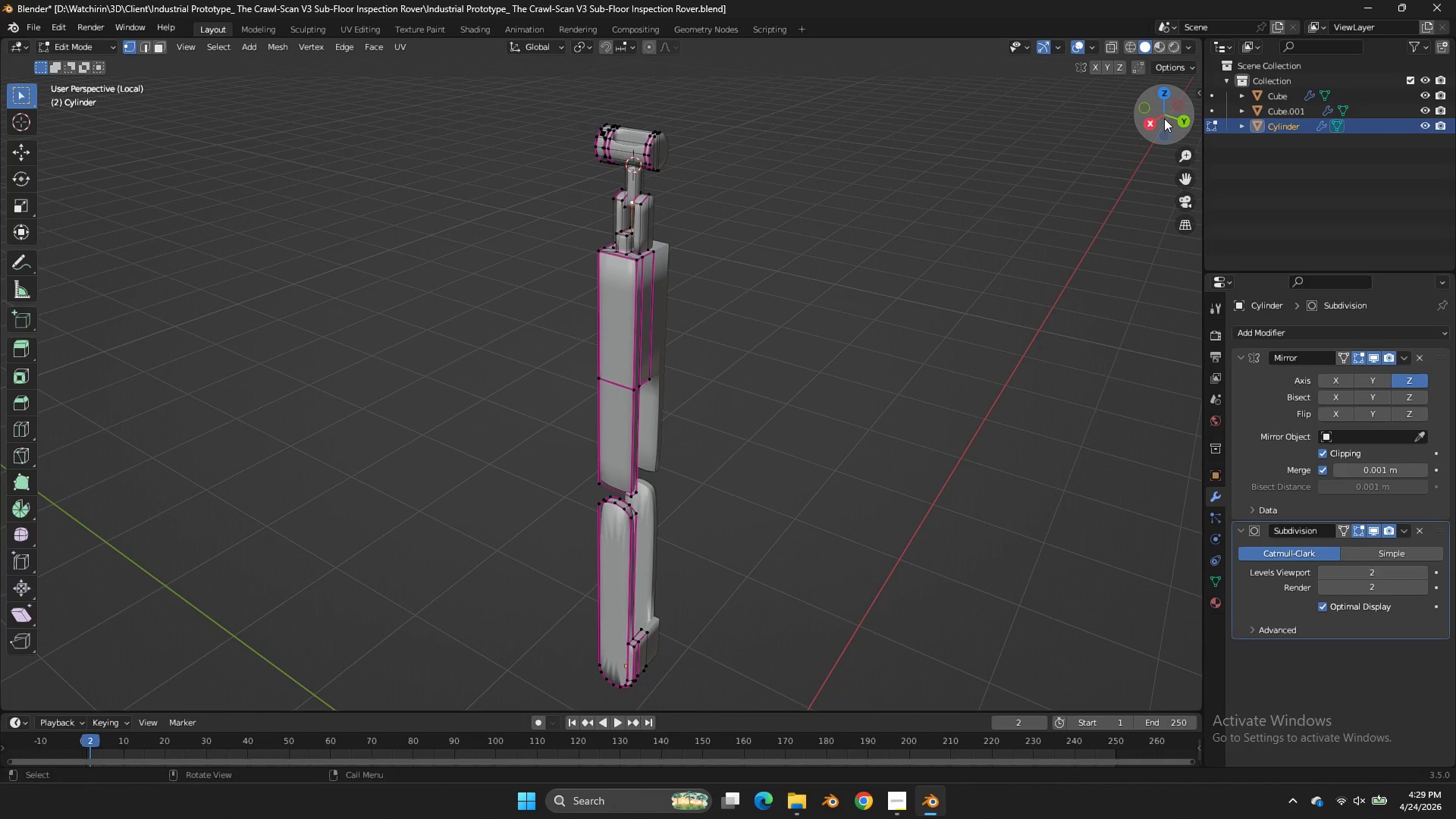 
left_click_drag(start_coordinate=[1164, 118], to_coordinate=[1181, 128])
 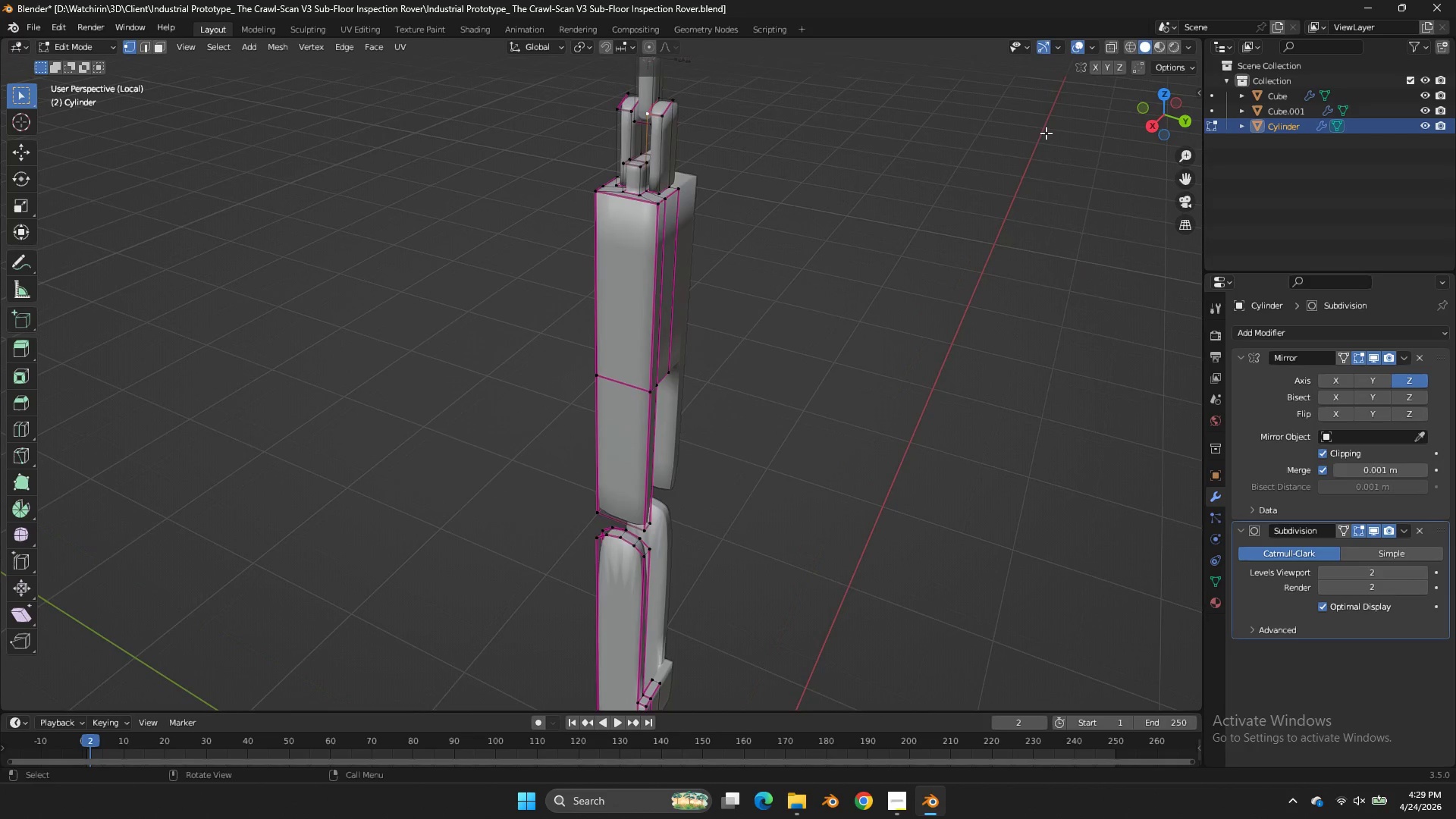 
scroll: coordinate [1046, 133], scroll_direction: up, amount: 2.0
 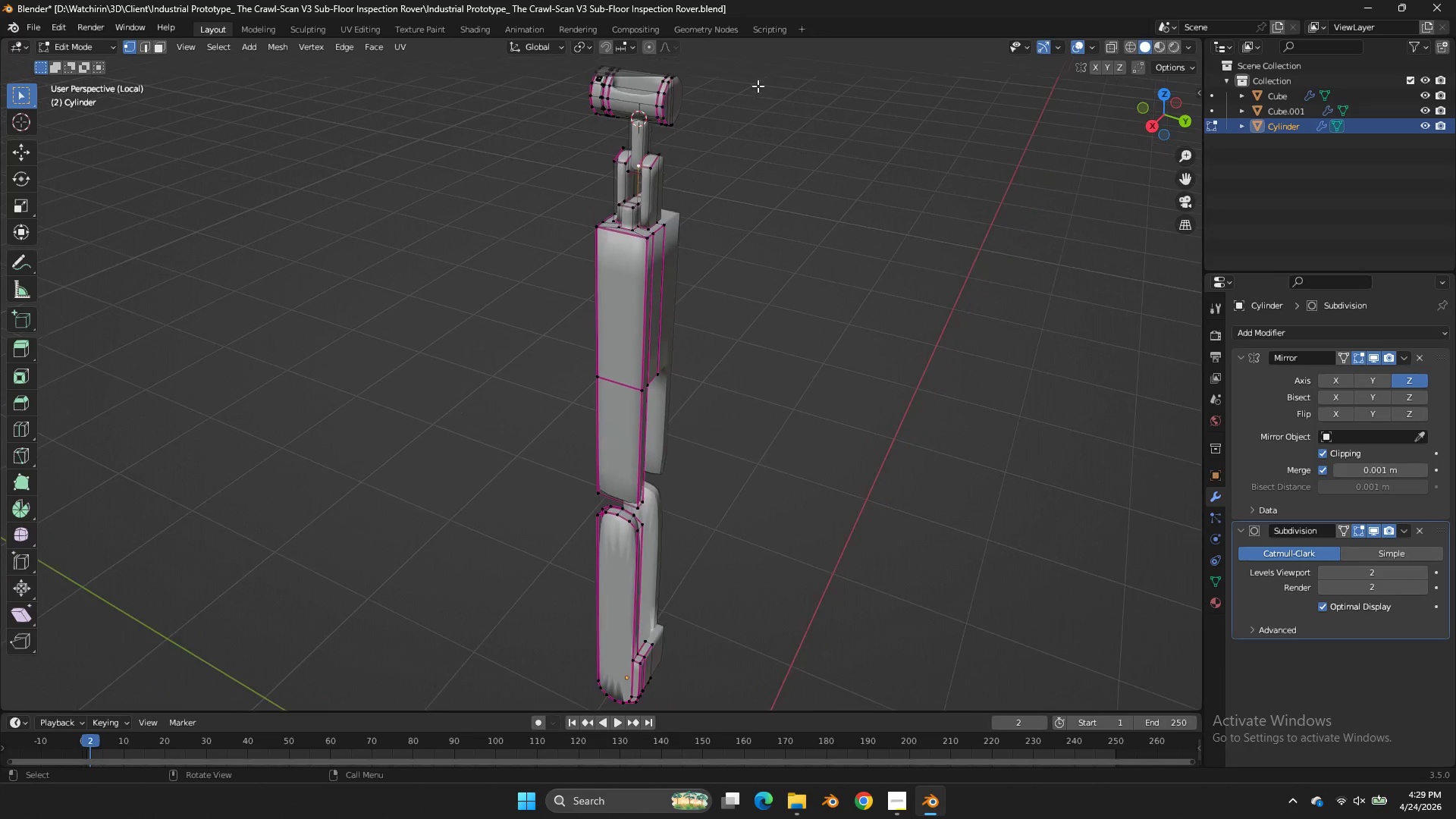 
scroll: coordinate [758, 85], scroll_direction: down, amount: 1.0
 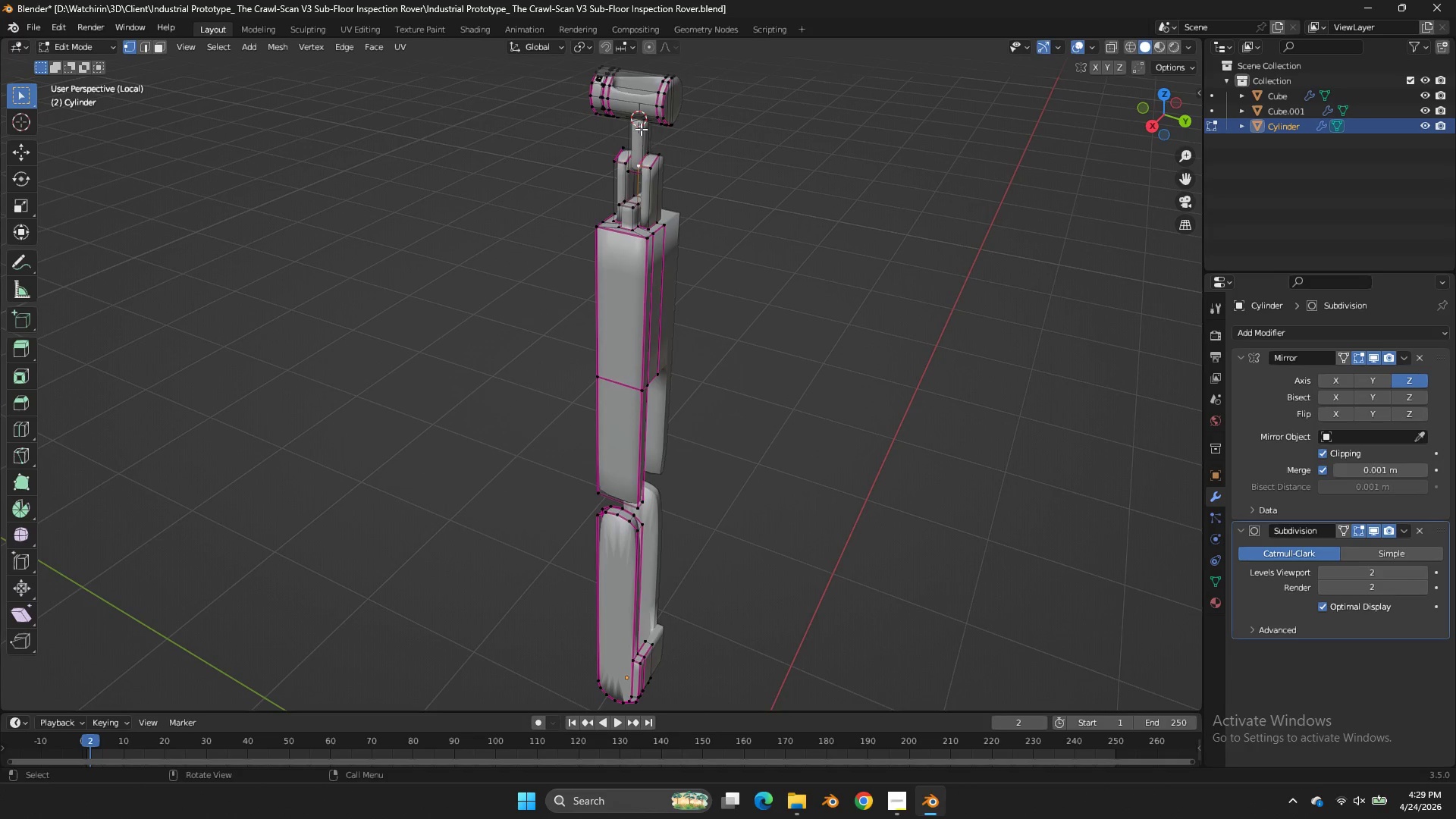 
left_click([641, 129])
 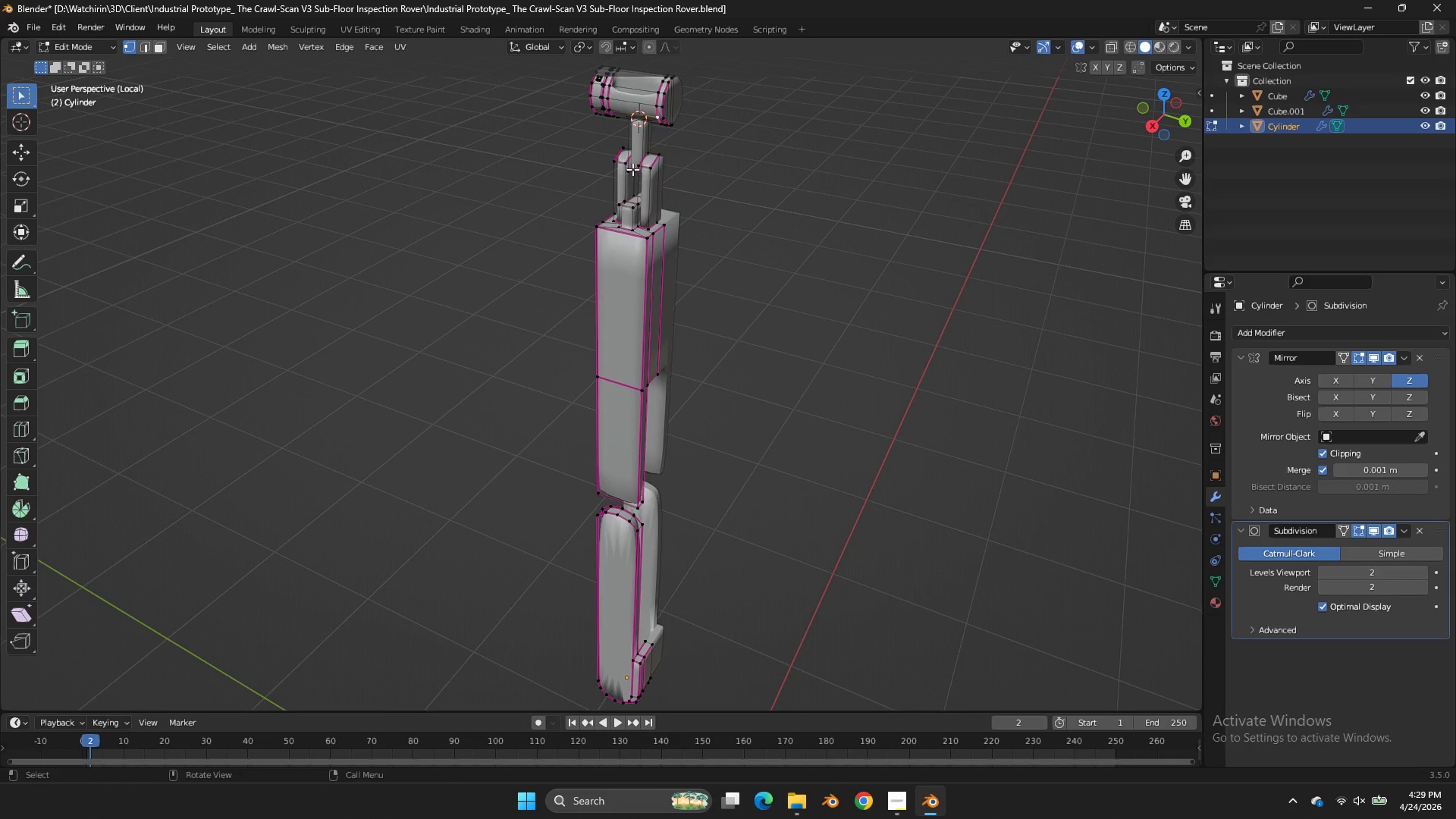 
left_click([632, 170])
 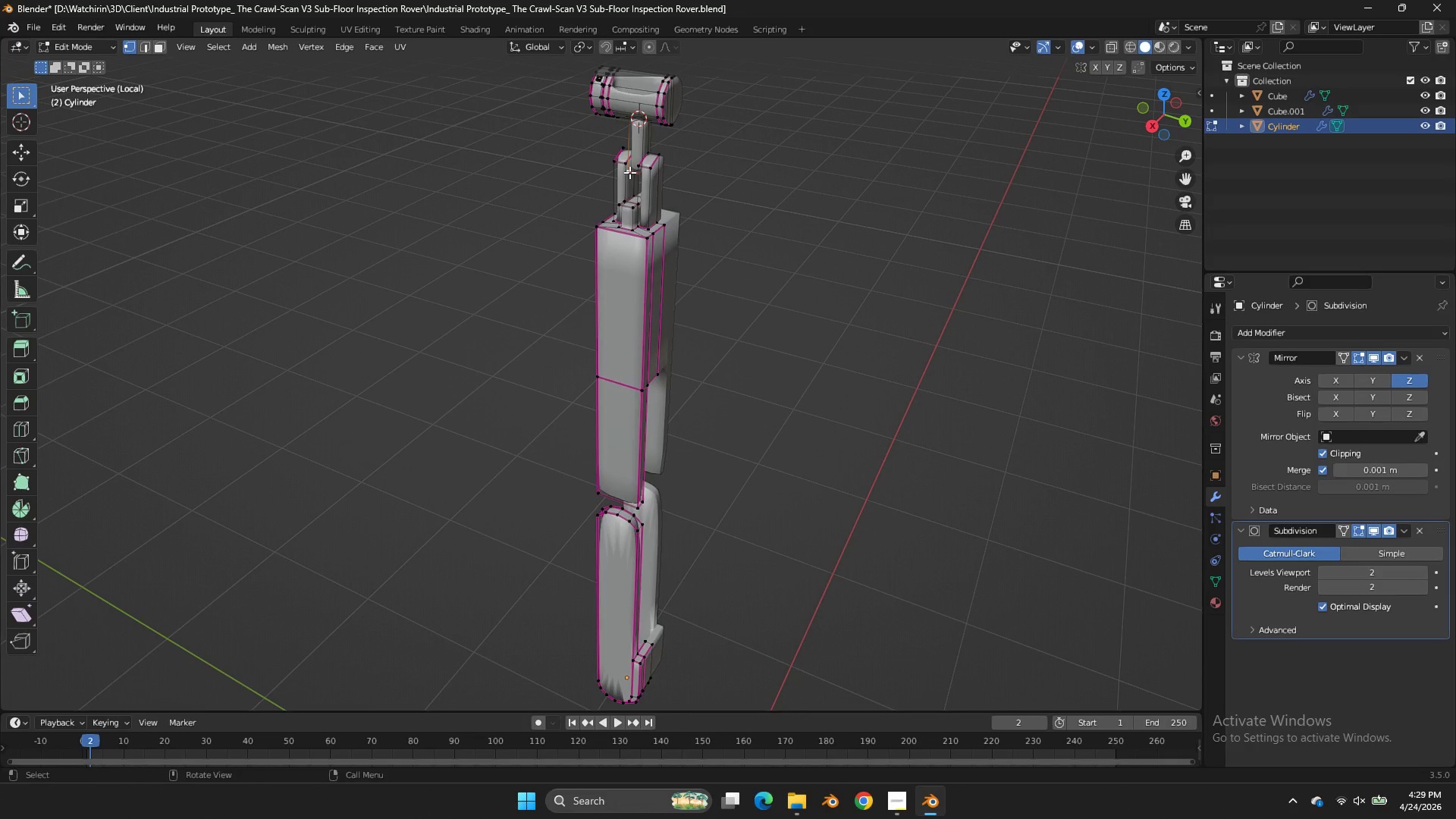 
key(L)
 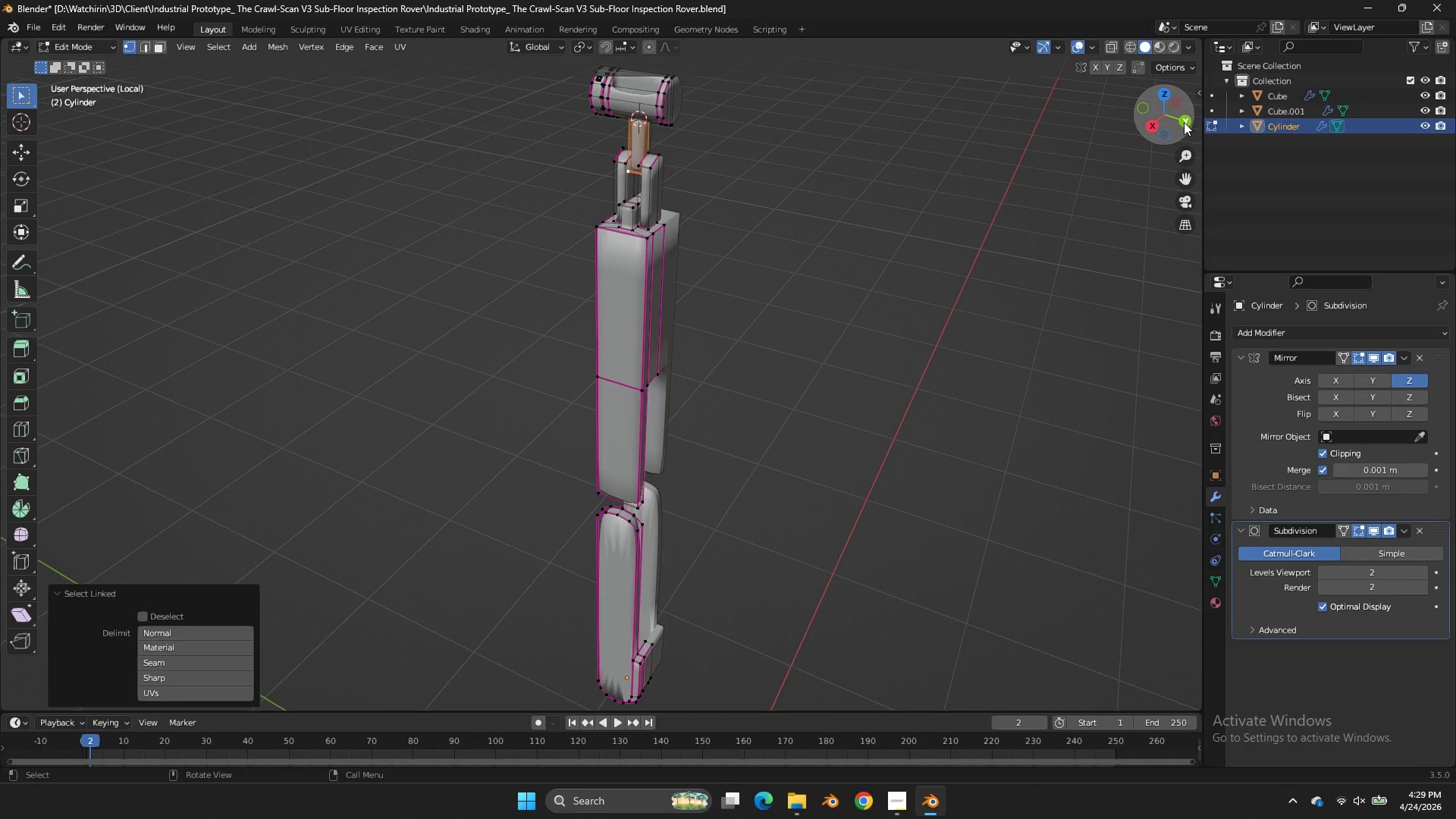 
left_click([1184, 122])
 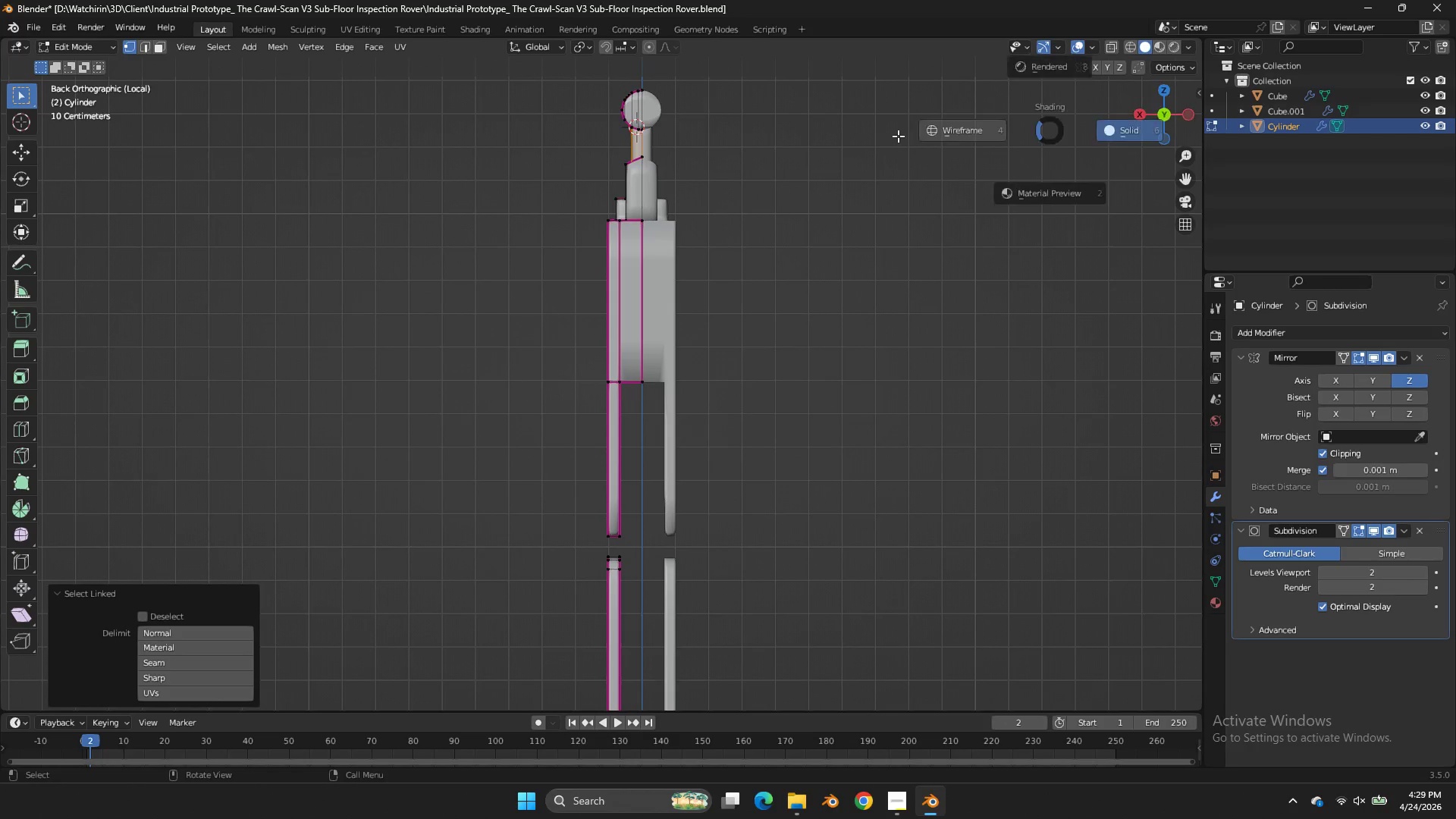 
type(zDz)
 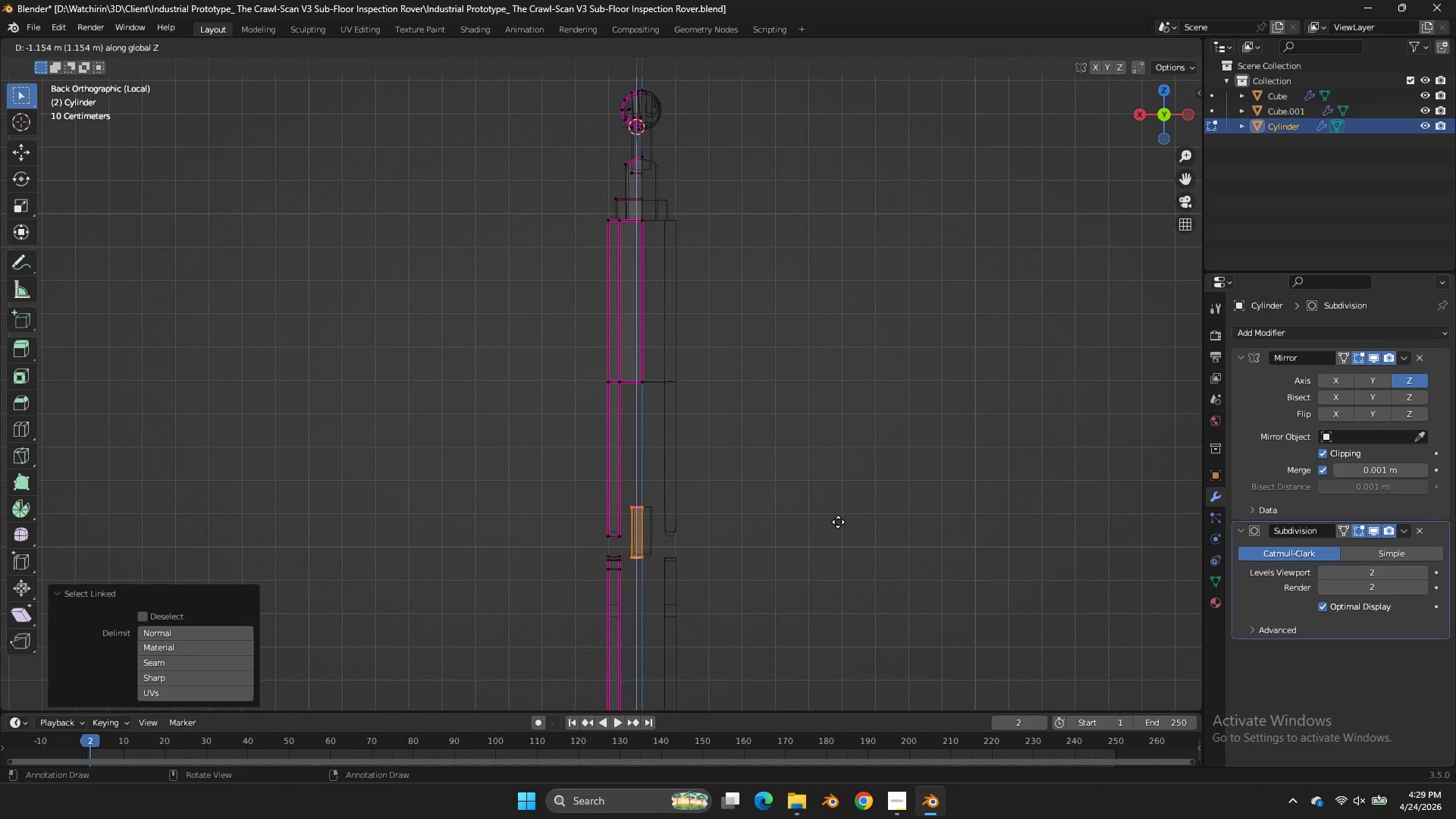 
left_click_drag(start_coordinate=[838, 522], to_coordinate=[838, 508])
 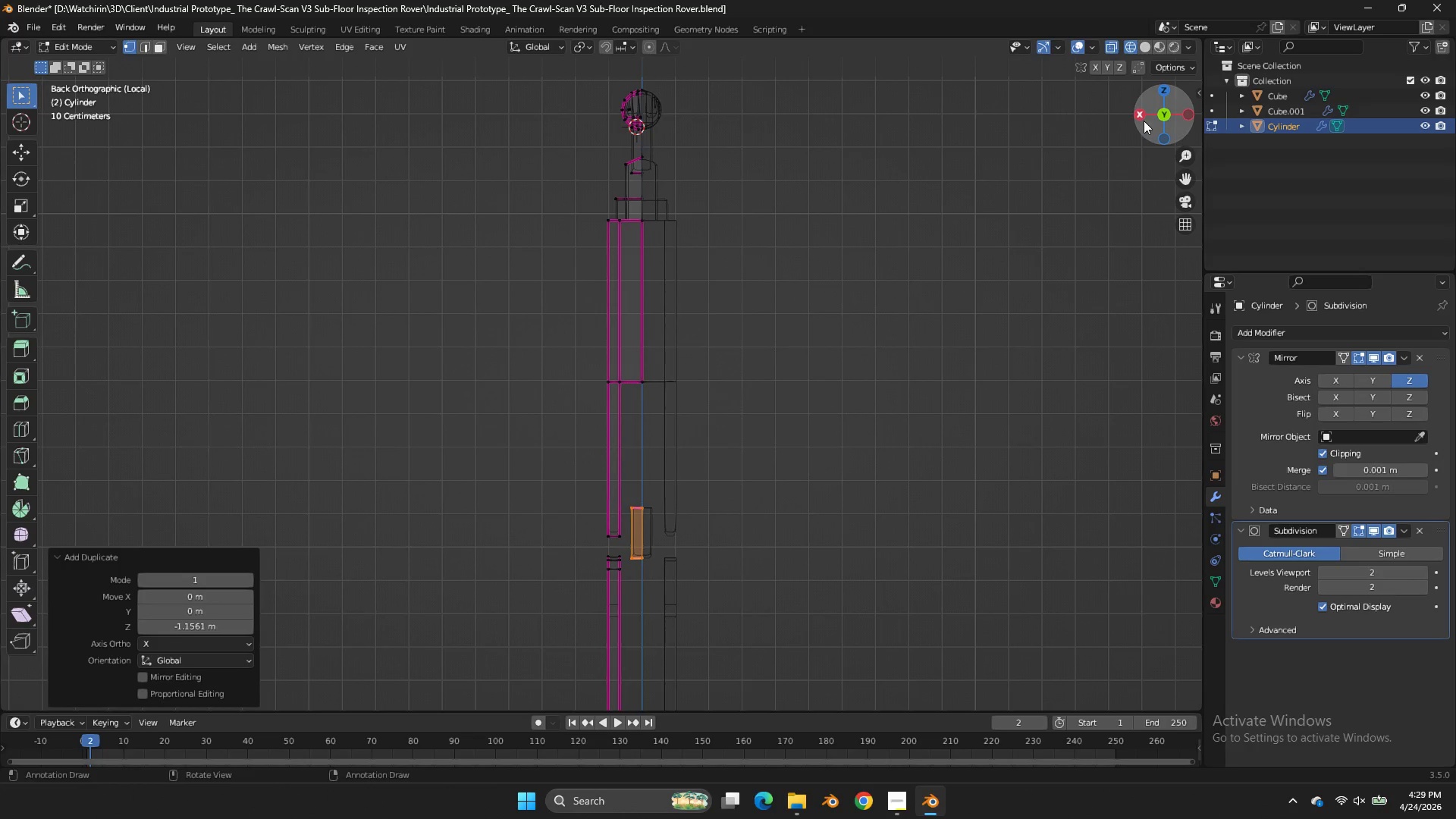 
left_click([1144, 120])
 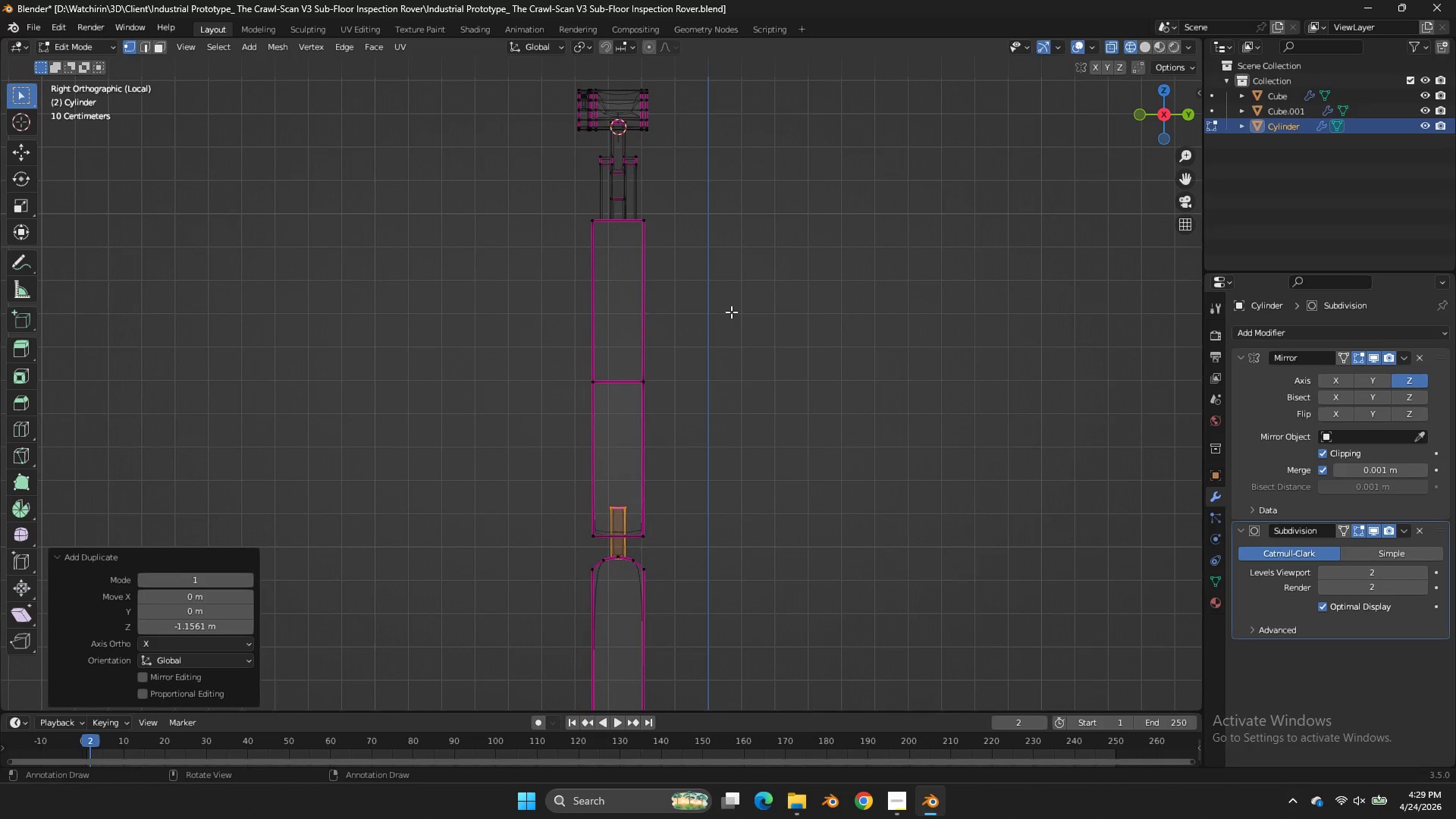 
type(sy)
 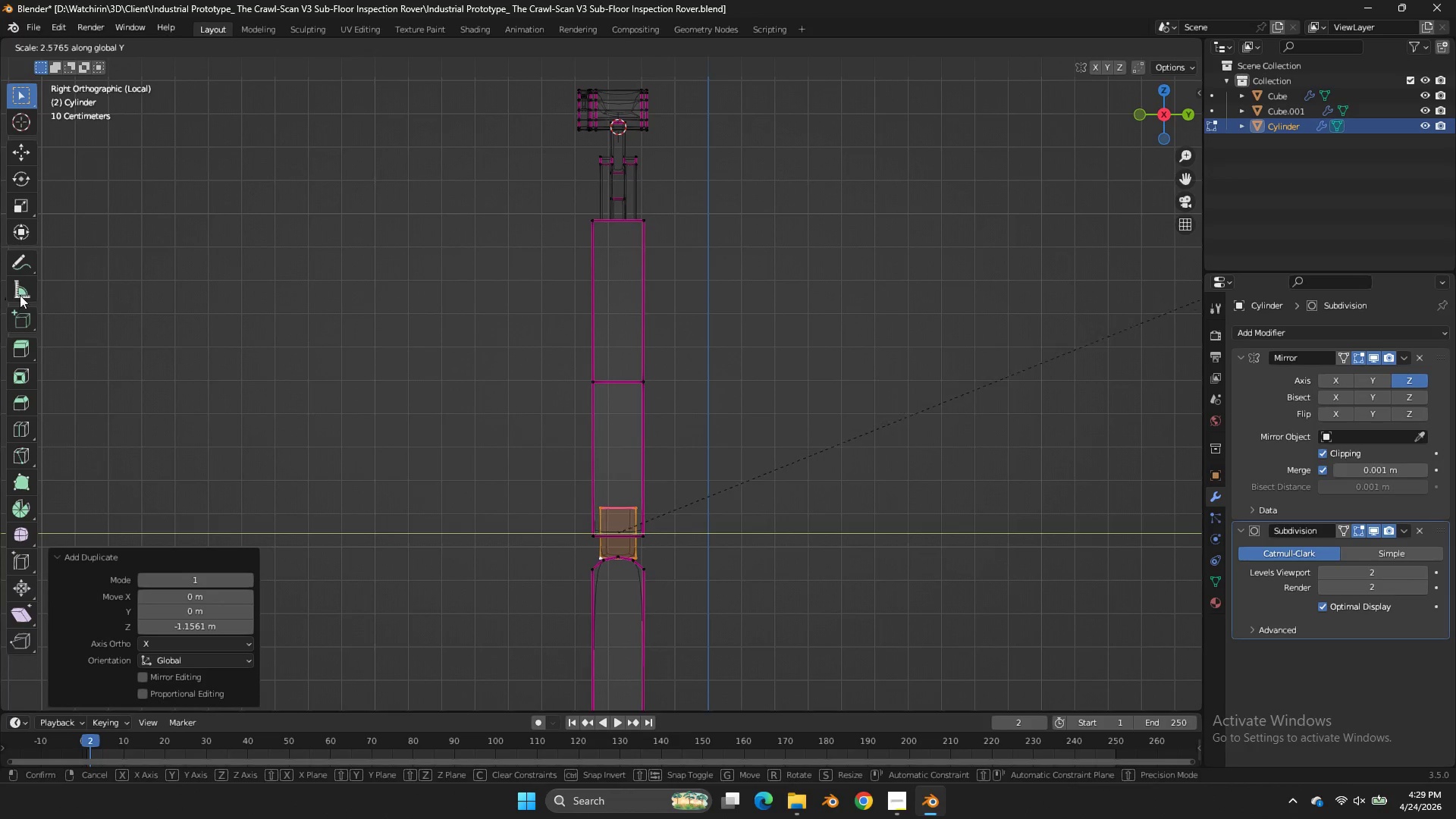 
left_click([29, 294])
 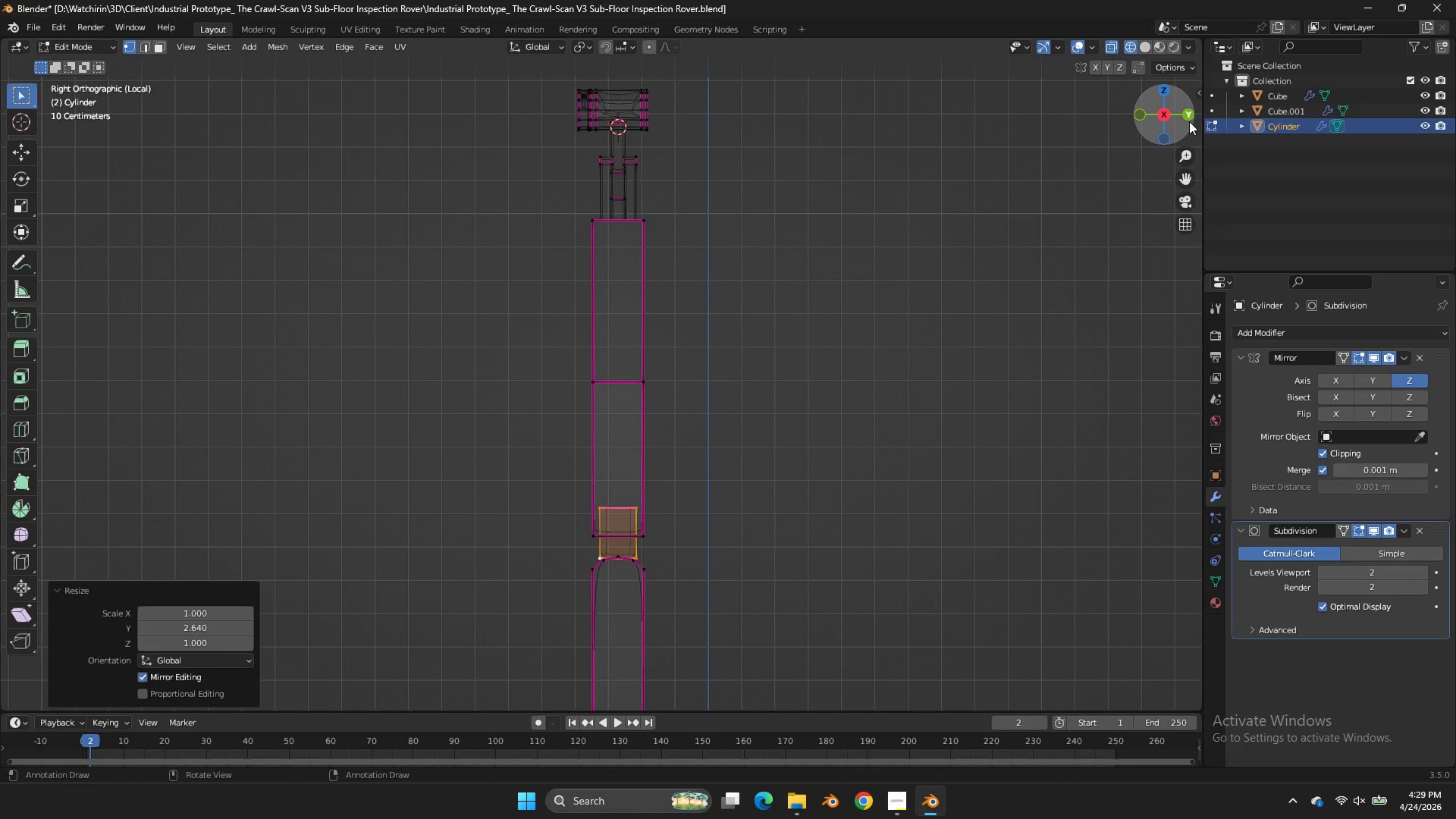 
left_click([1193, 121])
 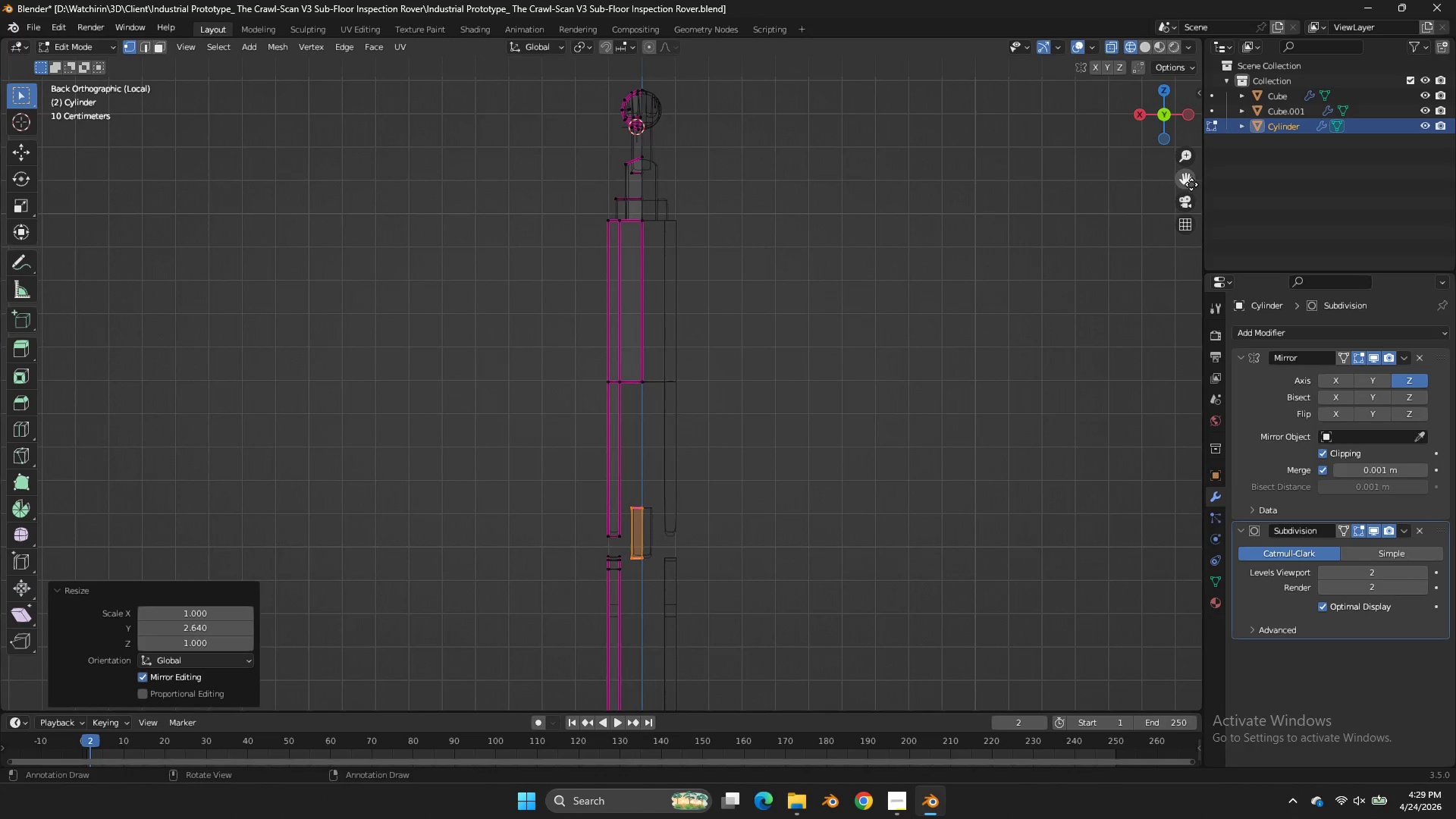 
left_click_drag(start_coordinate=[1191, 185], to_coordinate=[1155, 690])
 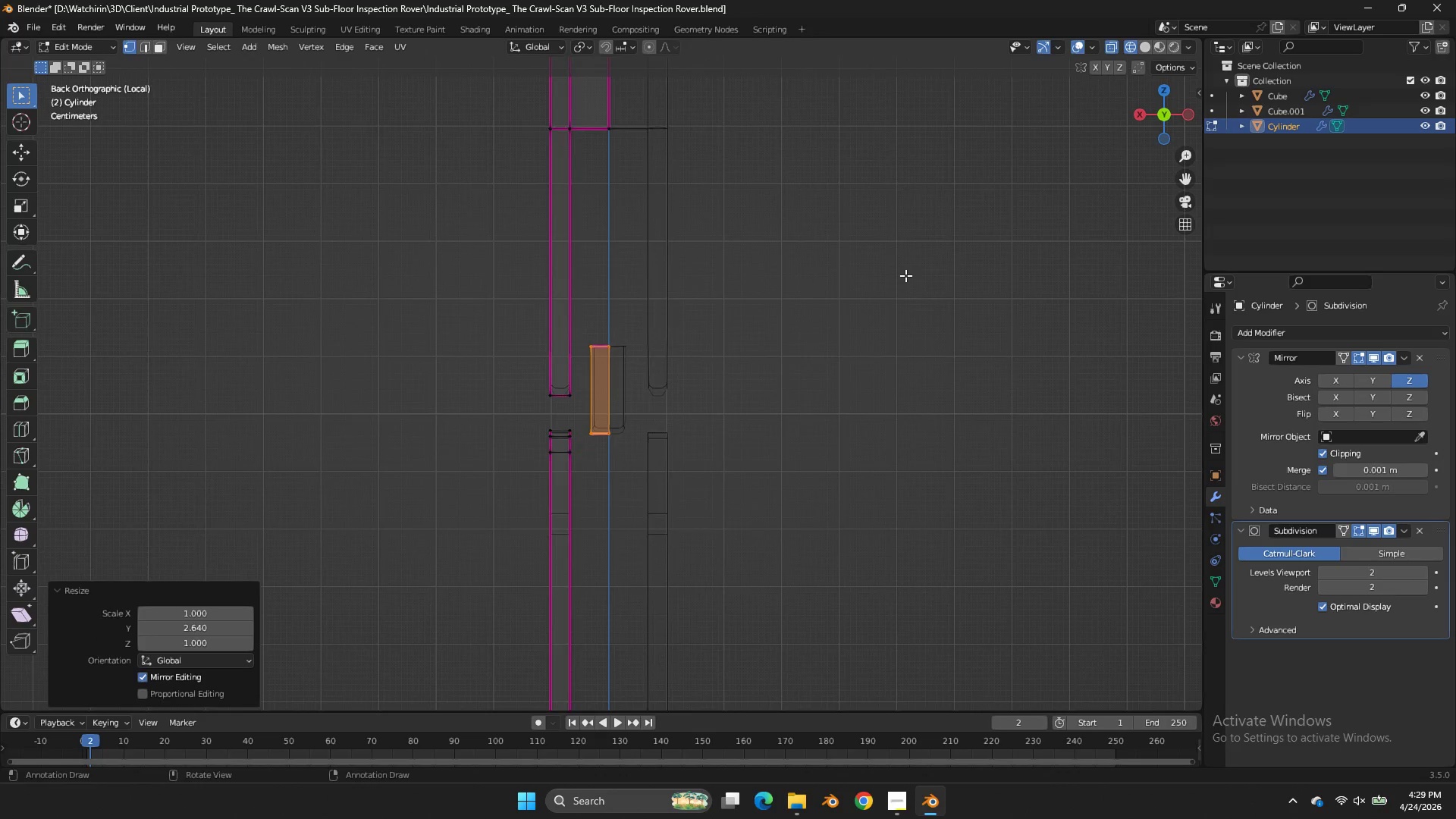 
scroll: coordinate [701, 297], scroll_direction: up, amount: 7.0
 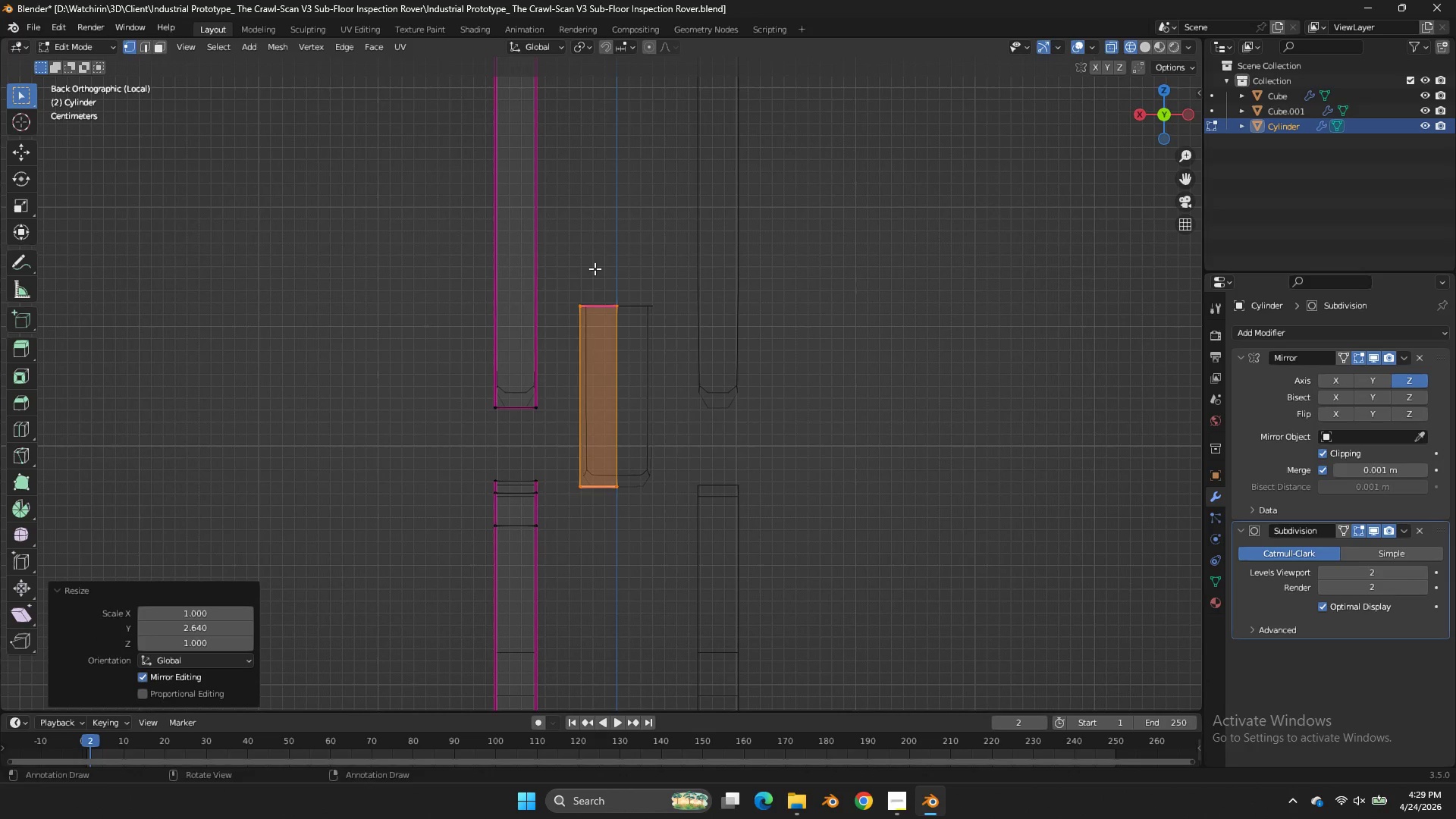 
left_click_drag(start_coordinate=[595, 268], to_coordinate=[552, 579])
 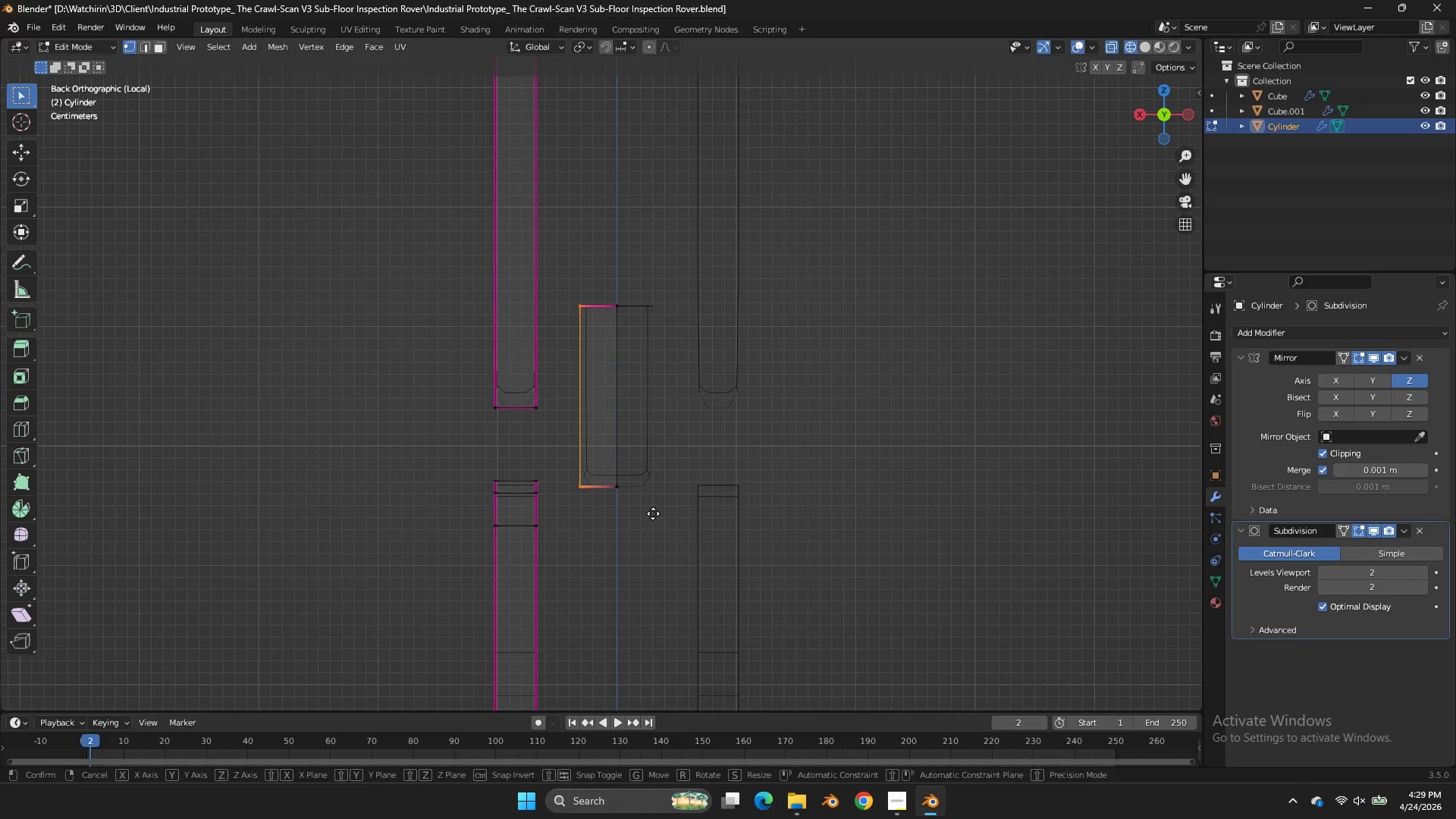 
type(gx)
 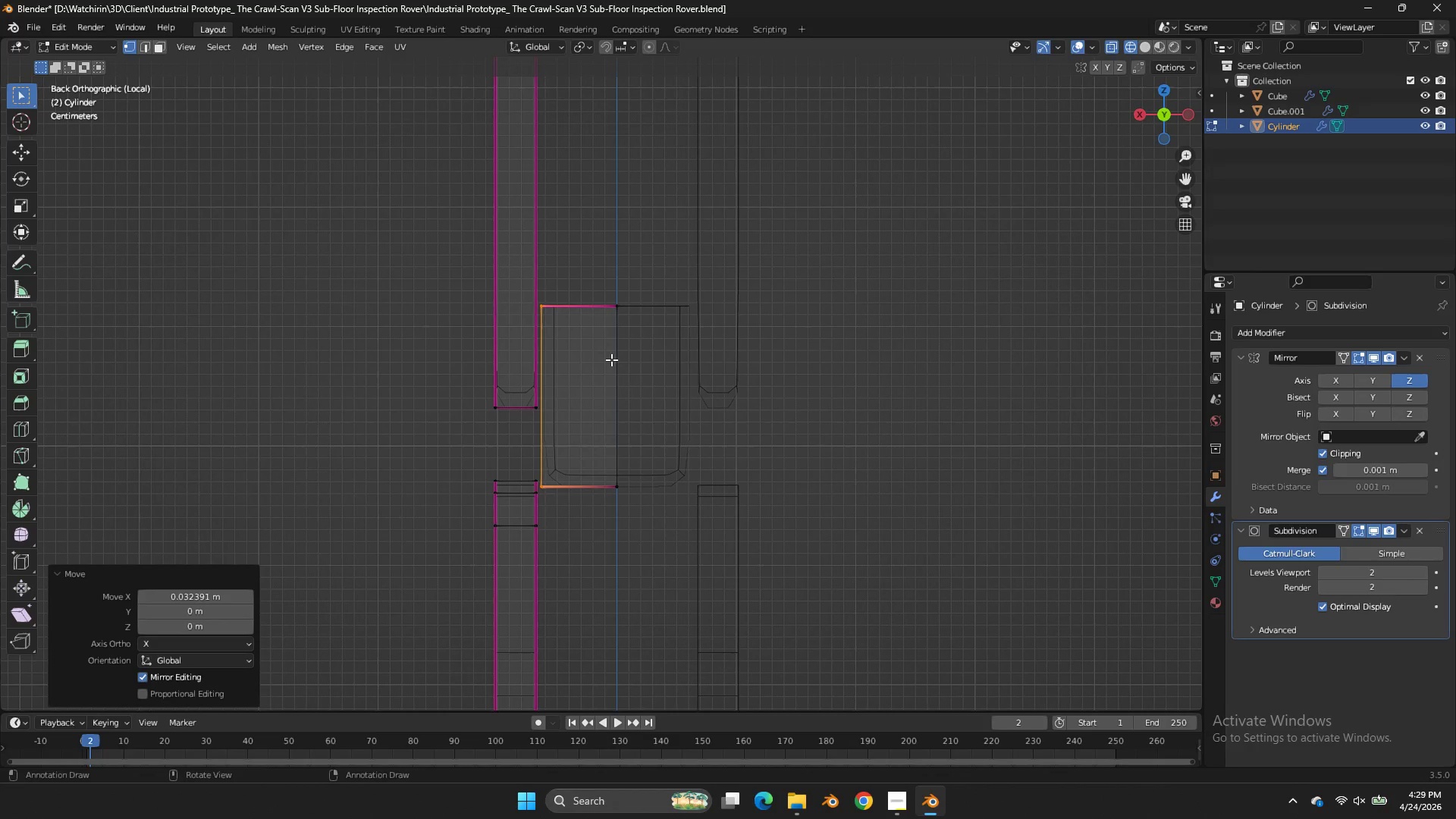 
left_click([610, 309])
 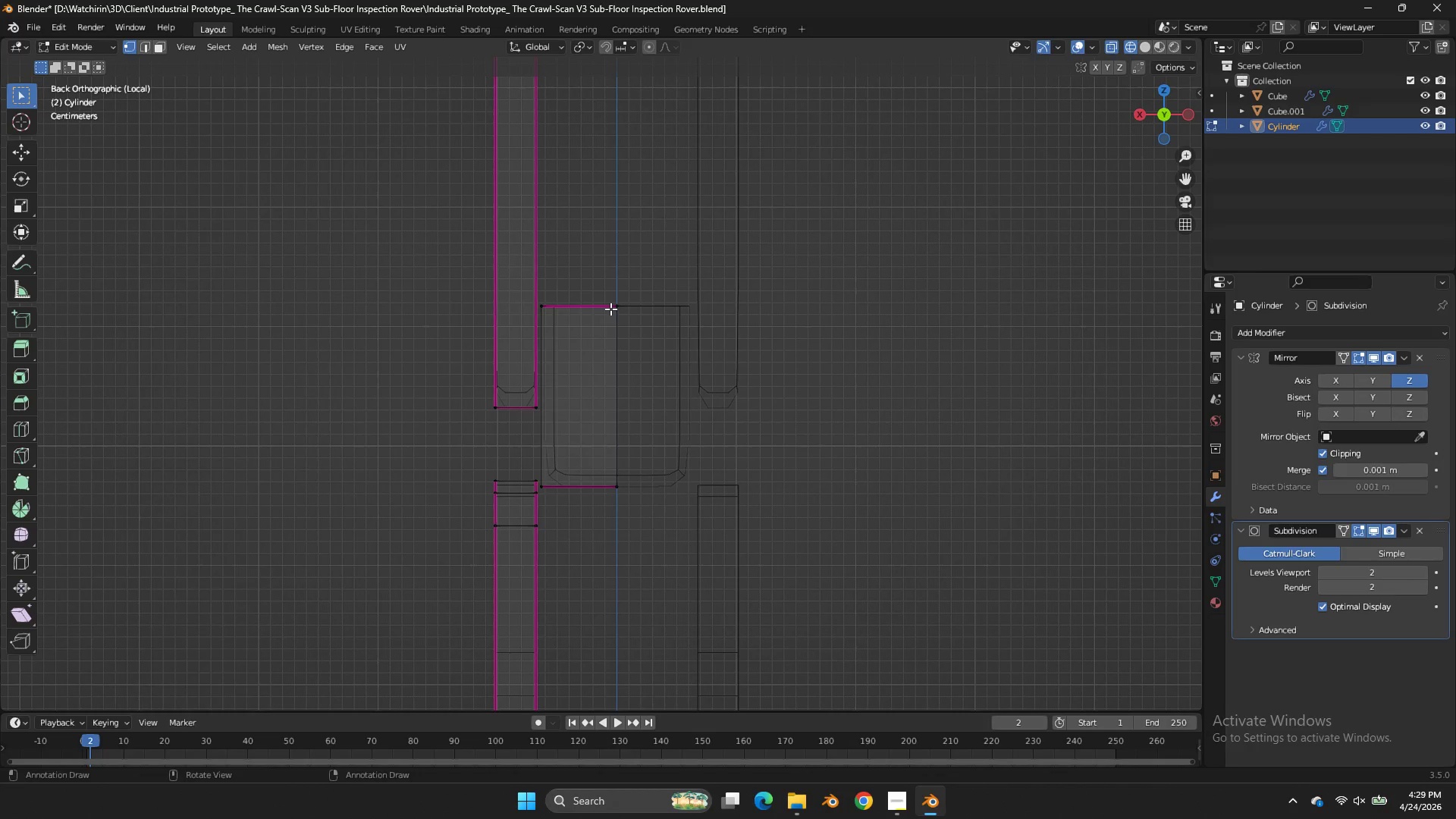 
type(lgy)
 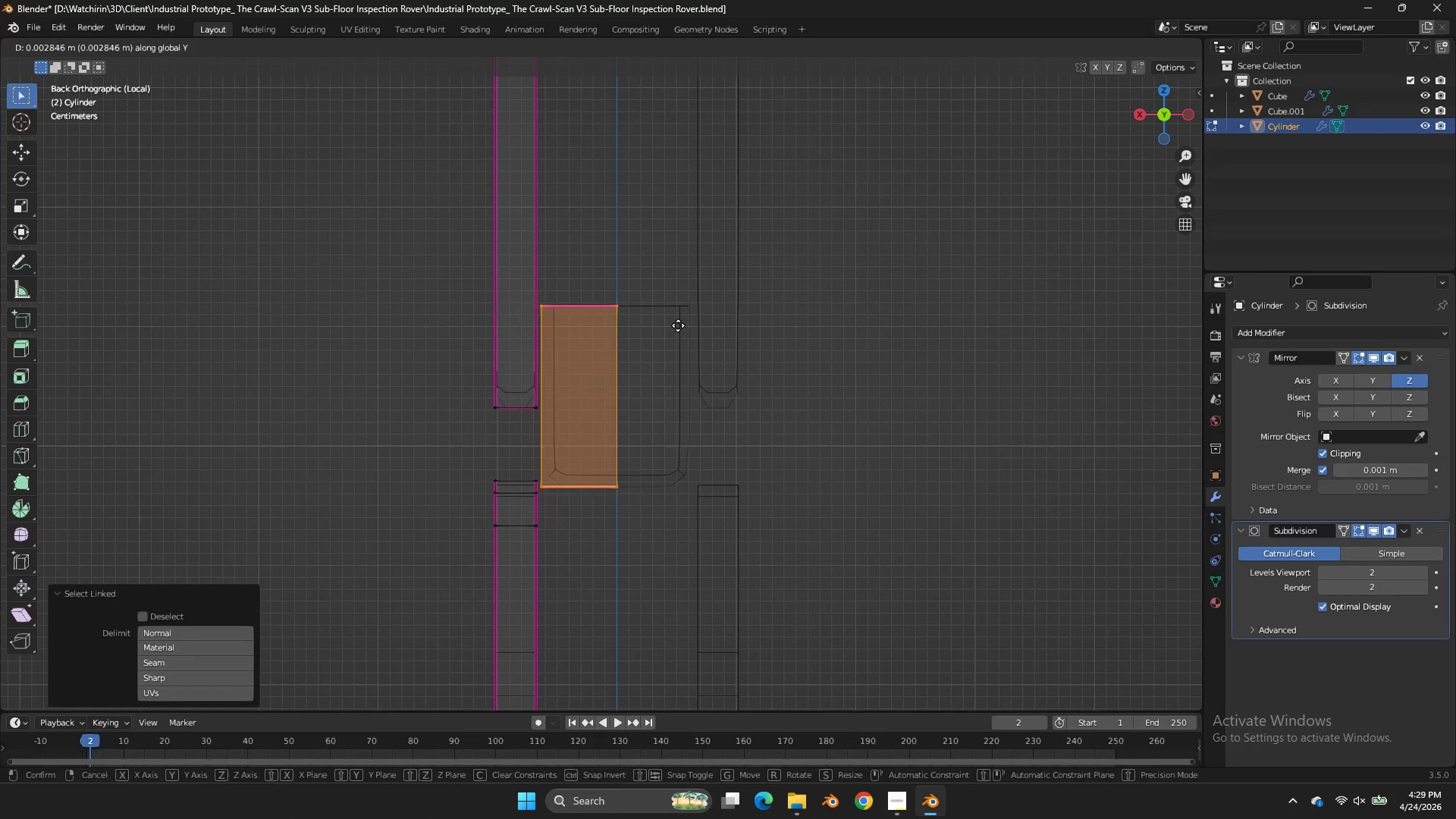 
key(Z)
 